 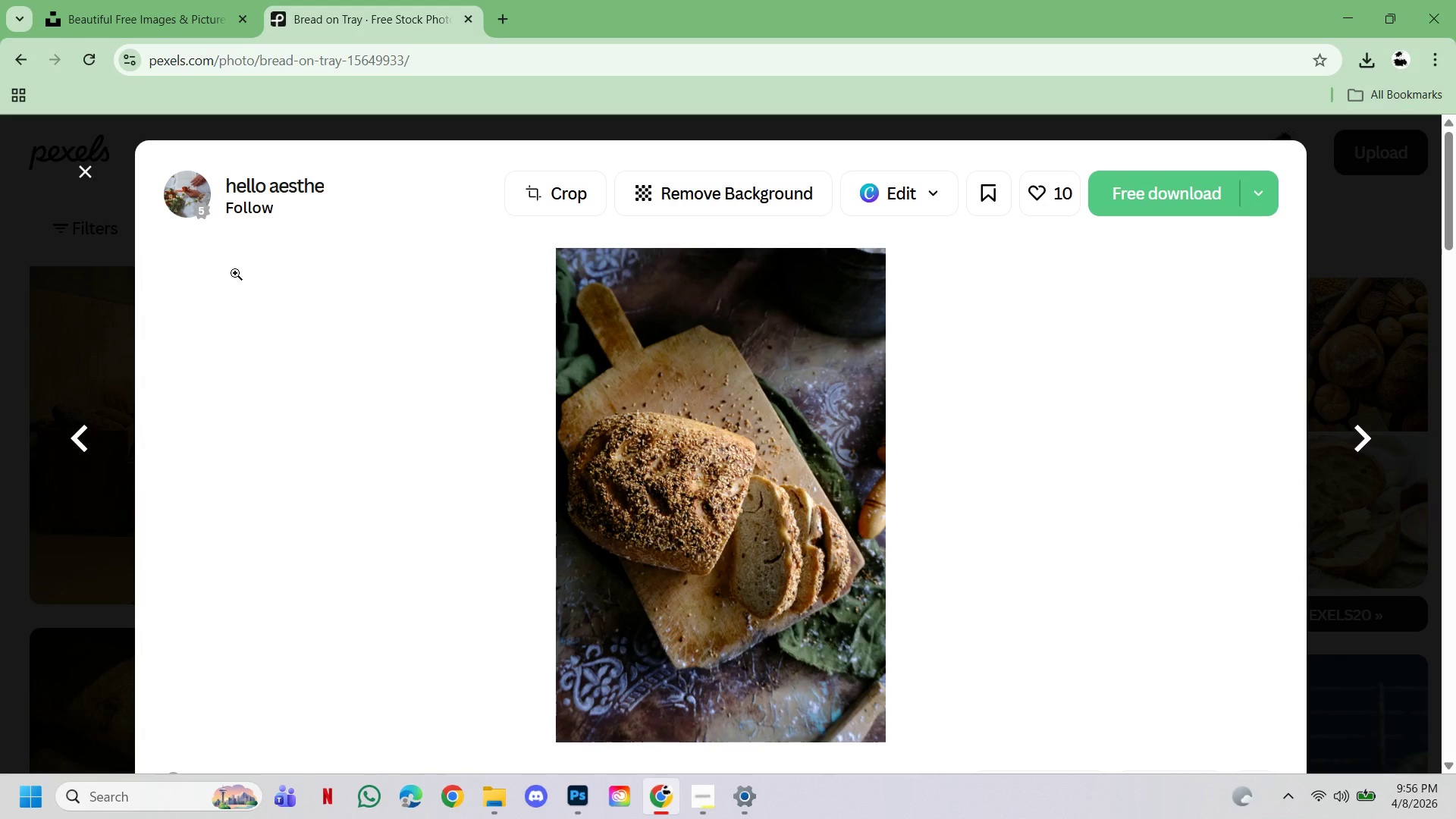 
left_click([1397, 334])
 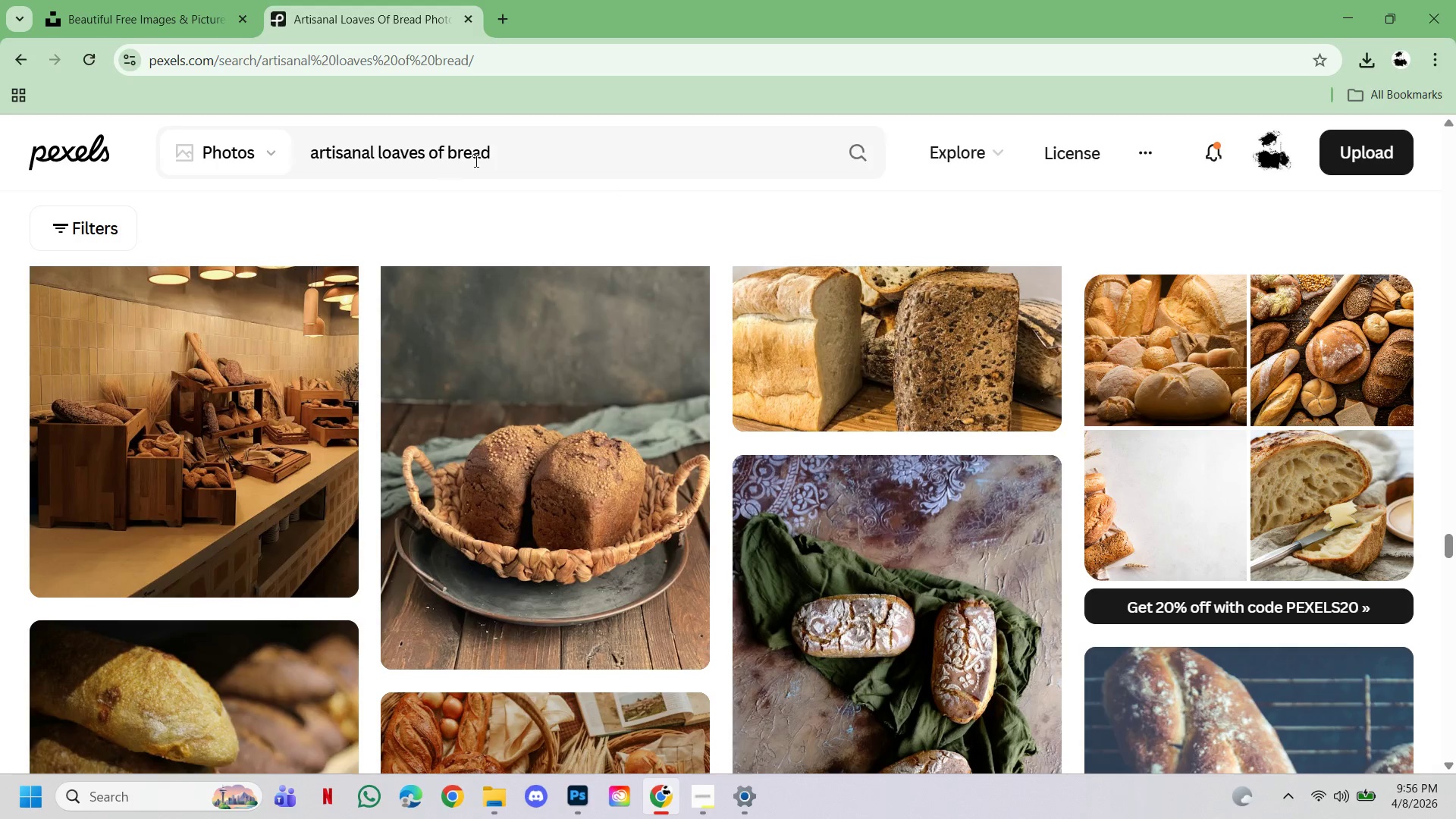 
left_click_drag(start_coordinate=[496, 157], to_coordinate=[319, 155])
 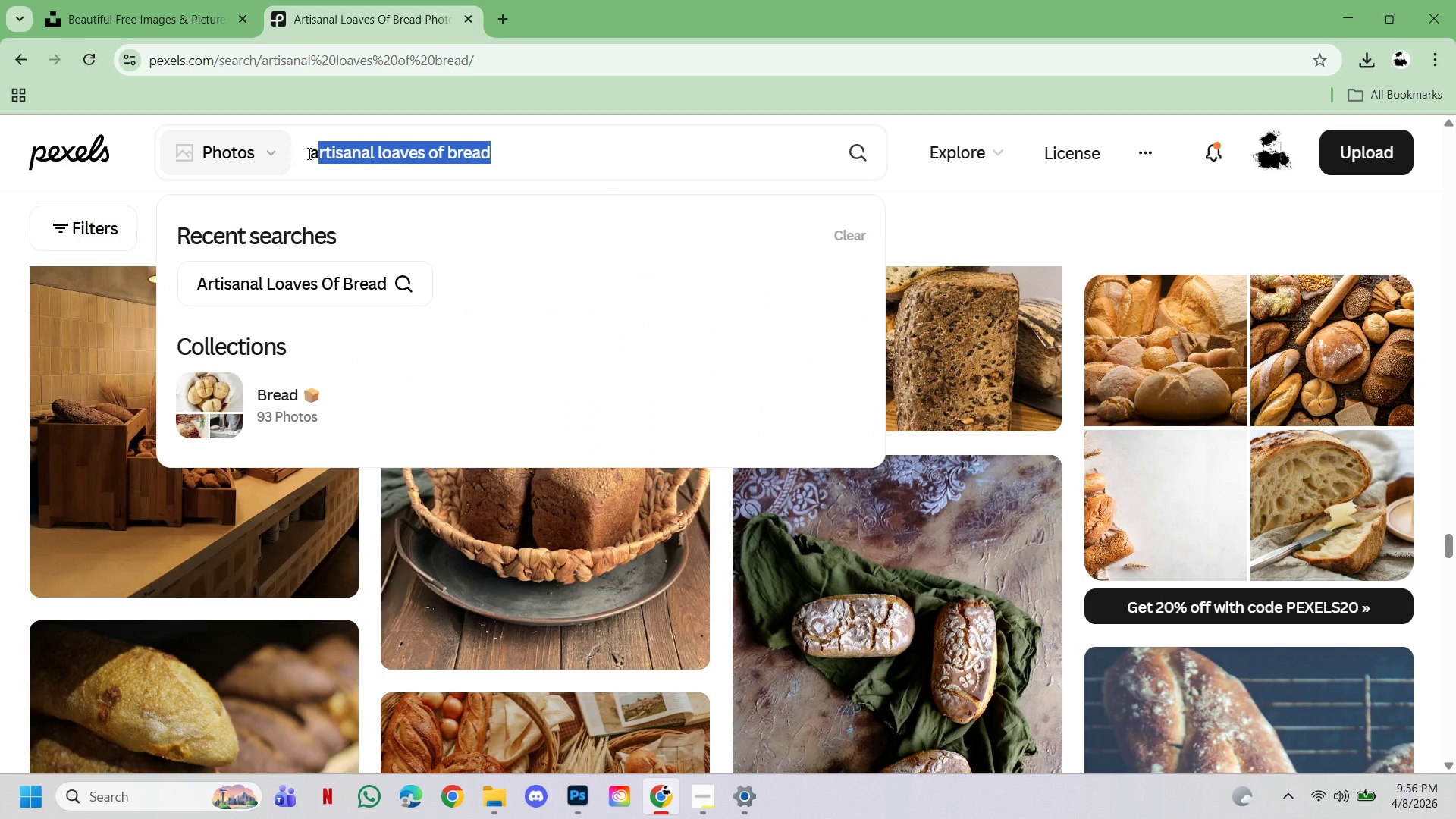 
key(Backspace)
key(Backspace)
type(jars of local honey)
 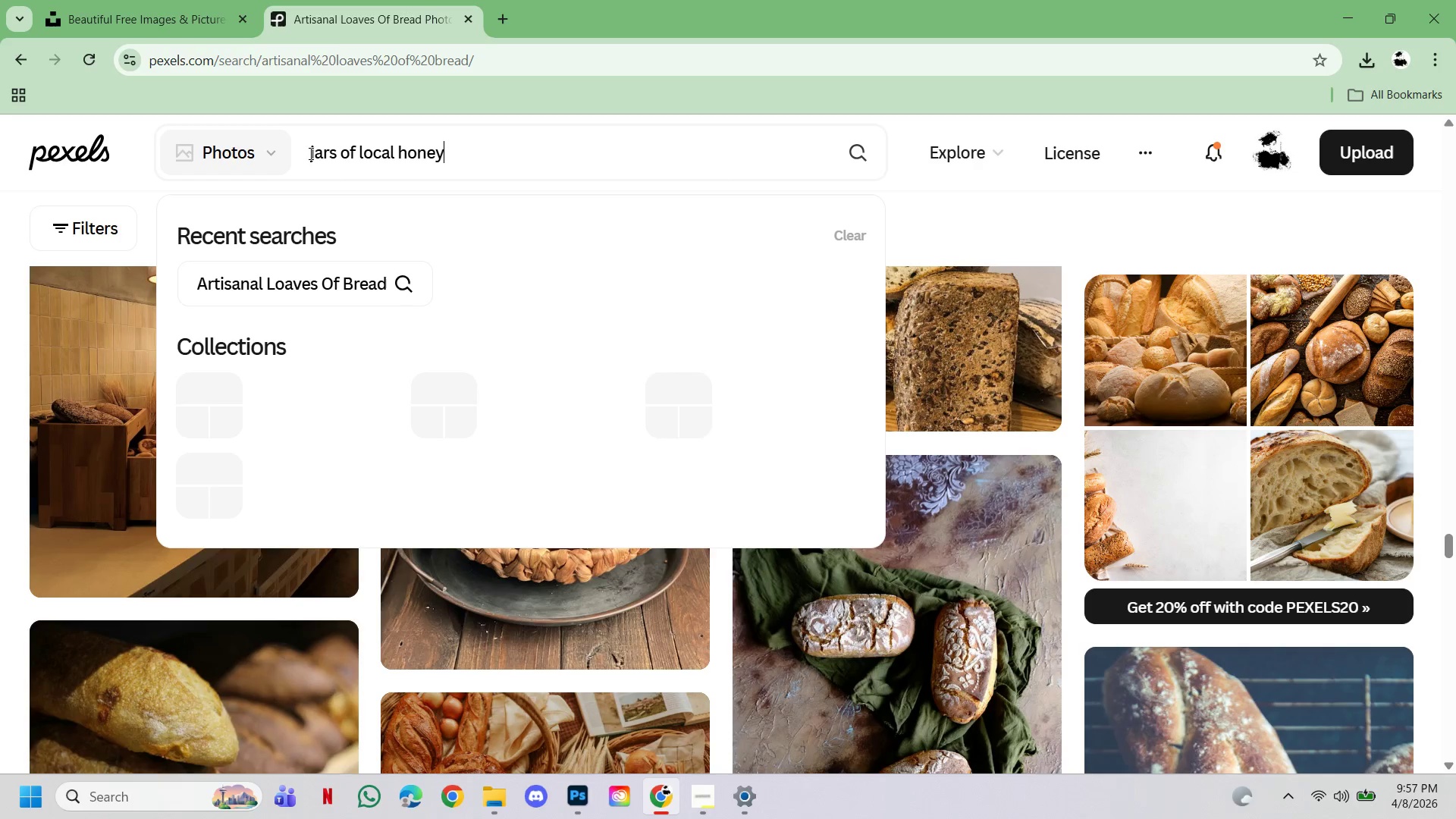 
key(Enter)
 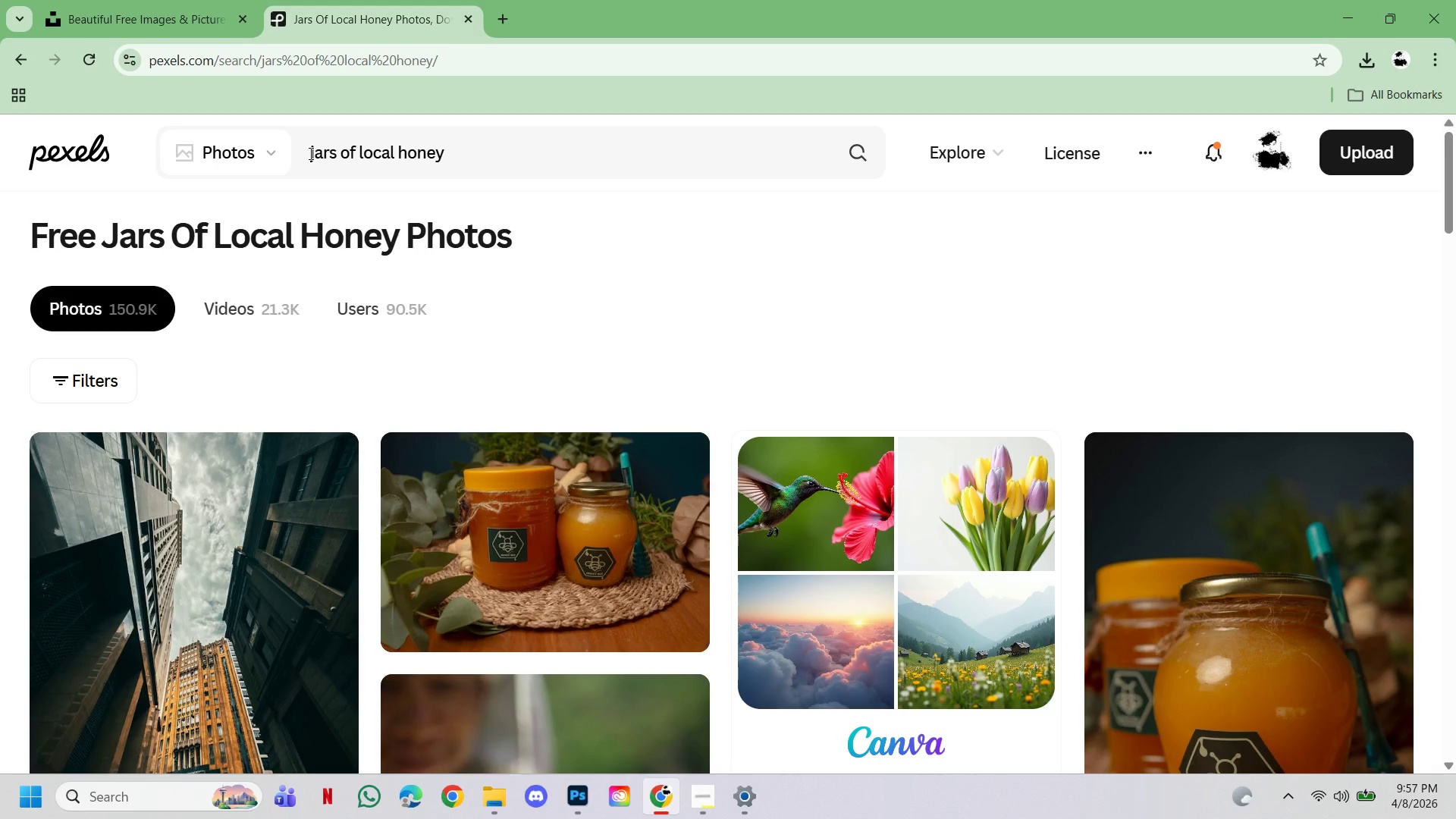 
scroll: coordinate [856, 584], scroll_direction: down, amount: 1.0
 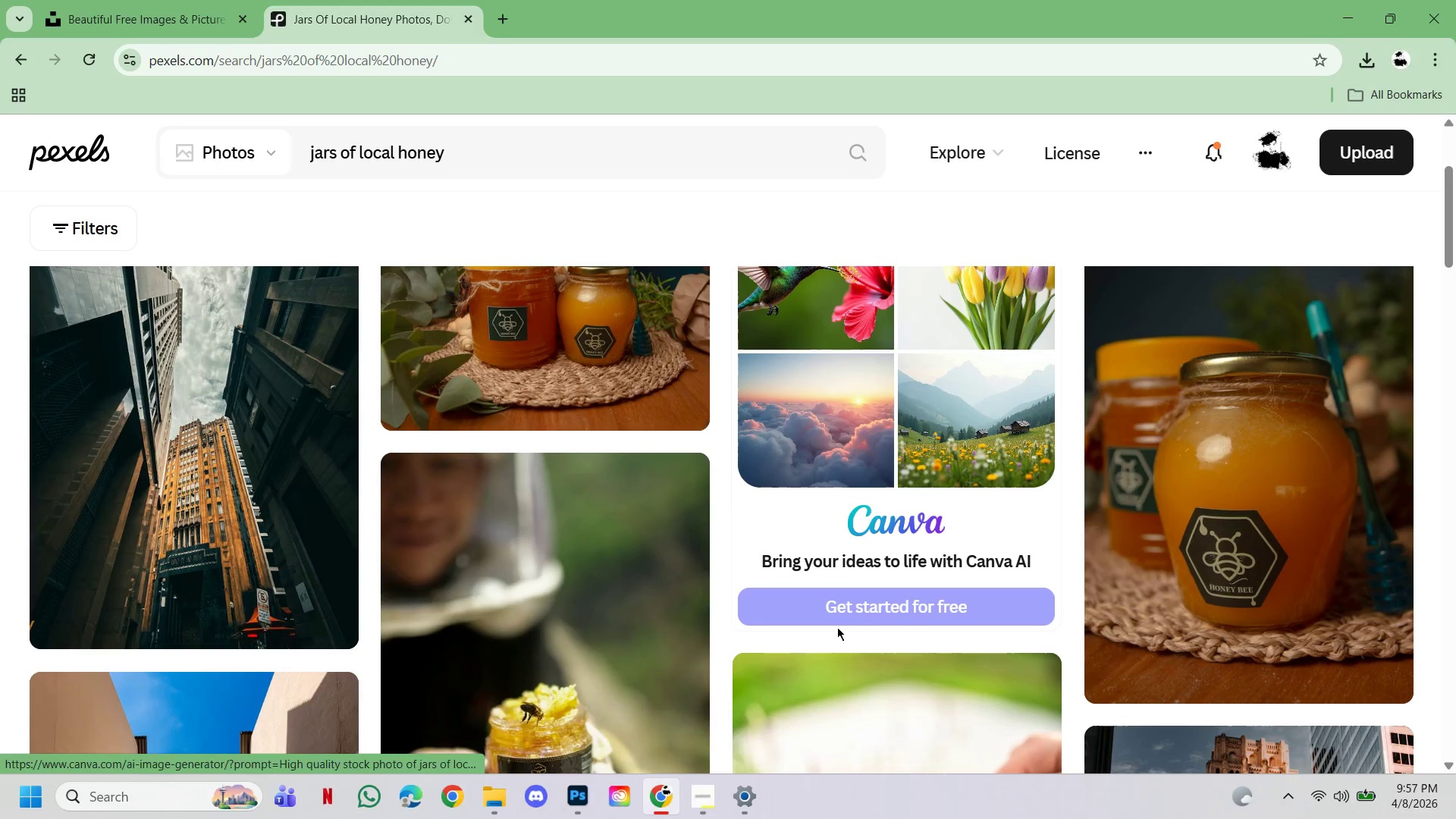 
scroll: coordinate [837, 627], scroll_direction: up, amount: 1.0
 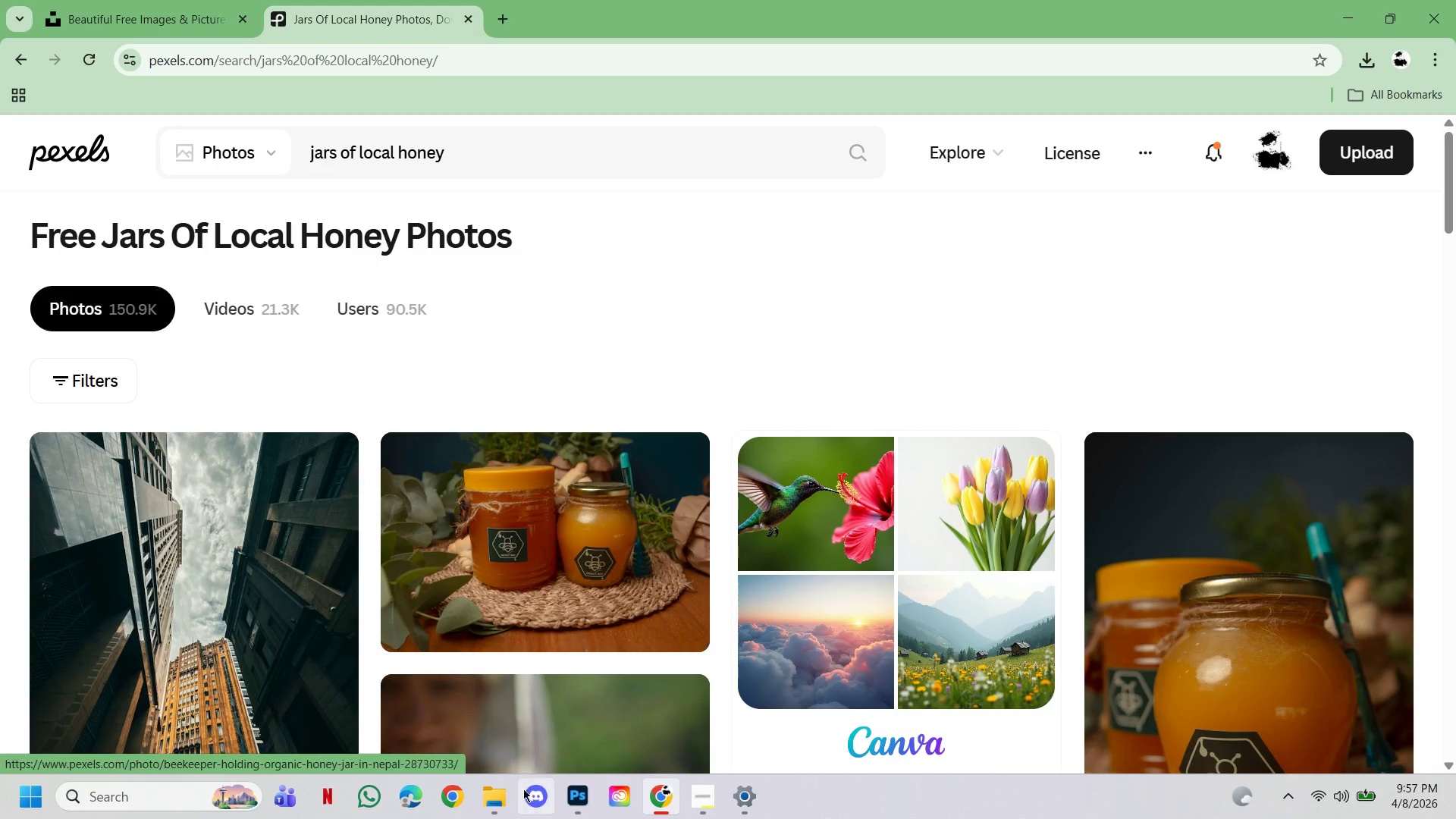 
left_click([494, 801])
 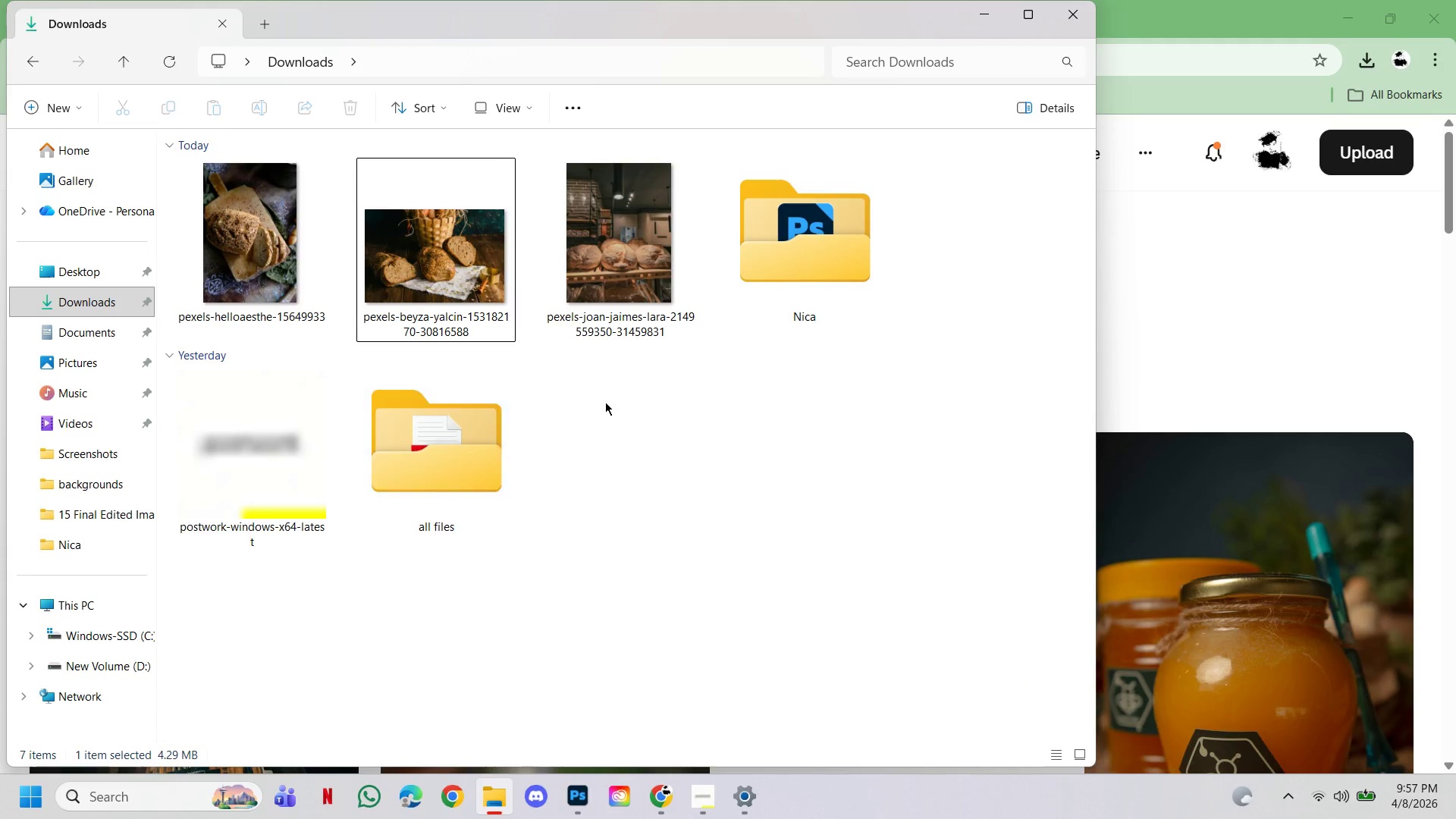 
double_click([814, 289])
 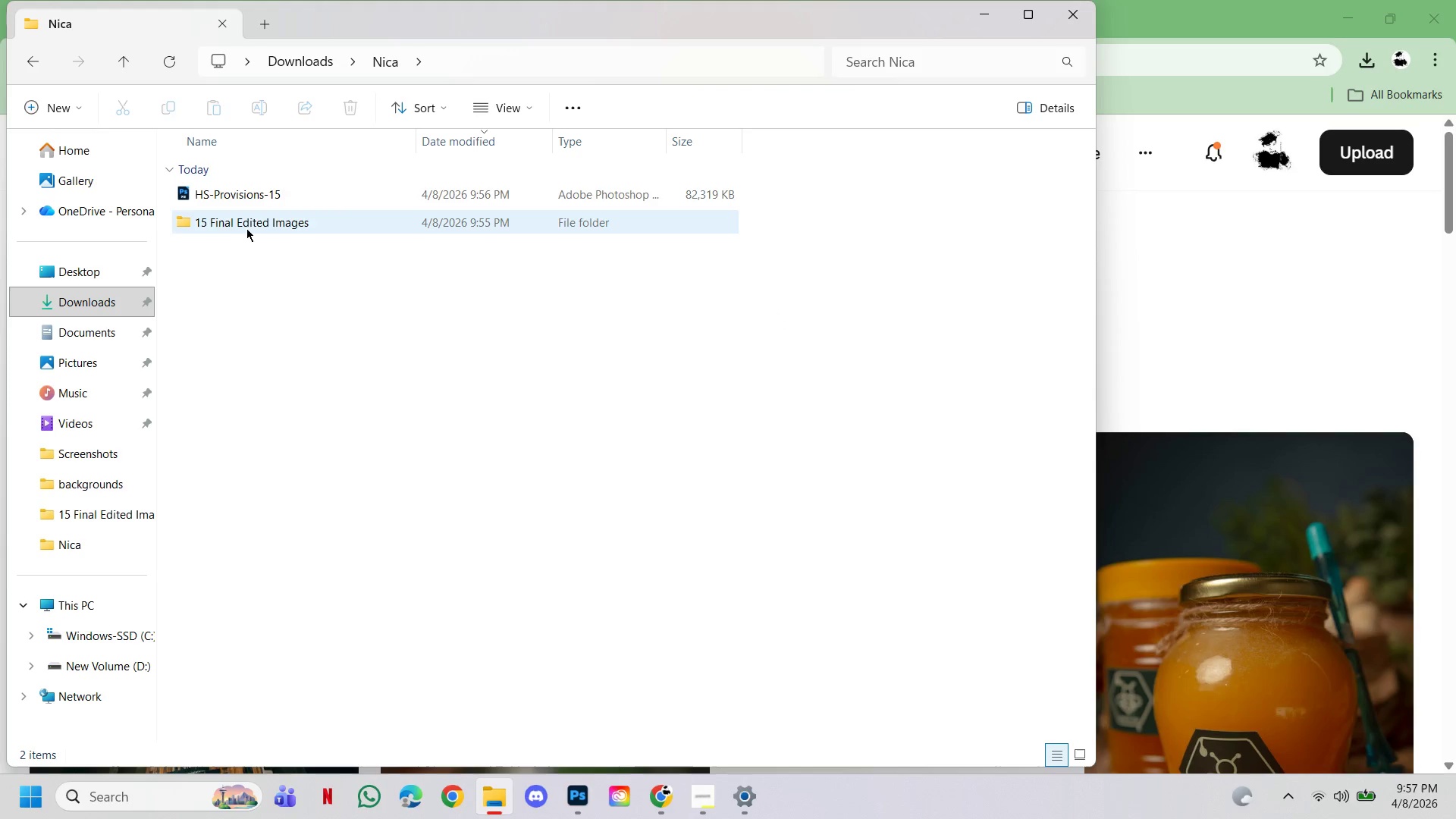 
left_click([247, 228])
 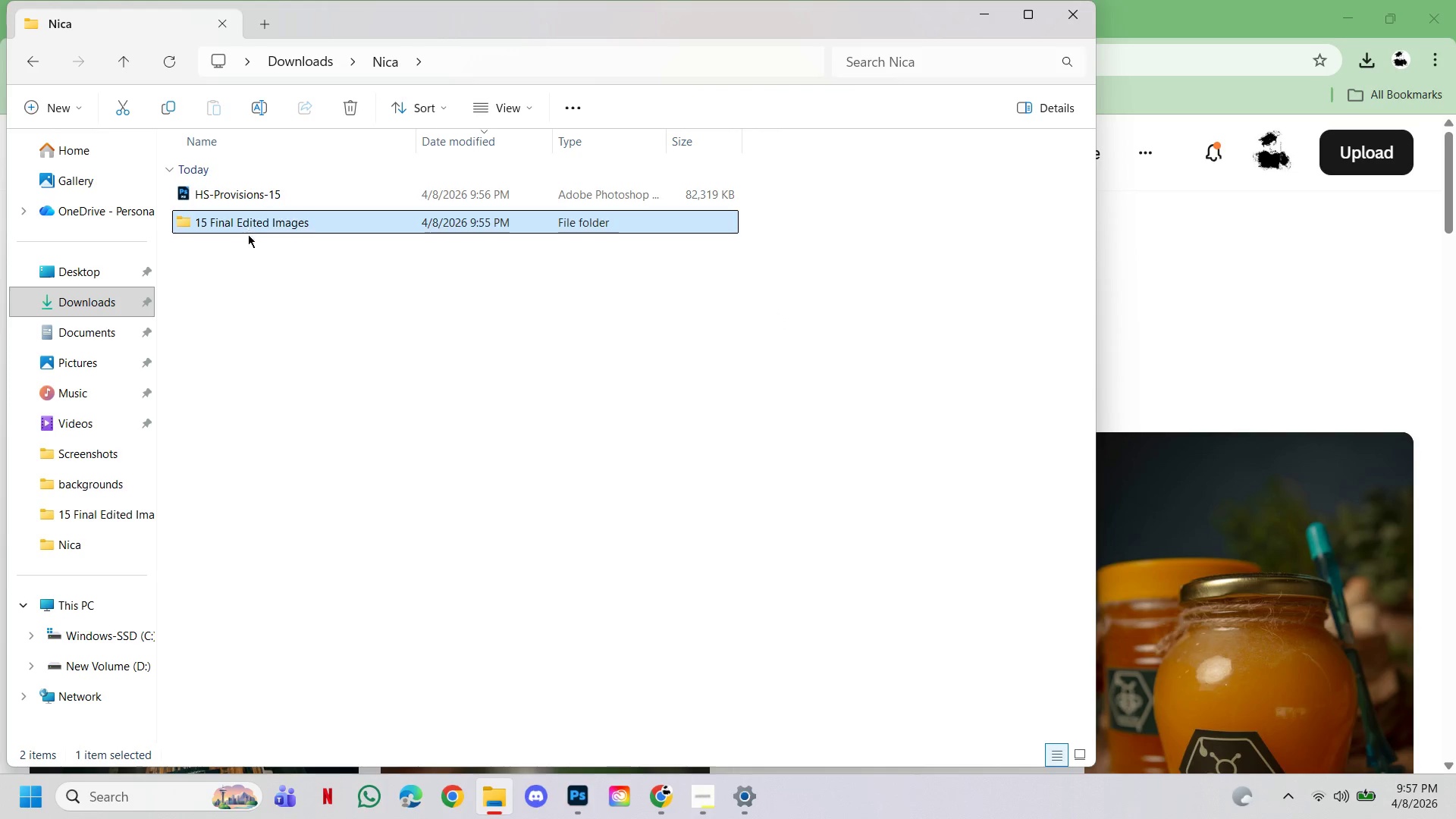 
left_click_drag(start_coordinate=[247, 231], to_coordinate=[243, 240])
 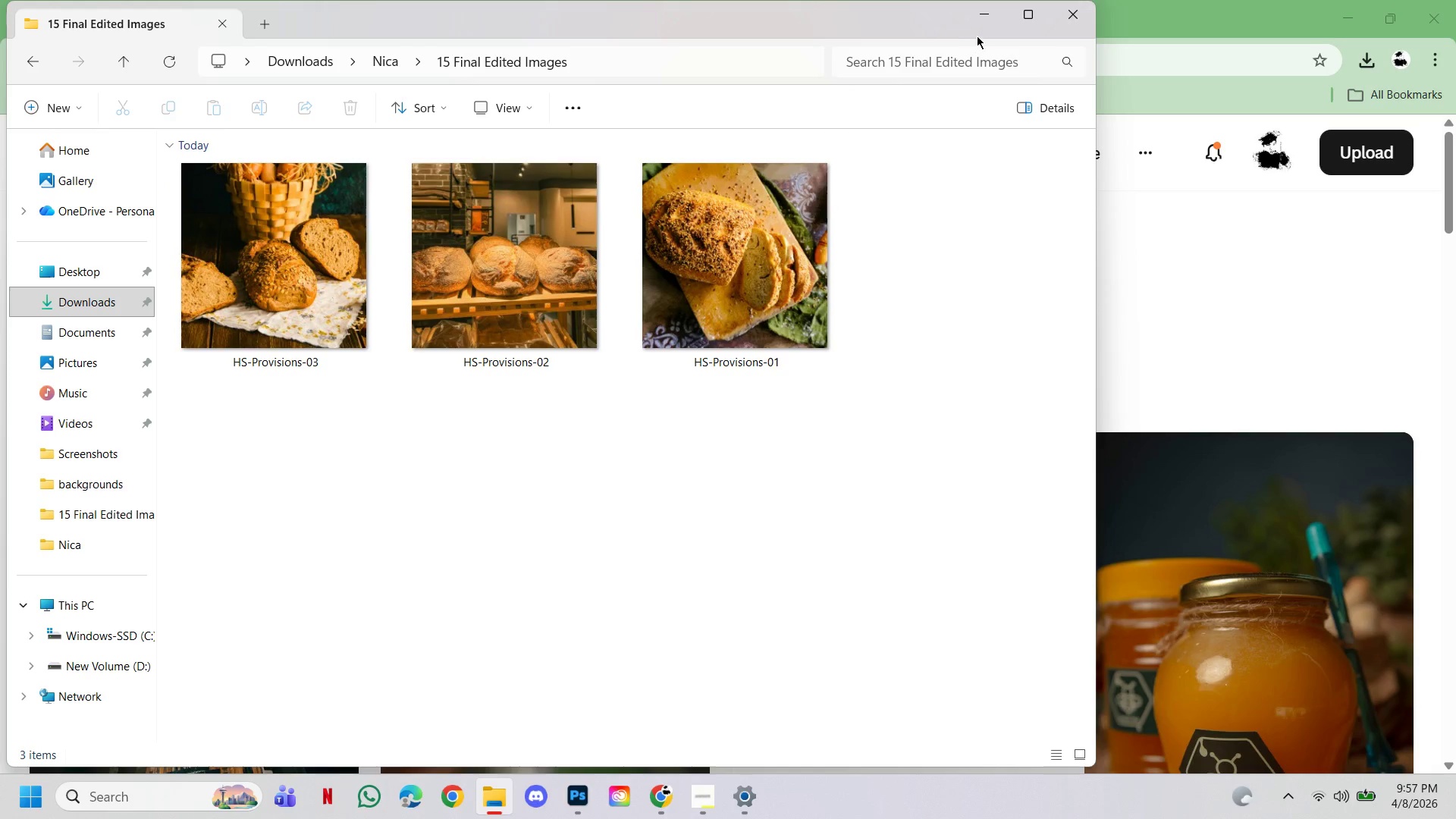 
left_click([990, 14])
 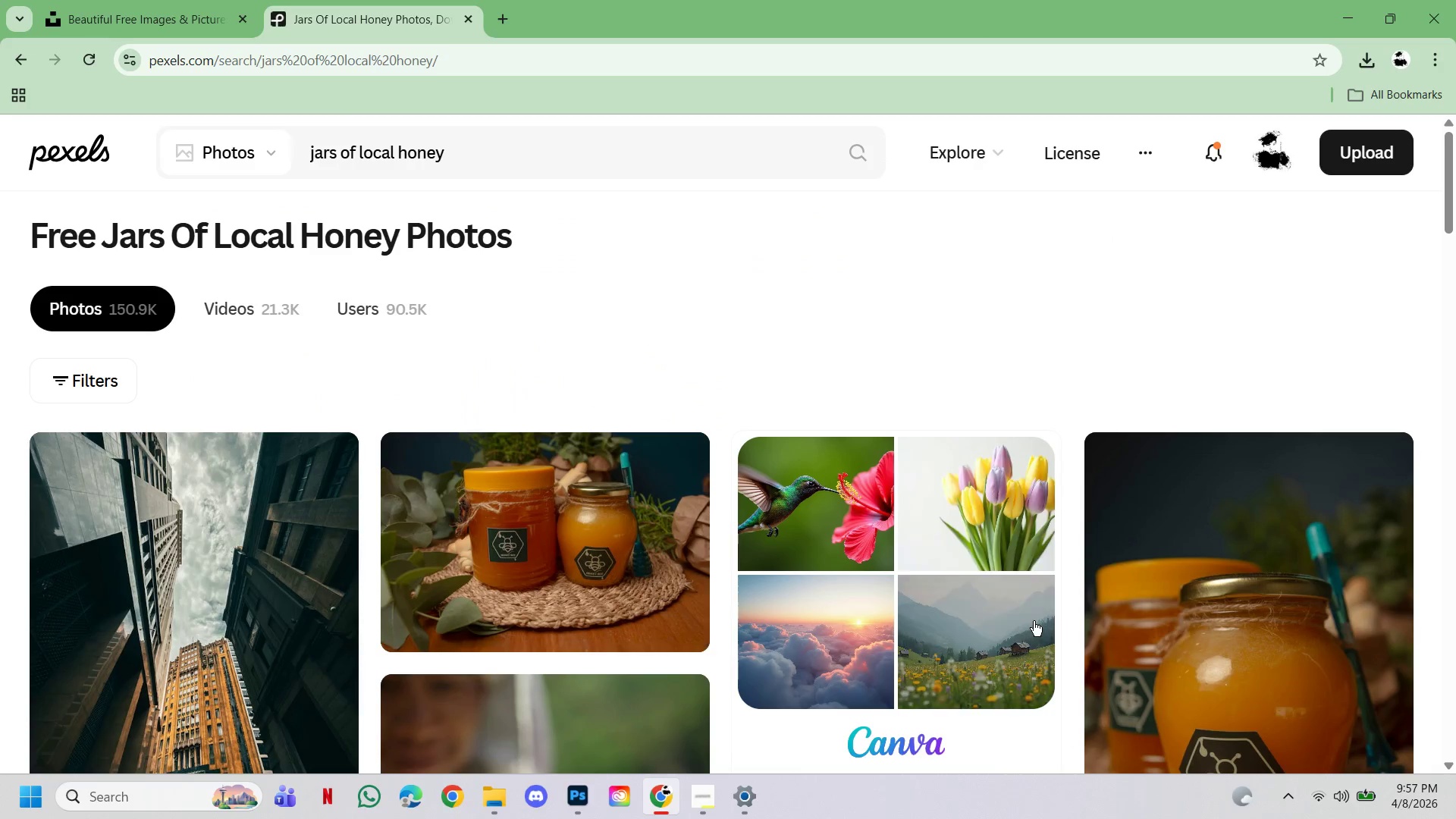 
scroll: coordinate [1034, 621], scroll_direction: down, amount: 1.0
 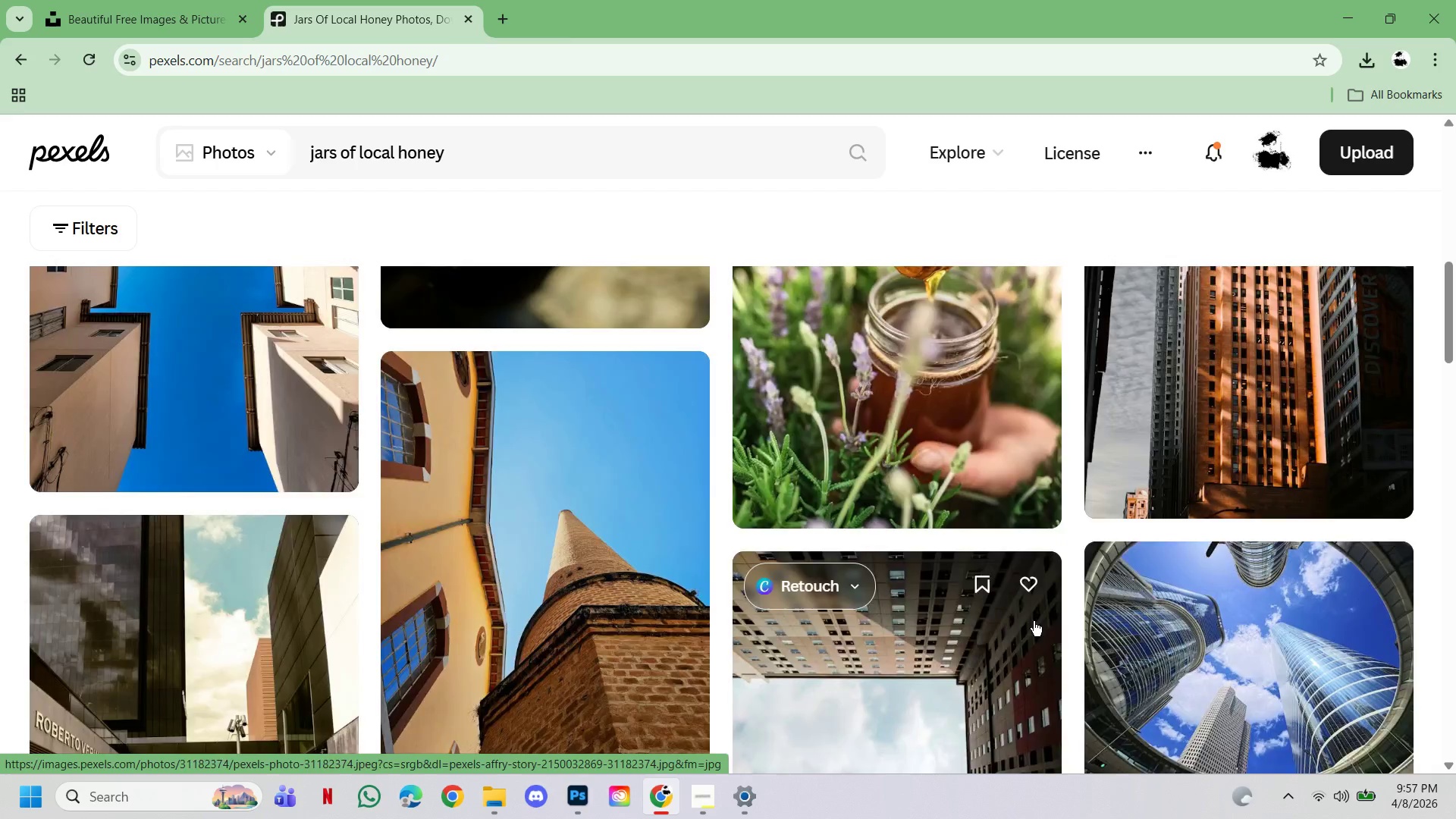 
scroll: coordinate [1034, 621], scroll_direction: up, amount: 2.0
 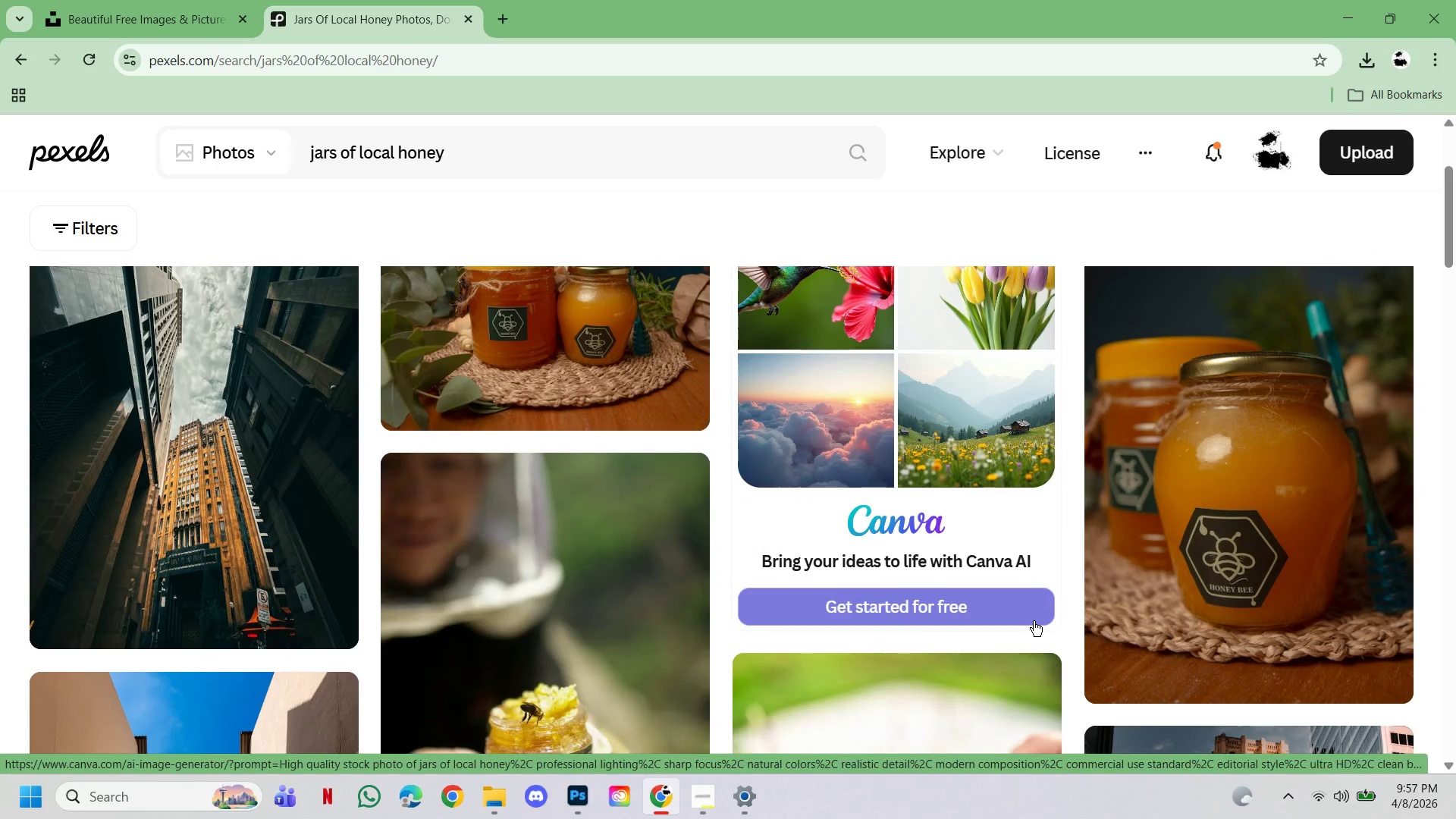 
scroll: coordinate [934, 624], scroll_direction: down, amount: 16.0
 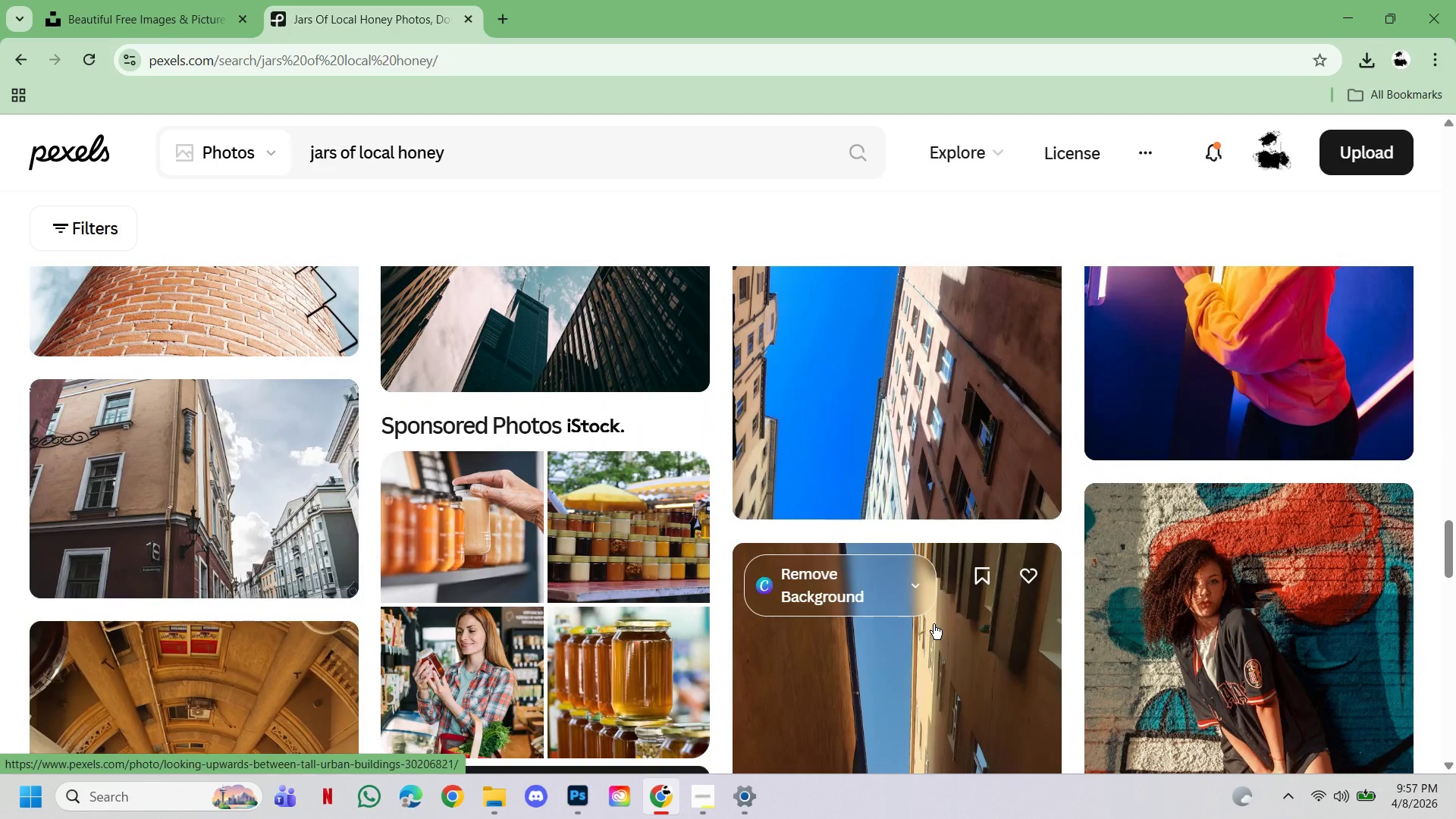 
scroll: coordinate [934, 624], scroll_direction: up, amount: 26.0
 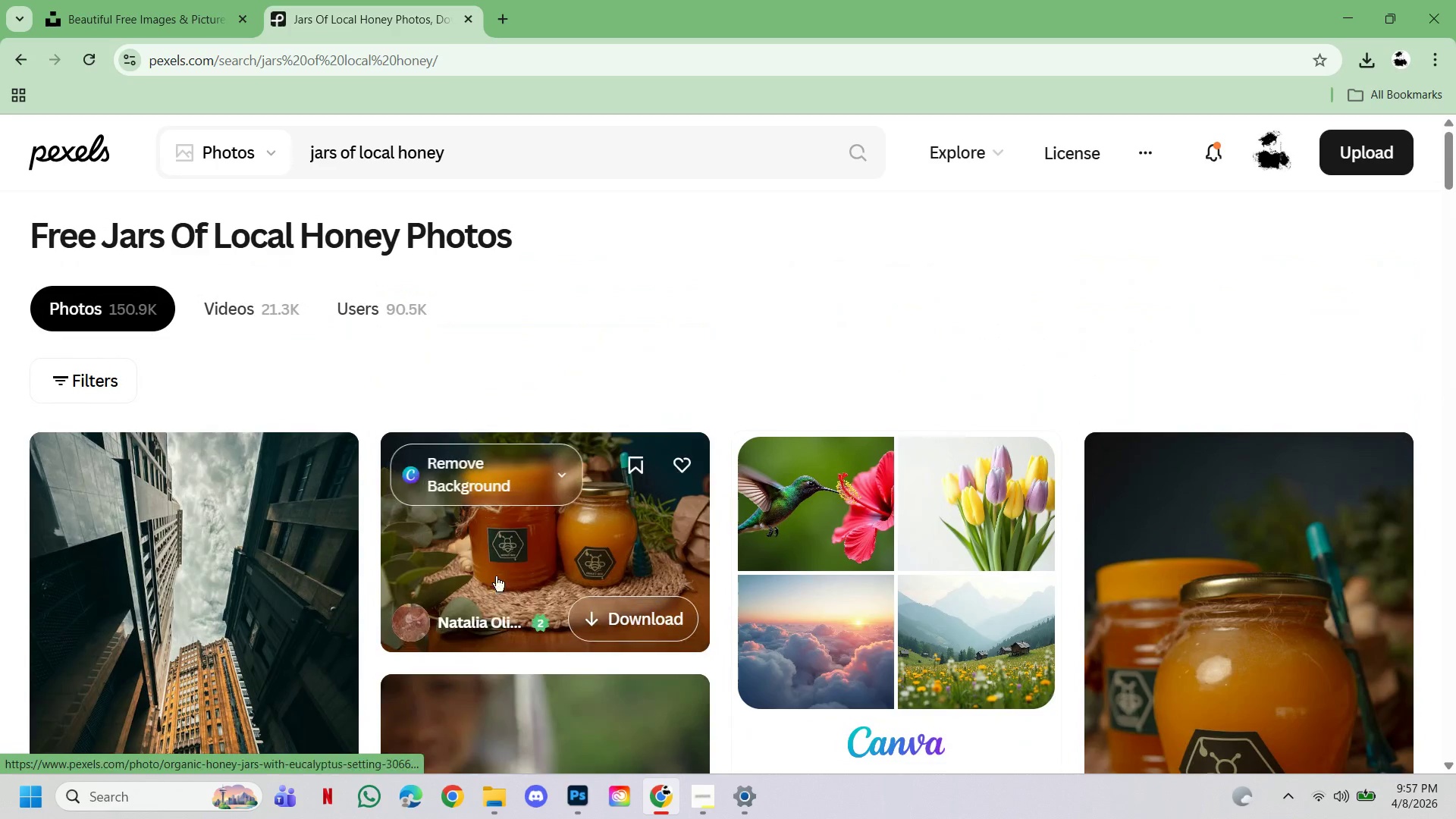 
left_click([502, 557])
 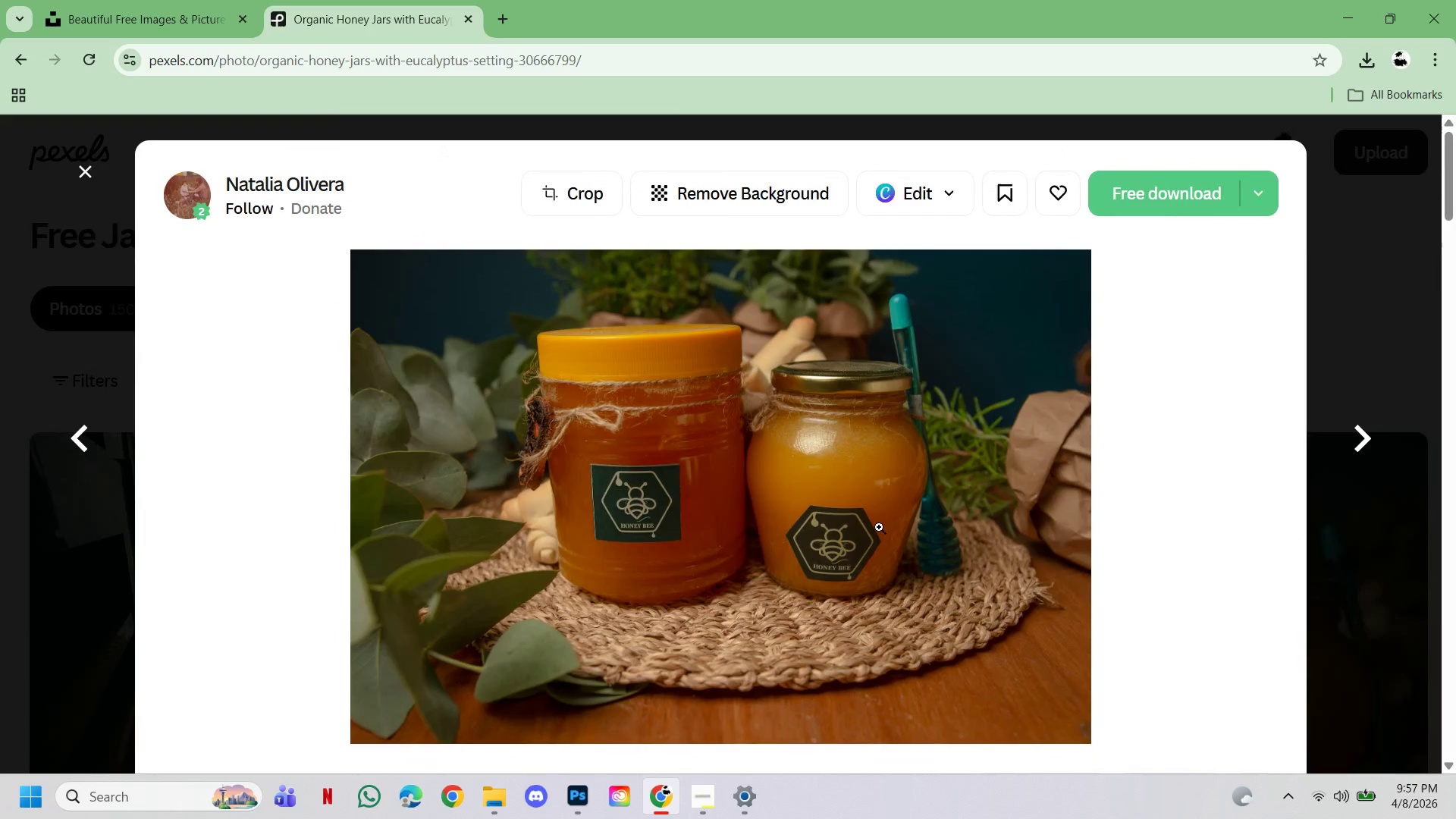 
scroll: coordinate [915, 568], scroll_direction: down, amount: 3.0
 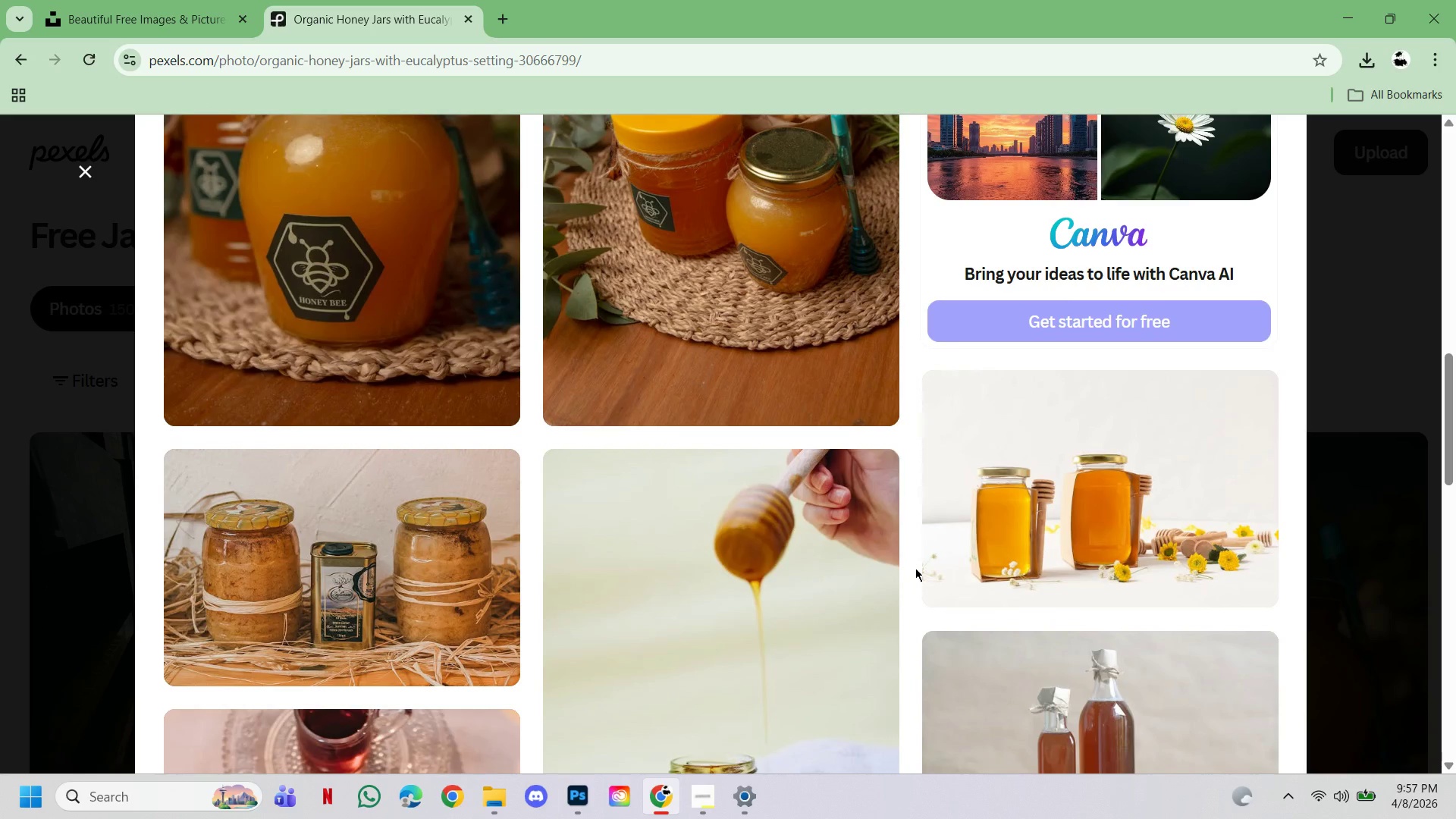 
scroll: coordinate [915, 568], scroll_direction: up, amount: 1.0
 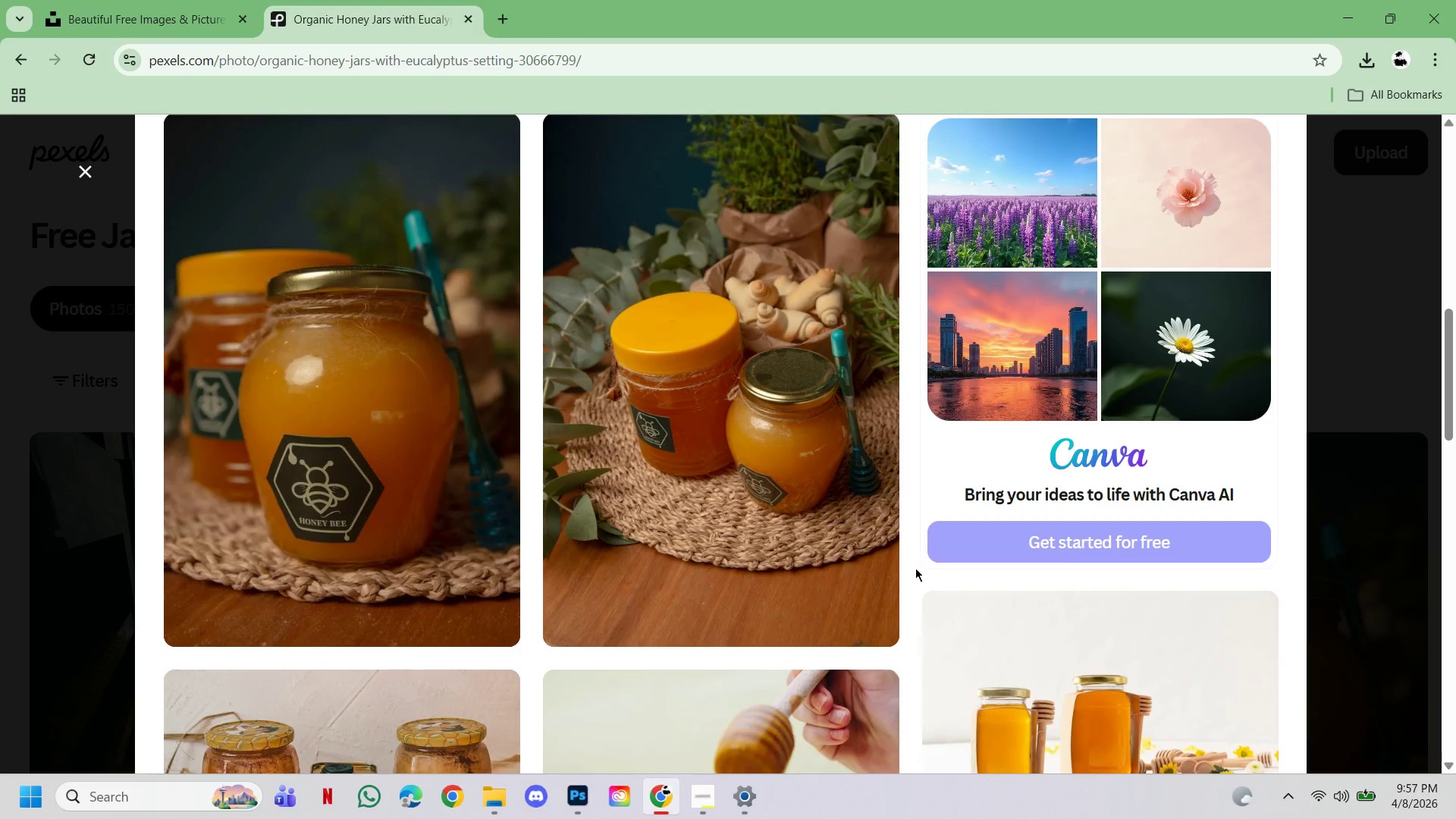 
scroll: coordinate [793, 598], scroll_direction: down, amount: 8.0
 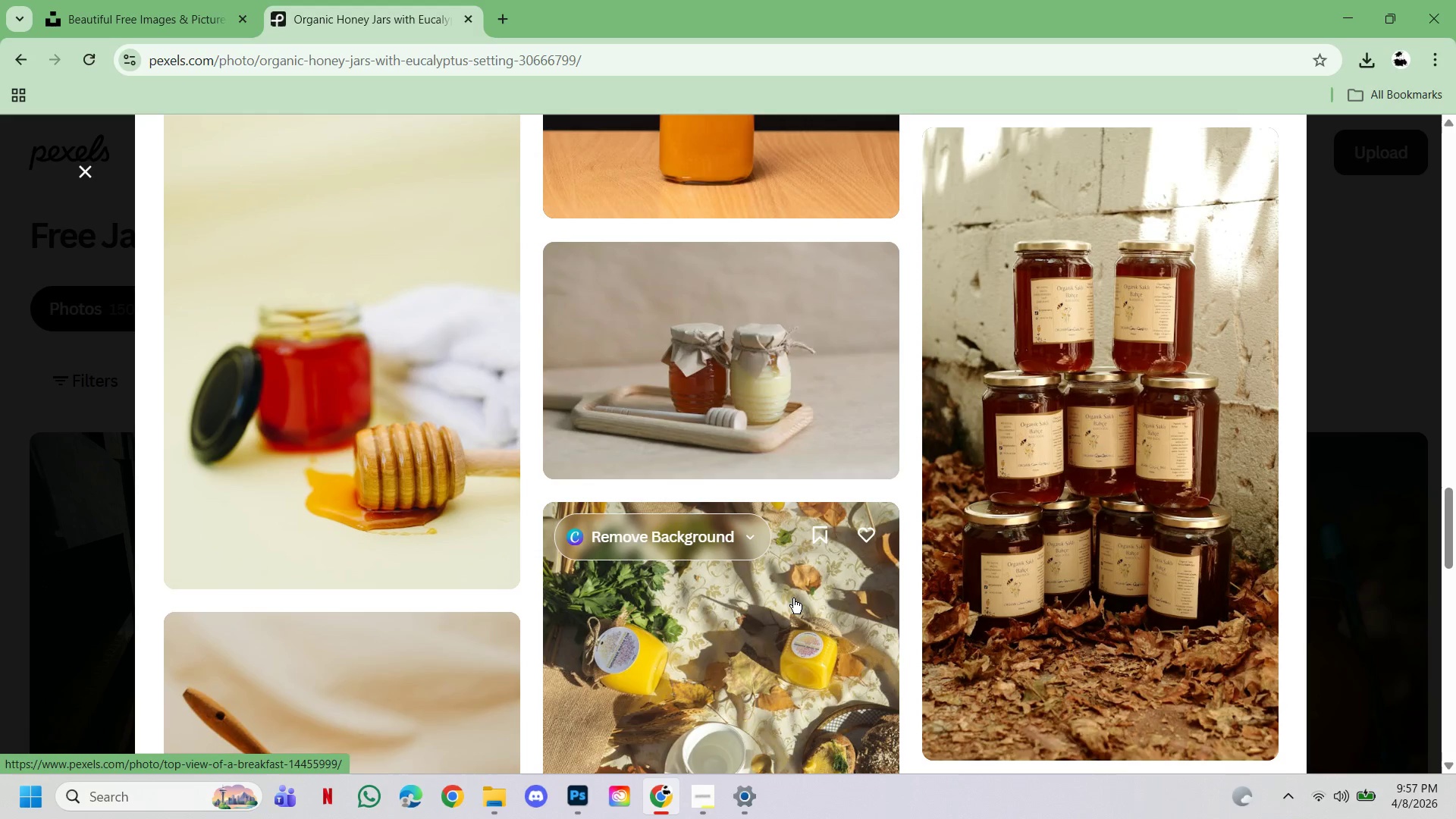 
scroll: coordinate [791, 614], scroll_direction: down, amount: 3.0
 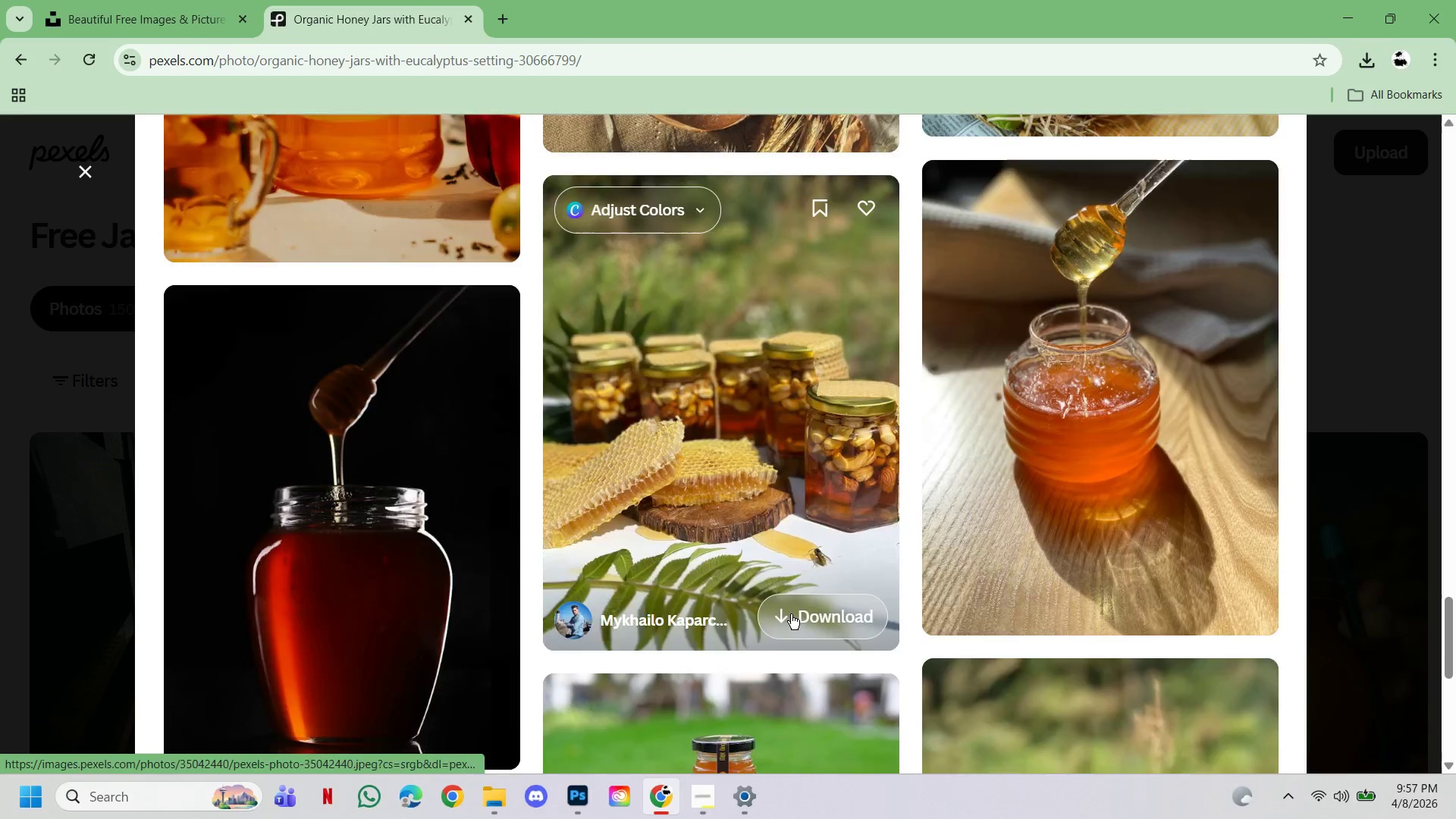 
scroll: coordinate [790, 614], scroll_direction: up, amount: 4.0
 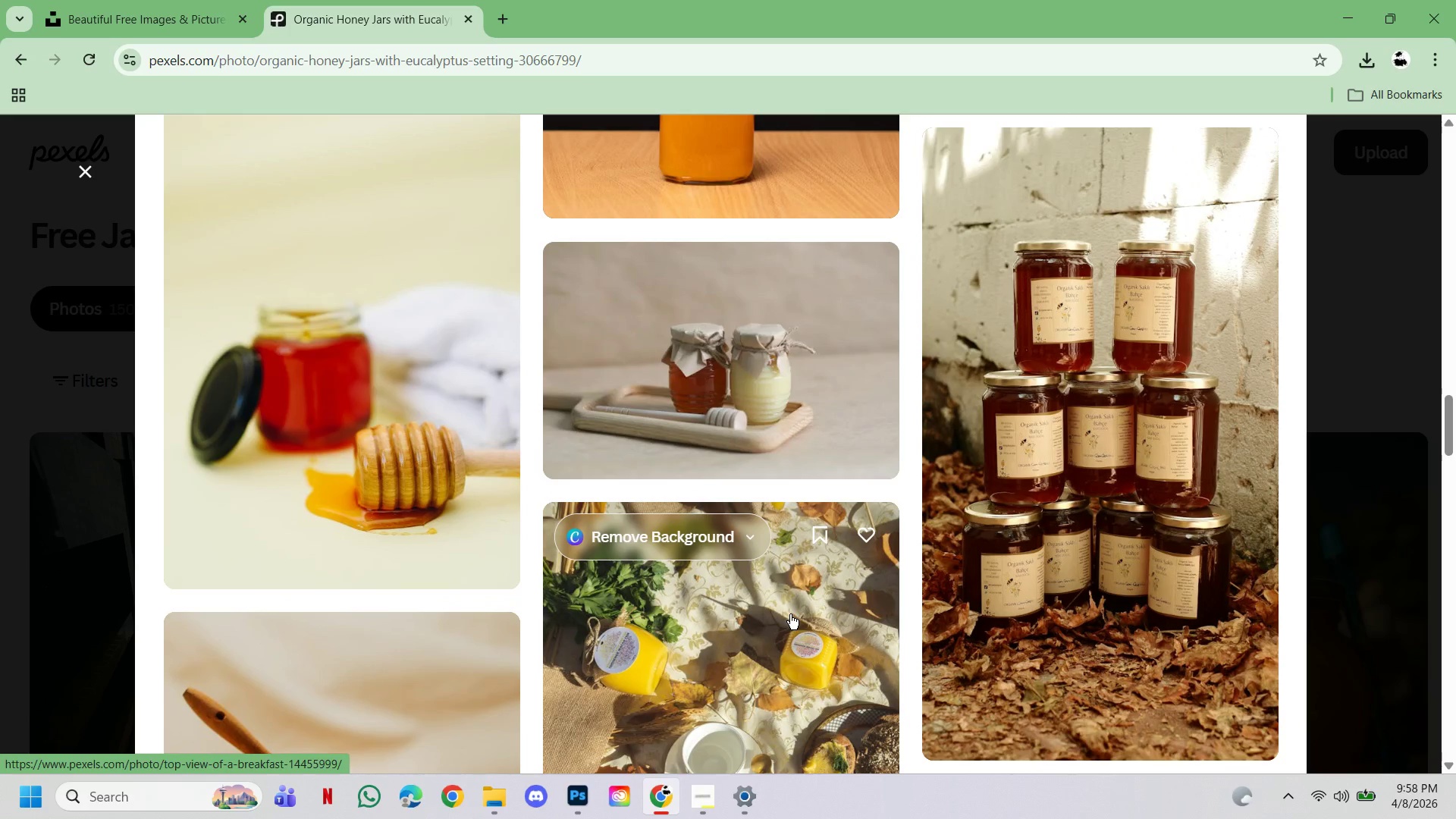 
scroll: coordinate [784, 585], scroll_direction: down, amount: 7.0
 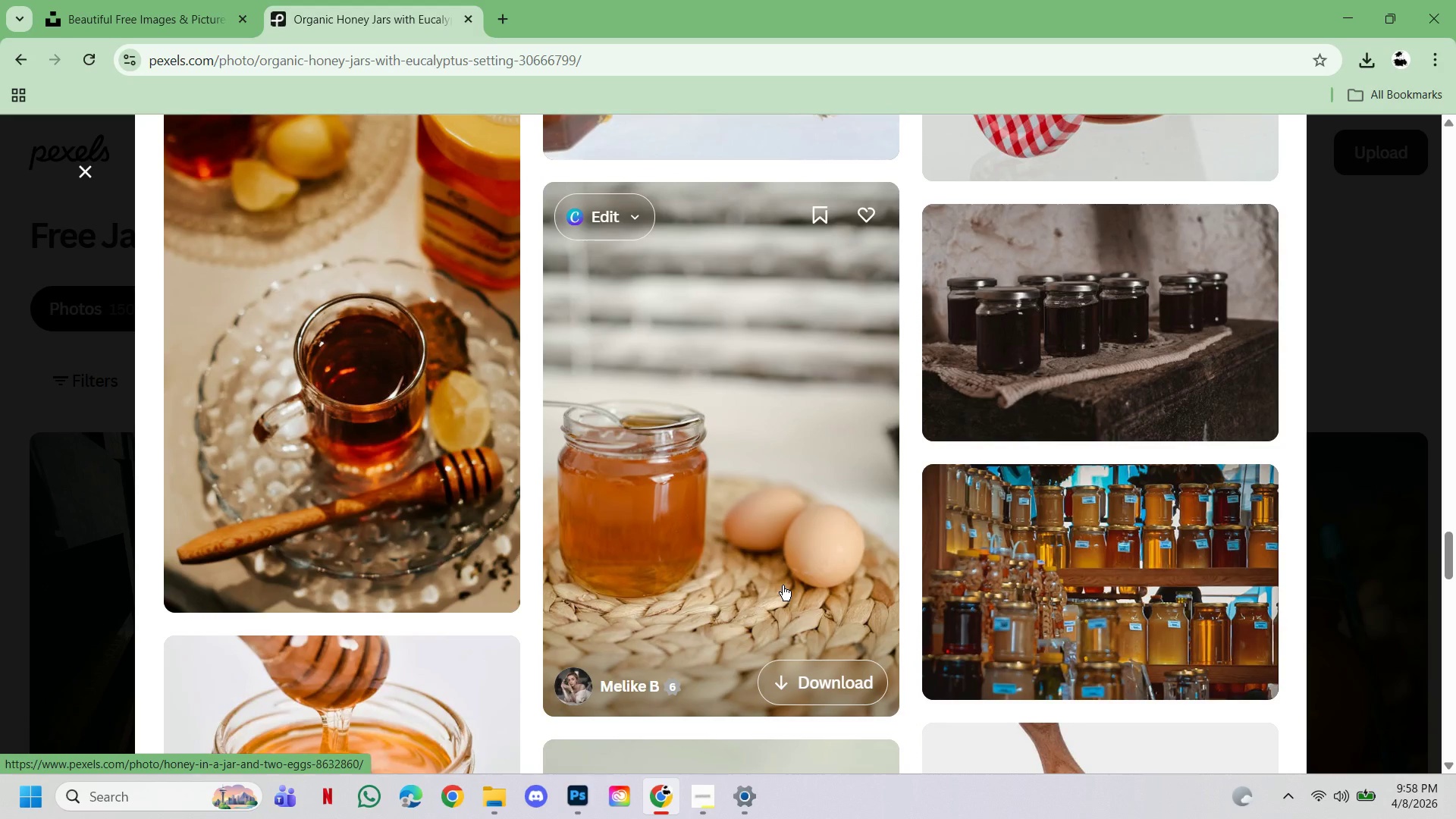 
scroll: coordinate [789, 579], scroll_direction: down, amount: 6.0
 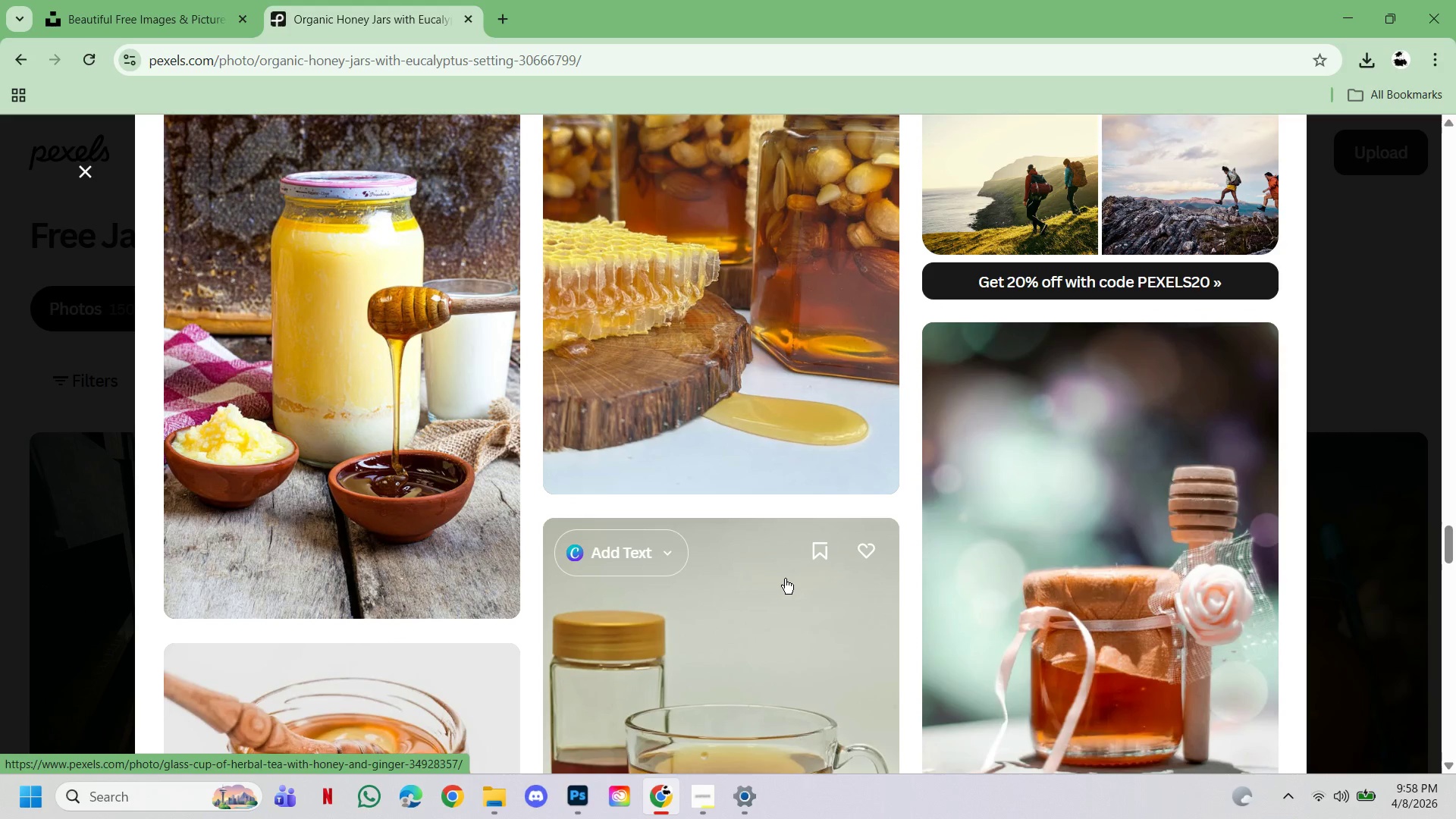 
scroll: coordinate [785, 577], scroll_direction: up, amount: 1.0
 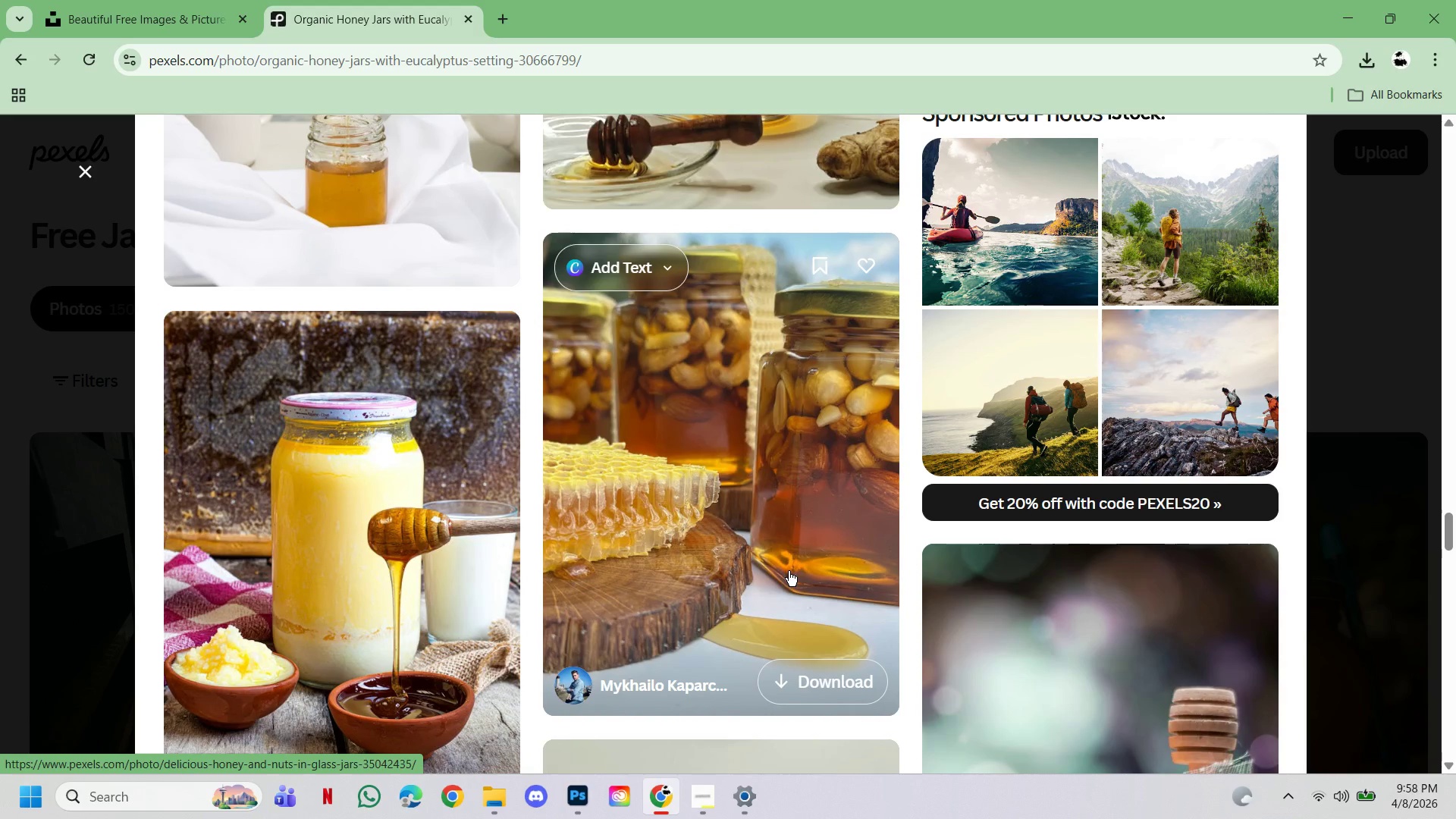 
scroll: coordinate [790, 573], scroll_direction: down, amount: 8.0
 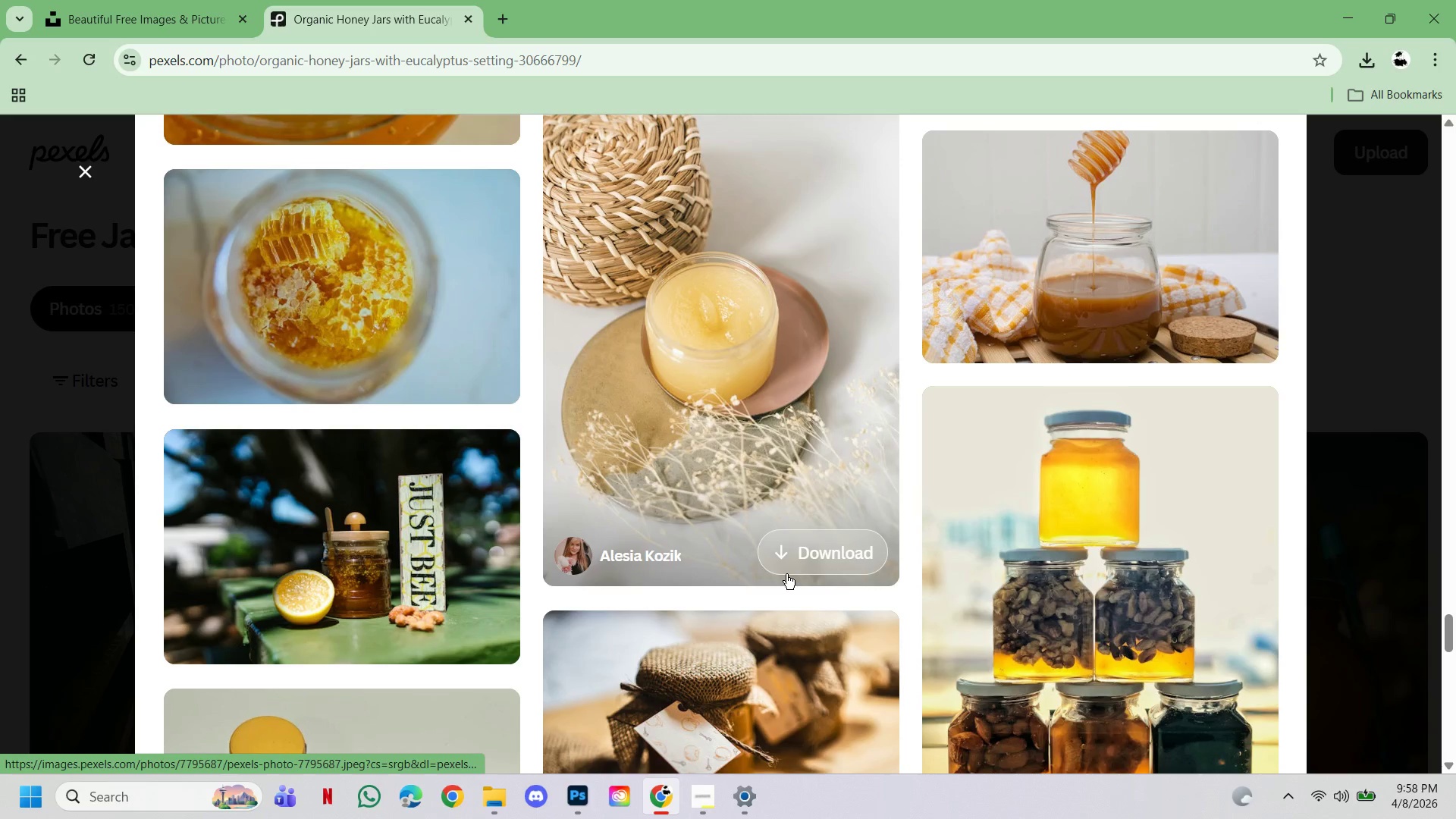 
scroll: coordinate [786, 575], scroll_direction: up, amount: 1.0
 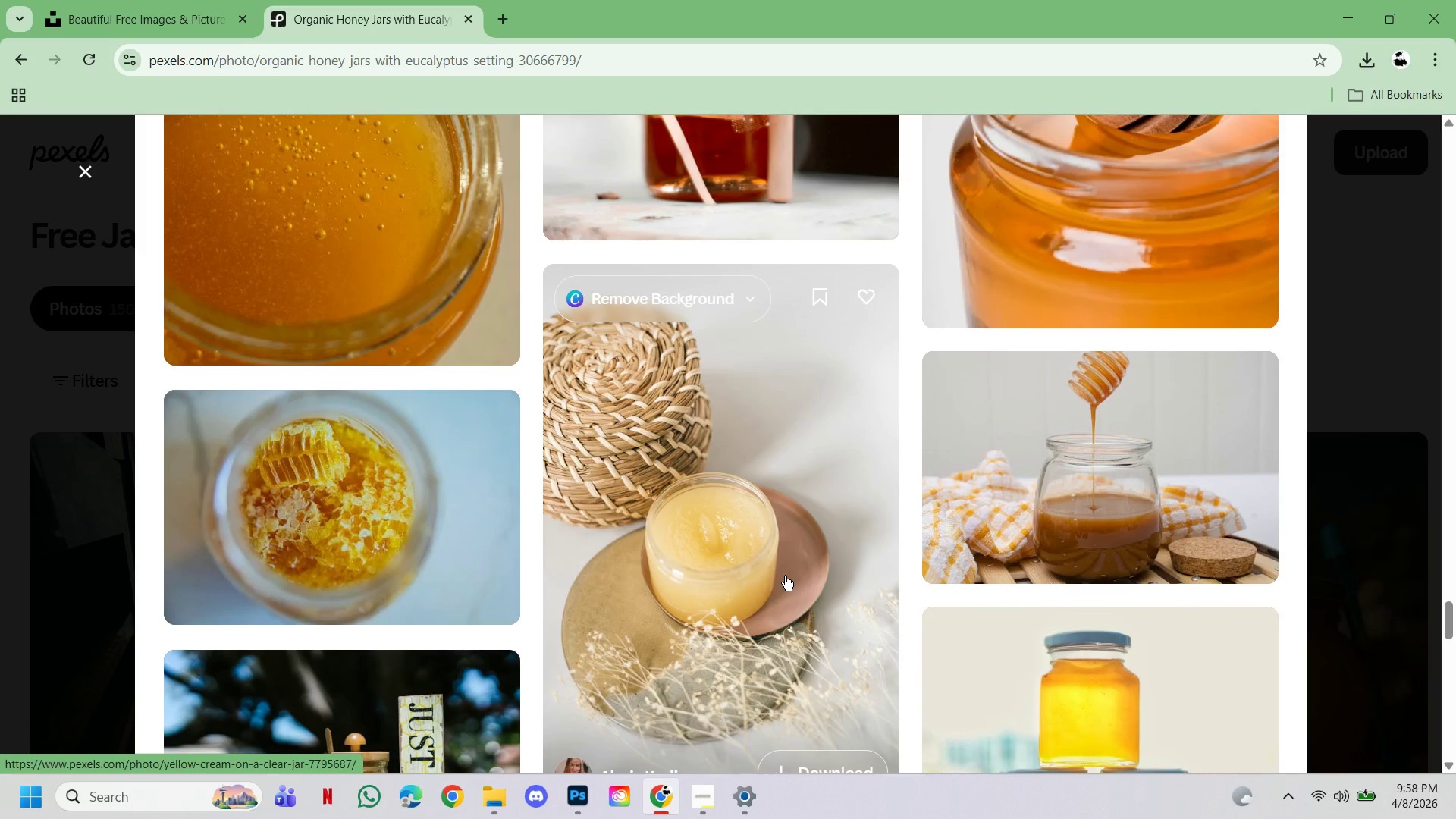 
scroll: coordinate [784, 576], scroll_direction: down, amount: 3.0
 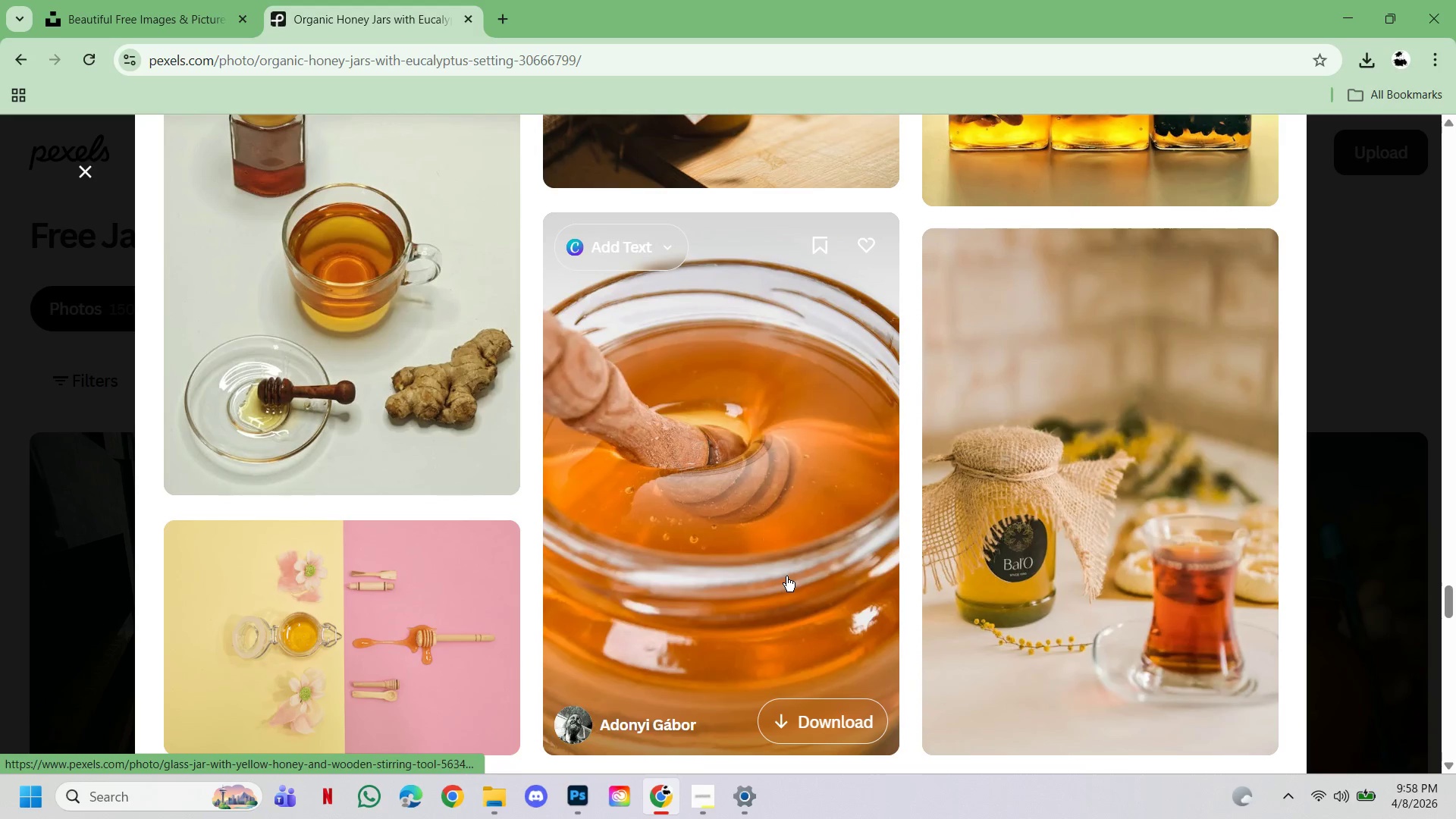 
scroll: coordinate [949, 511], scroll_direction: up, amount: 41.0
 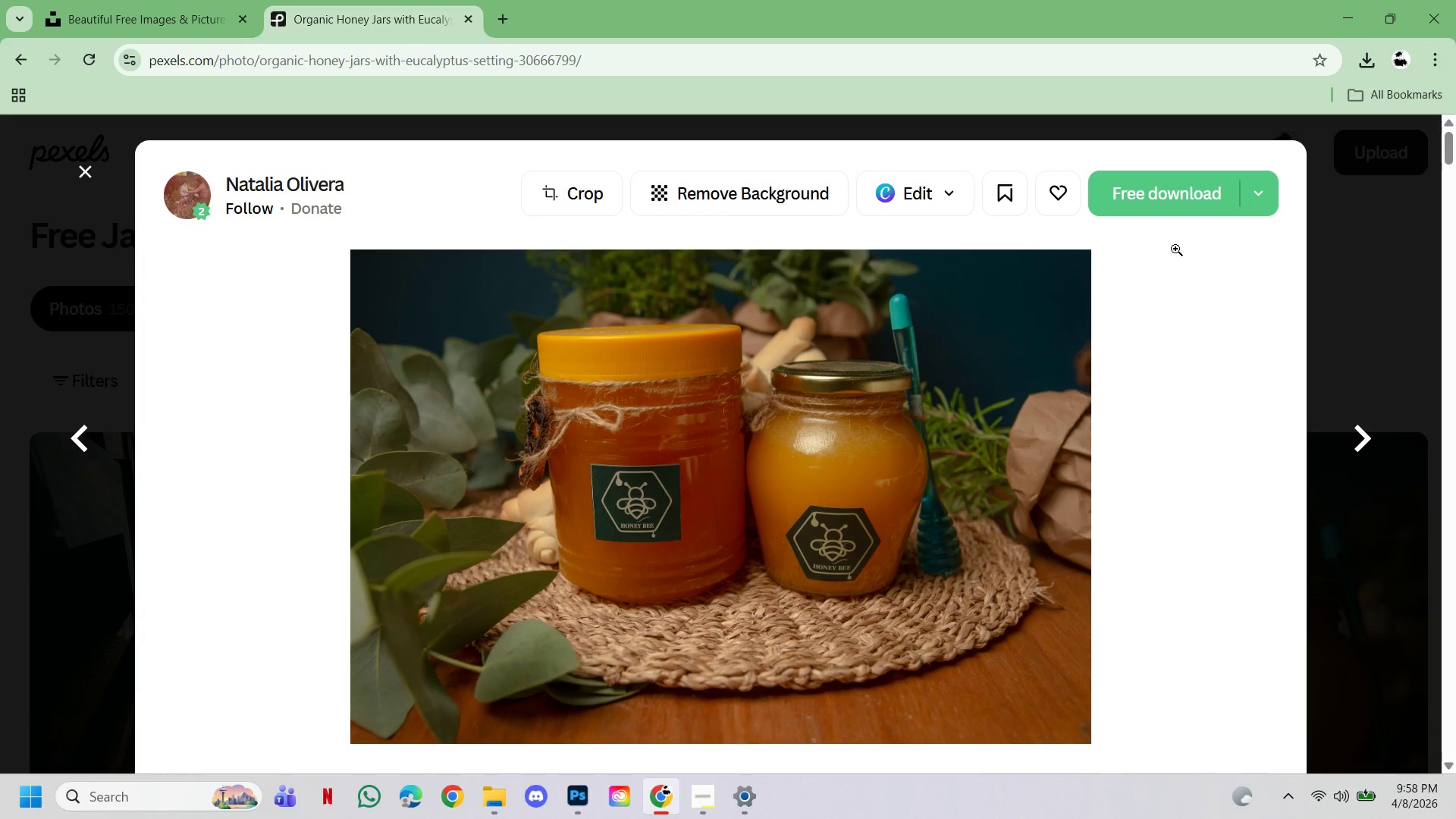 
left_click([1166, 198])
 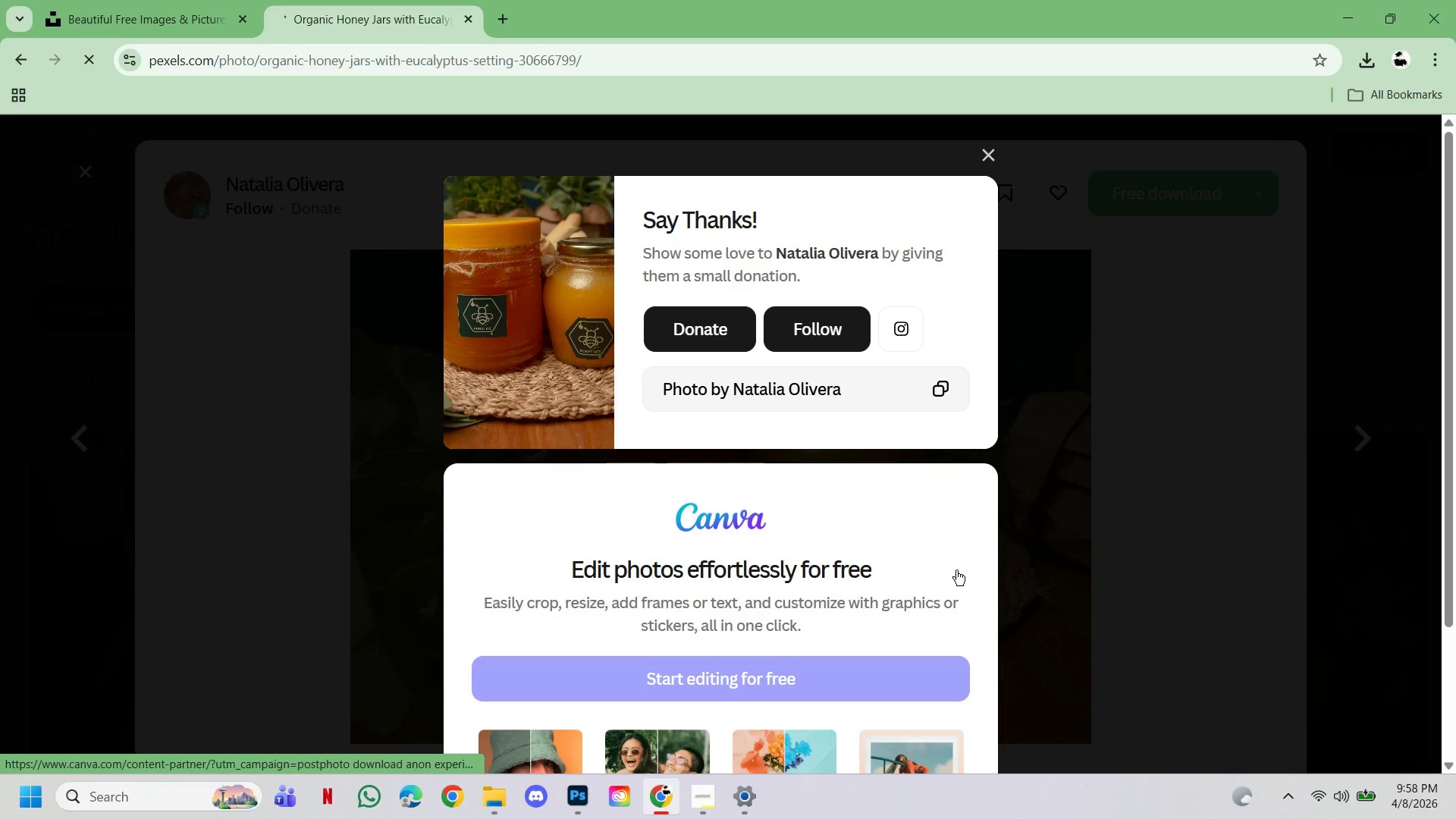 
scroll: coordinate [956, 570], scroll_direction: up, amount: 1.0
 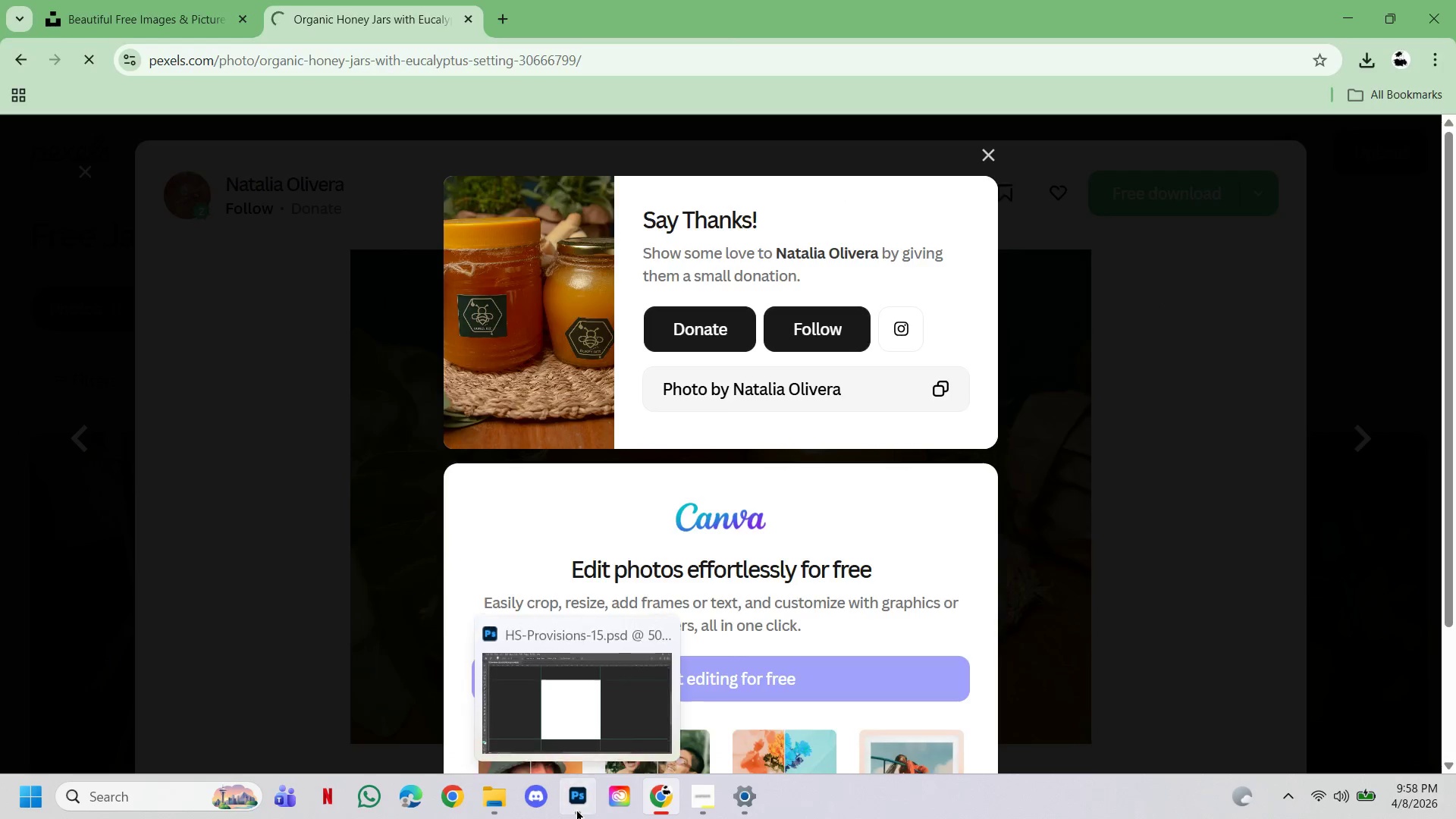 
left_click([576, 809])
 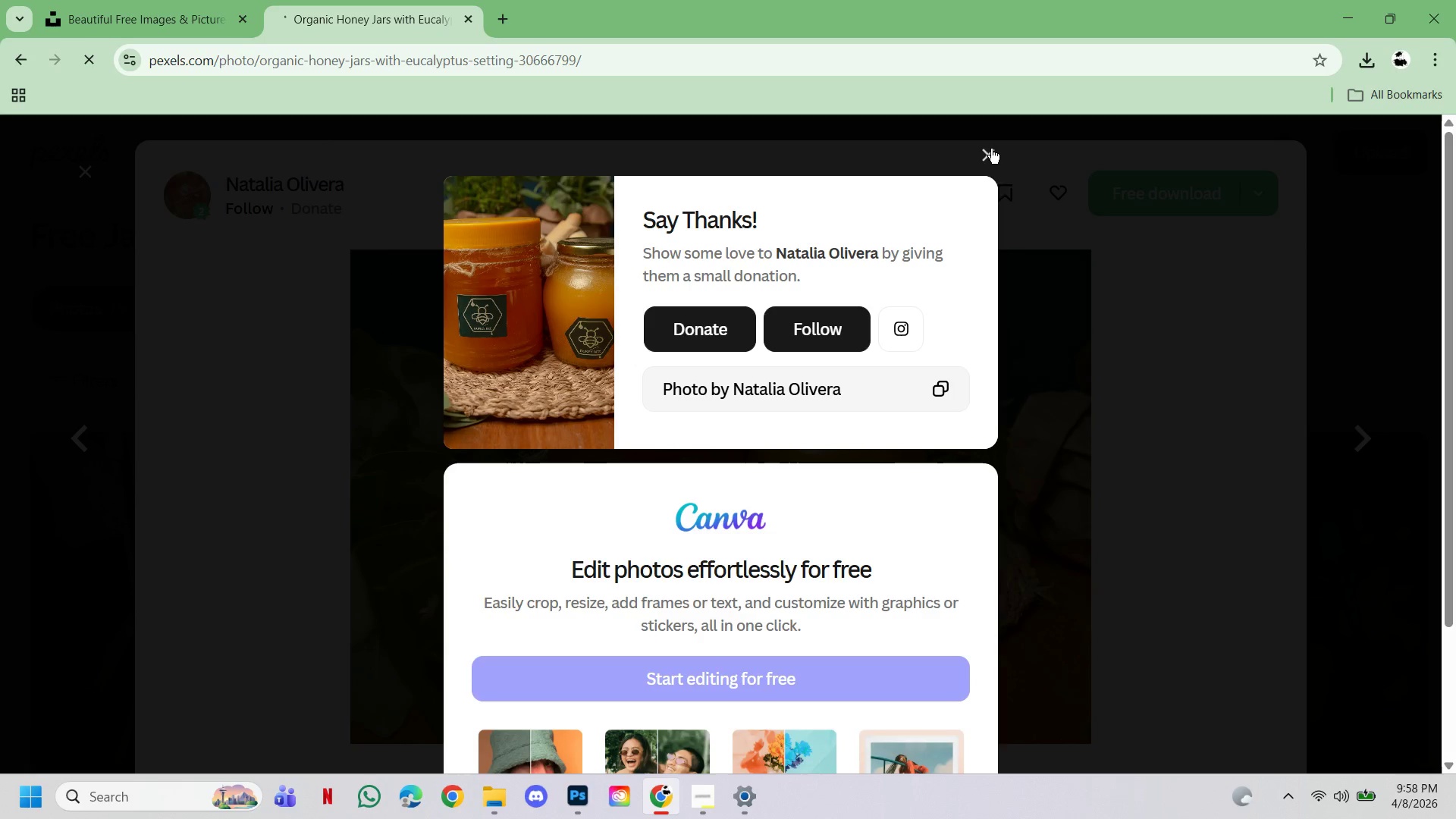 
wait(8.16)
 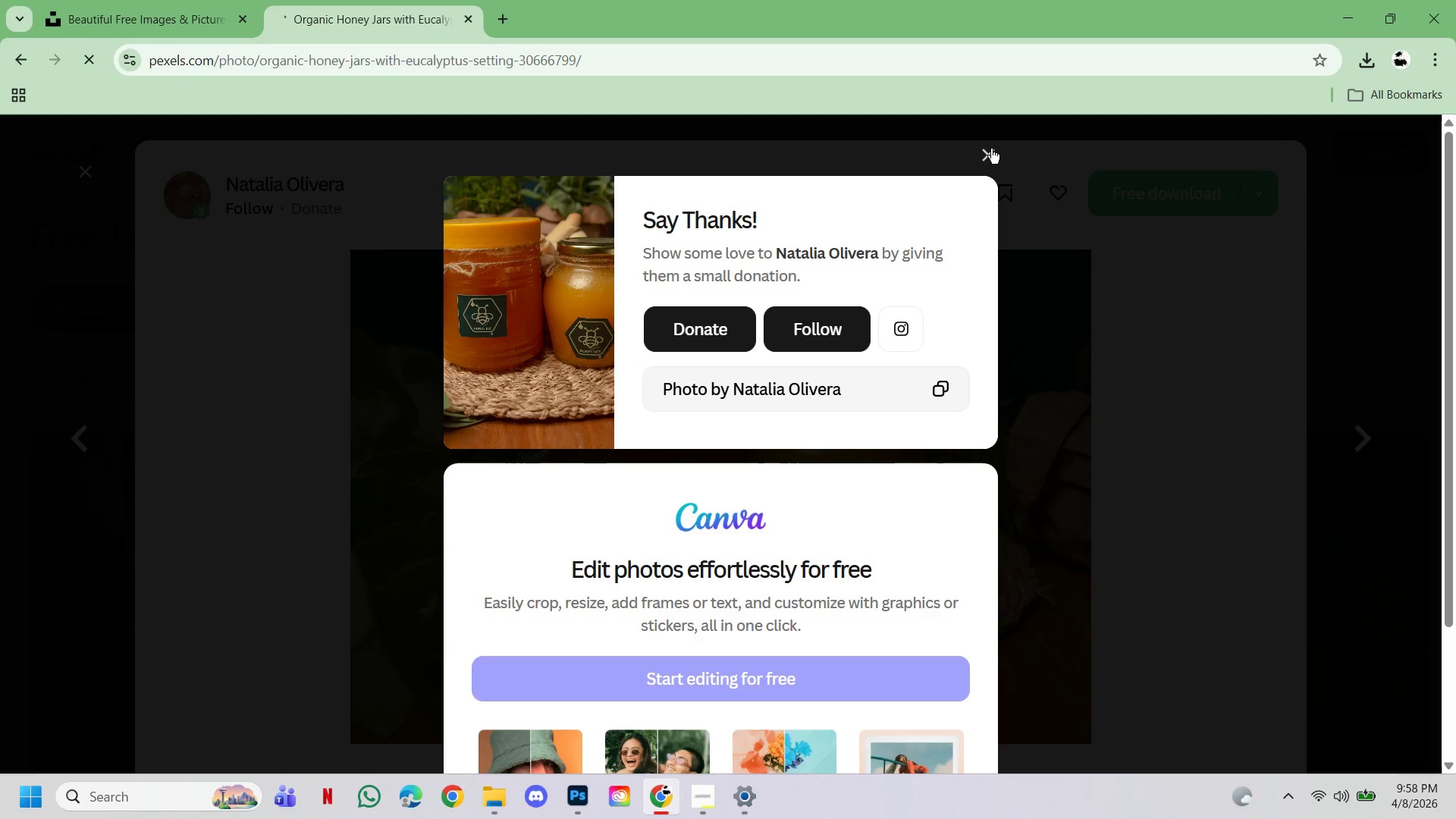 
left_click([990, 158])
 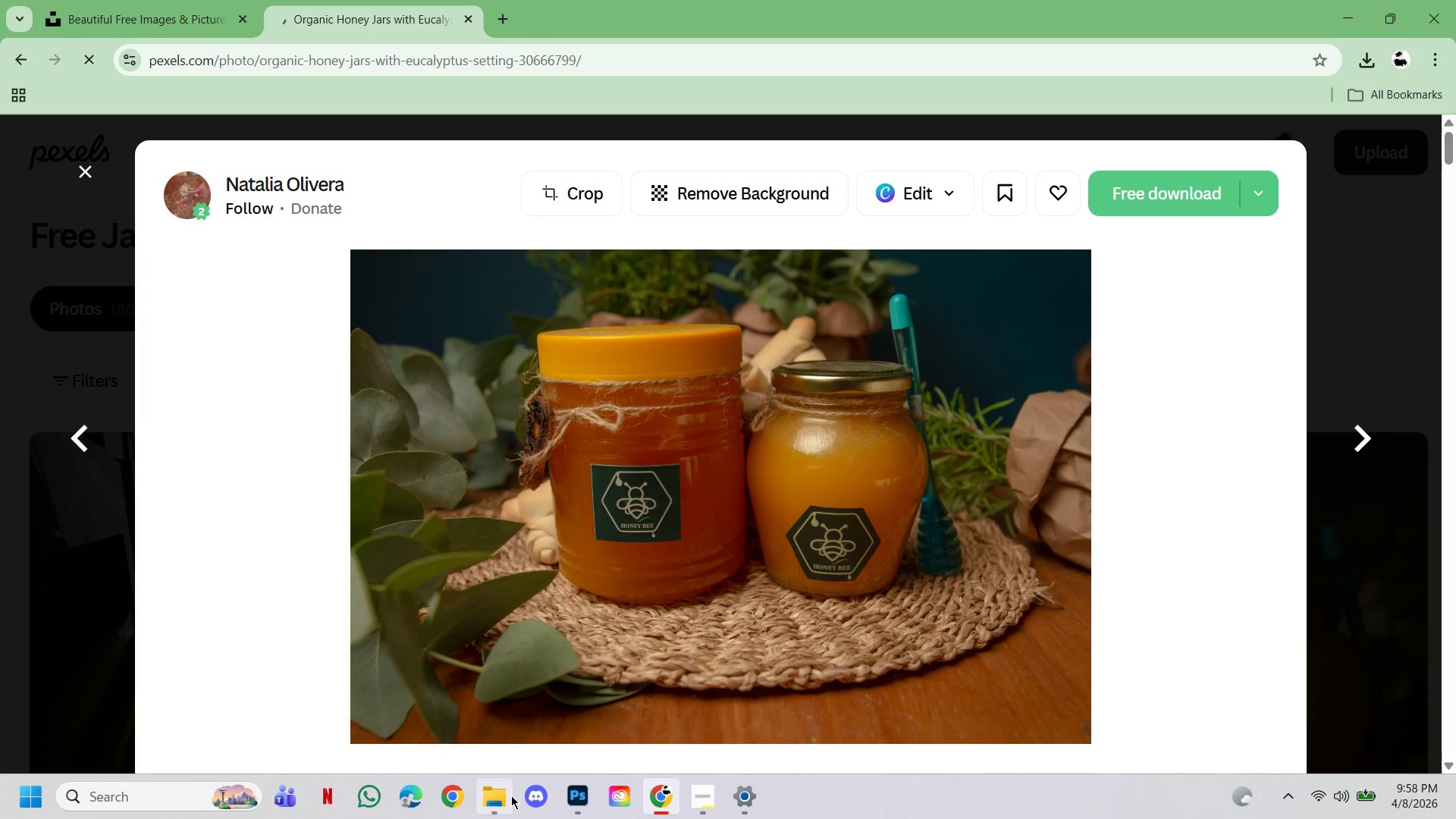 
left_click([571, 791])
 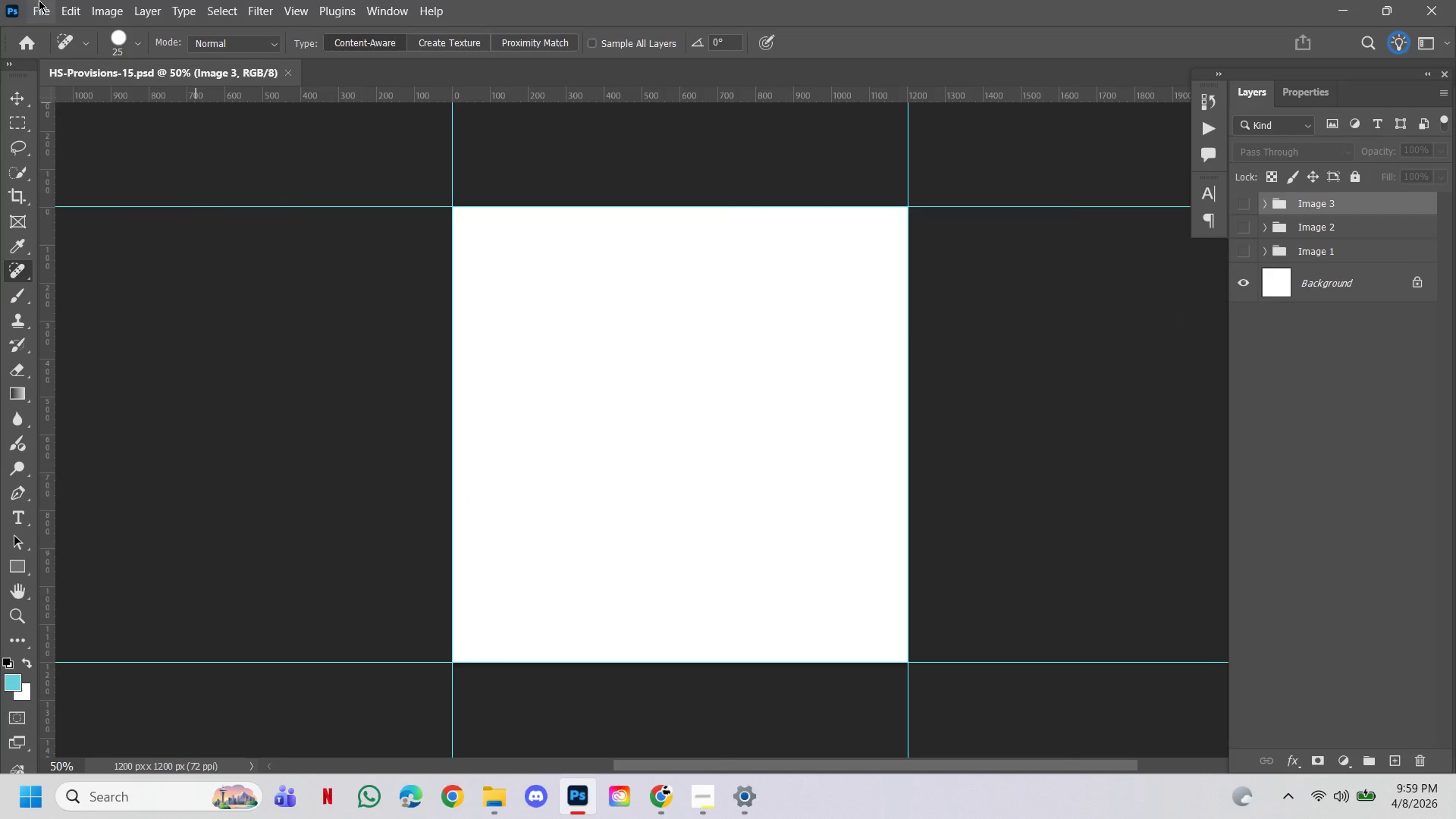 
left_click([35, 13])
 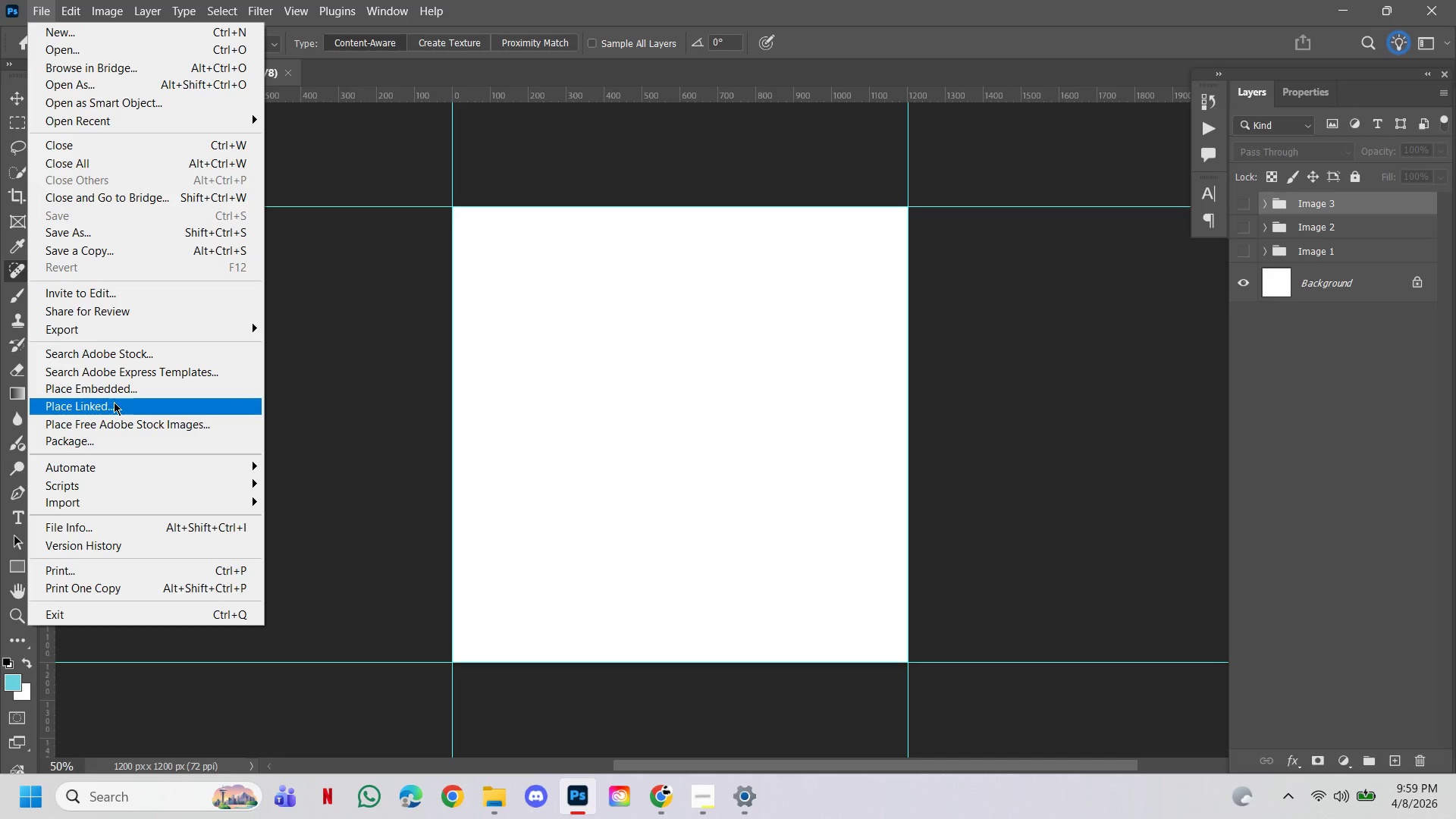 
left_click([111, 395])
 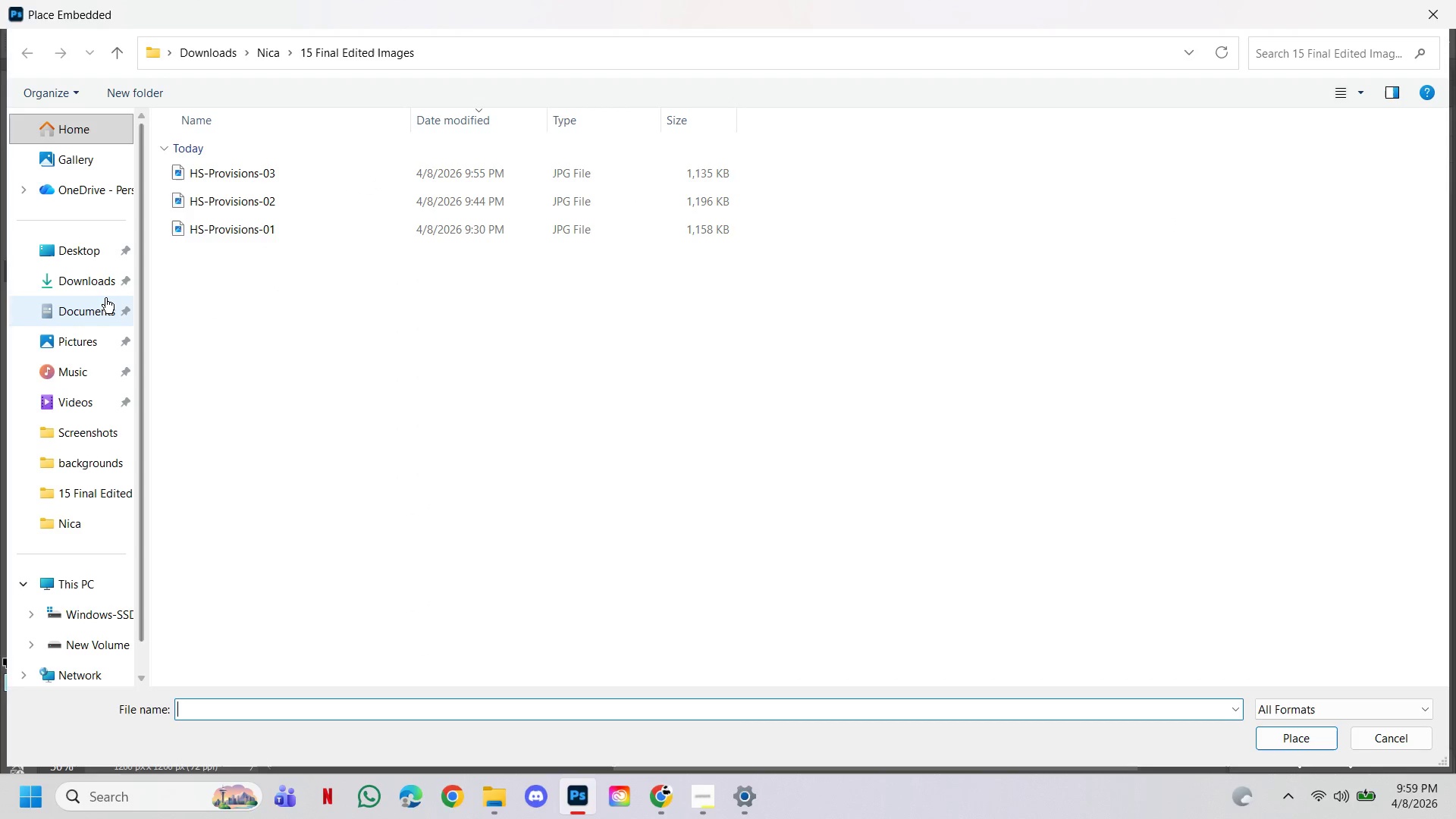 
double_click([85, 281])
 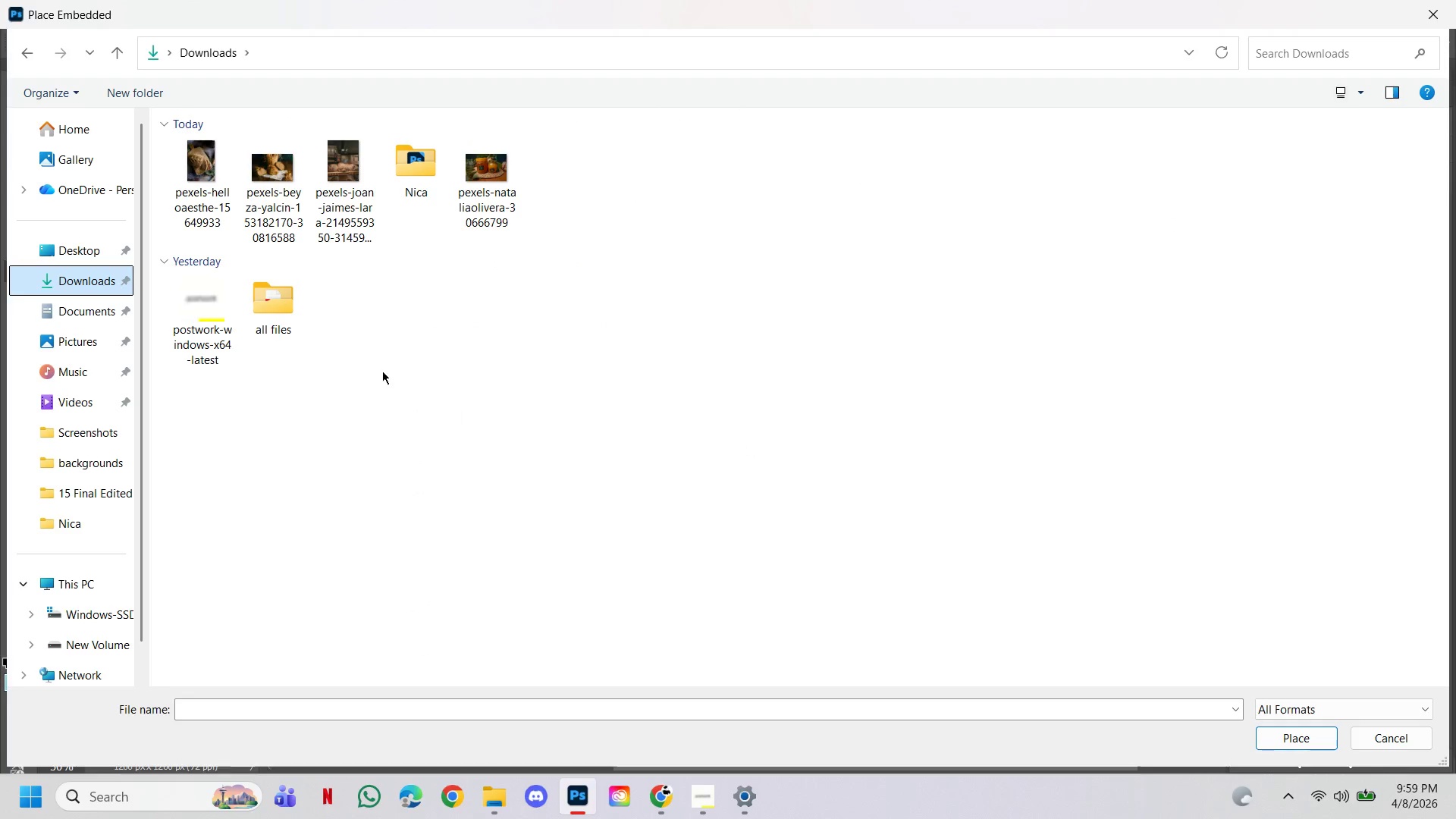 
left_click([496, 184])
 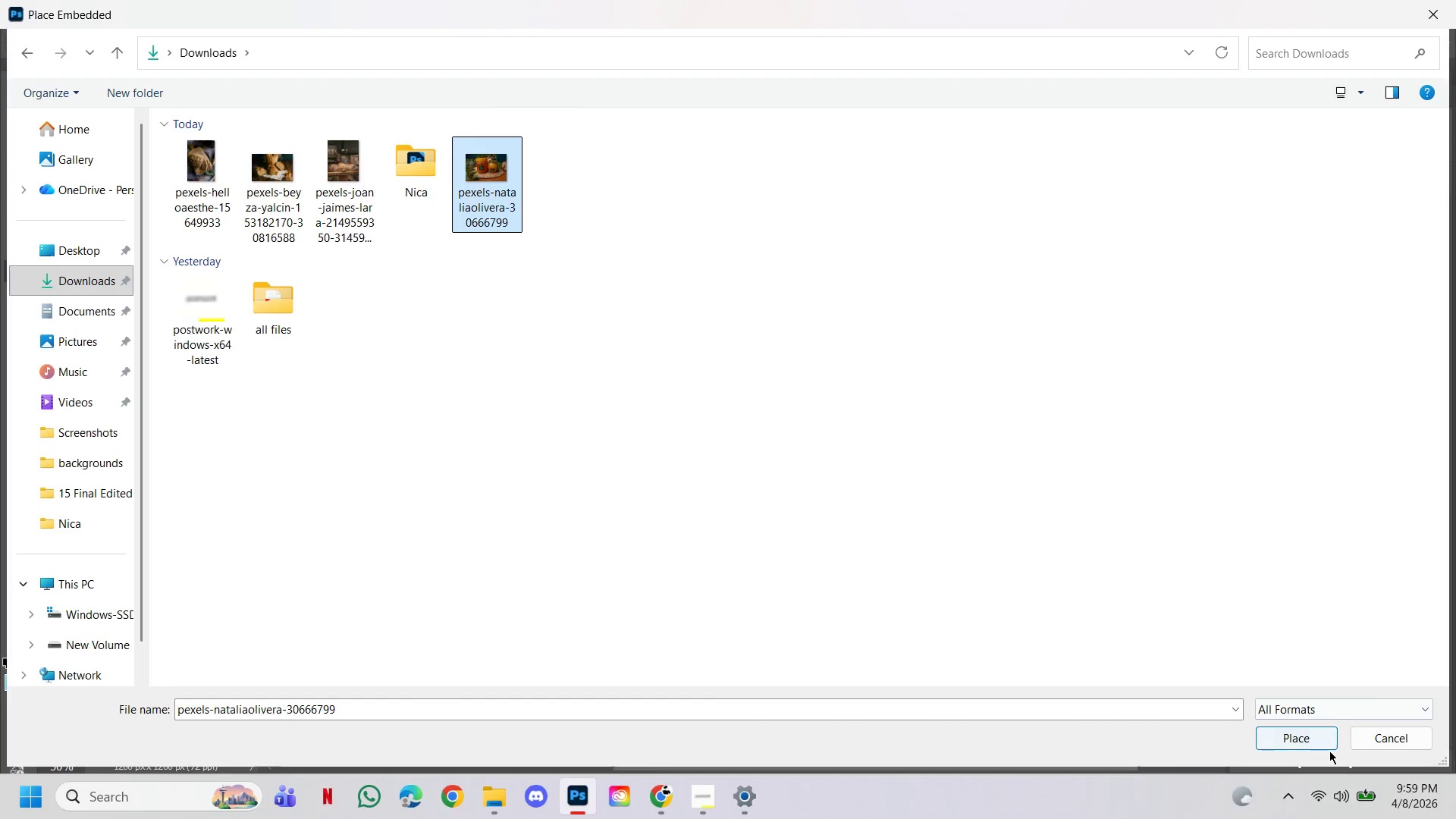 
left_click([1310, 743])
 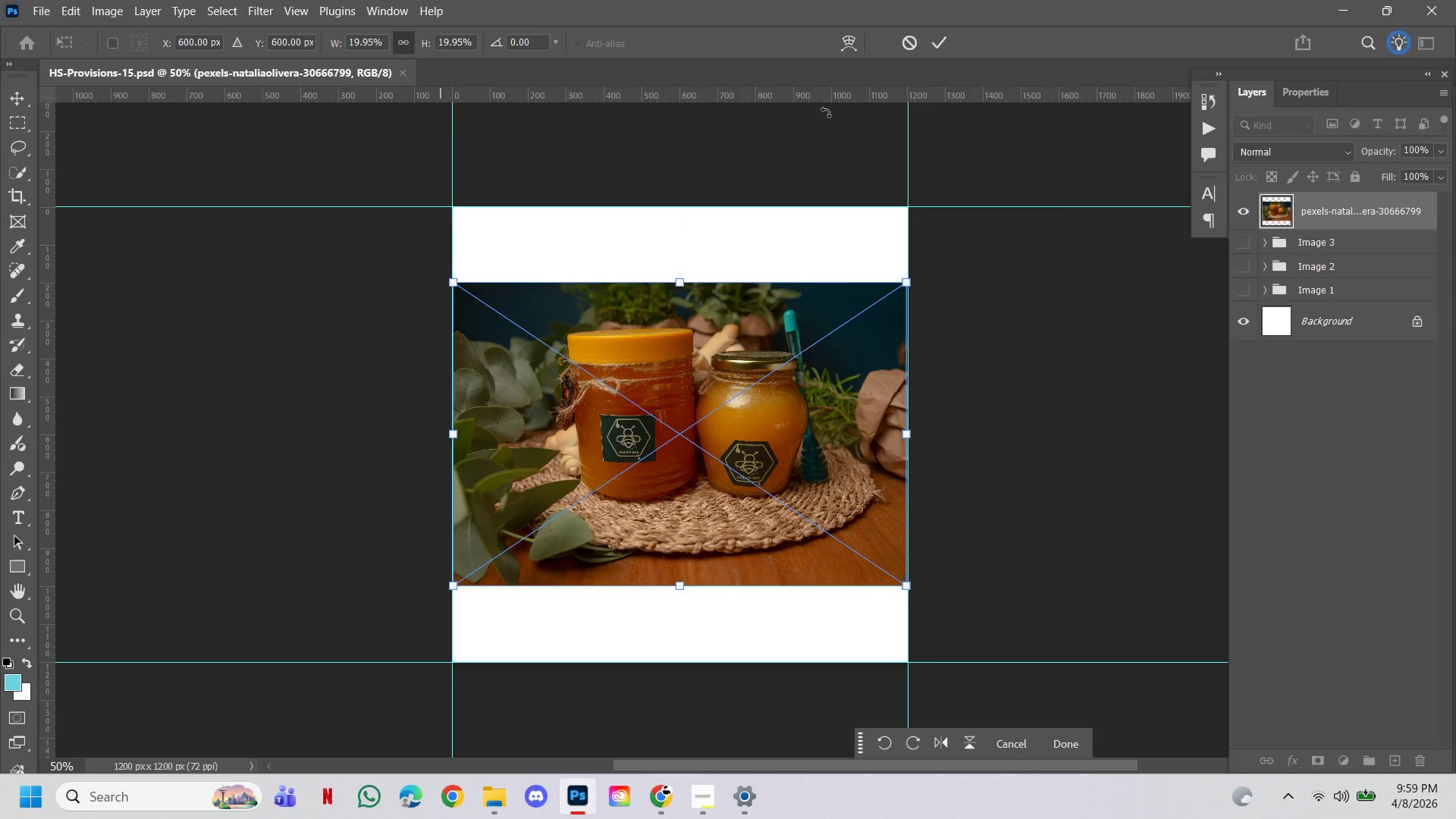 
left_click_drag(start_coordinate=[908, 285], to_coordinate=[932, 258])
 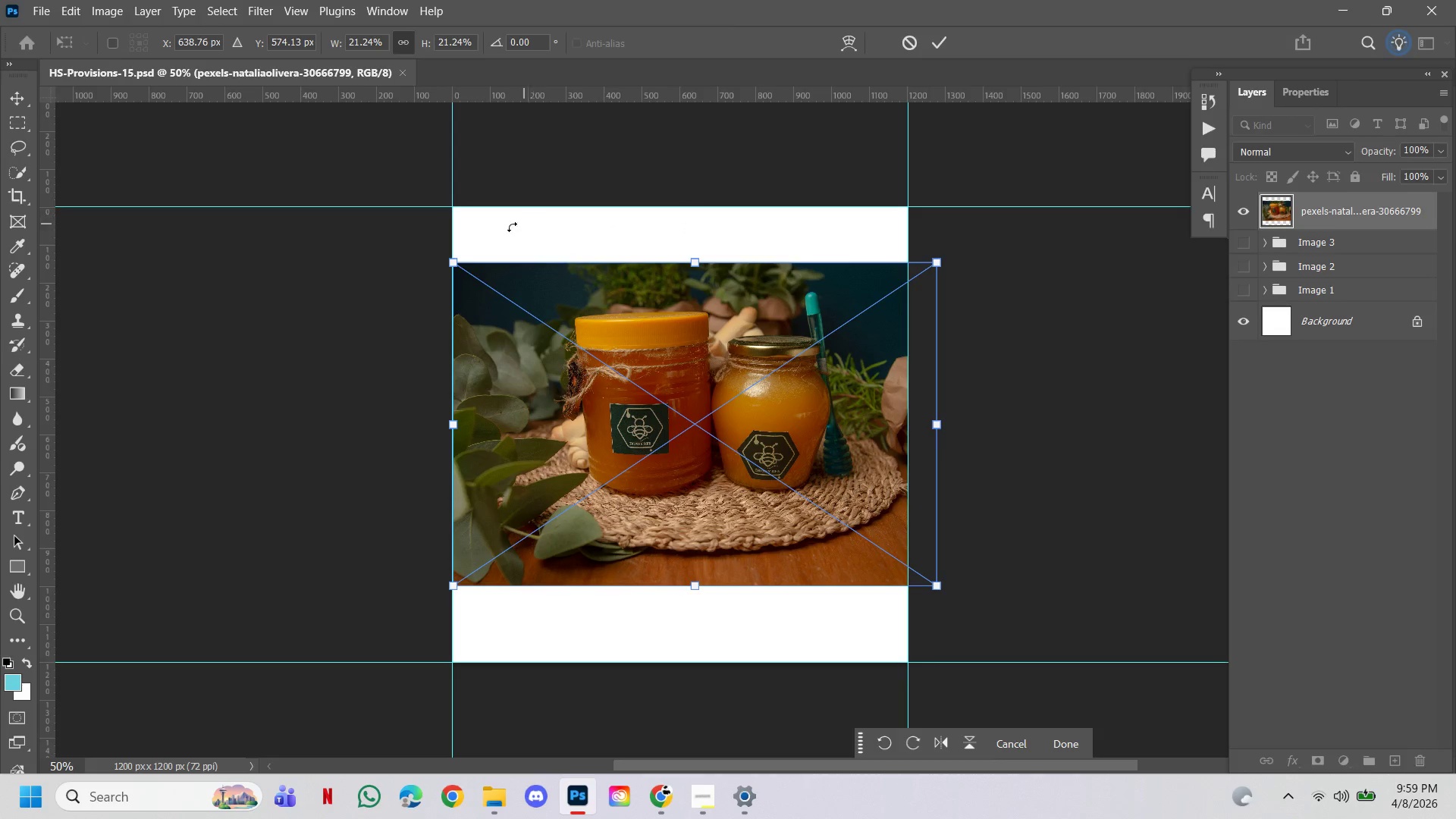 
left_click_drag(start_coordinate=[447, 263], to_coordinate=[367, 168])
 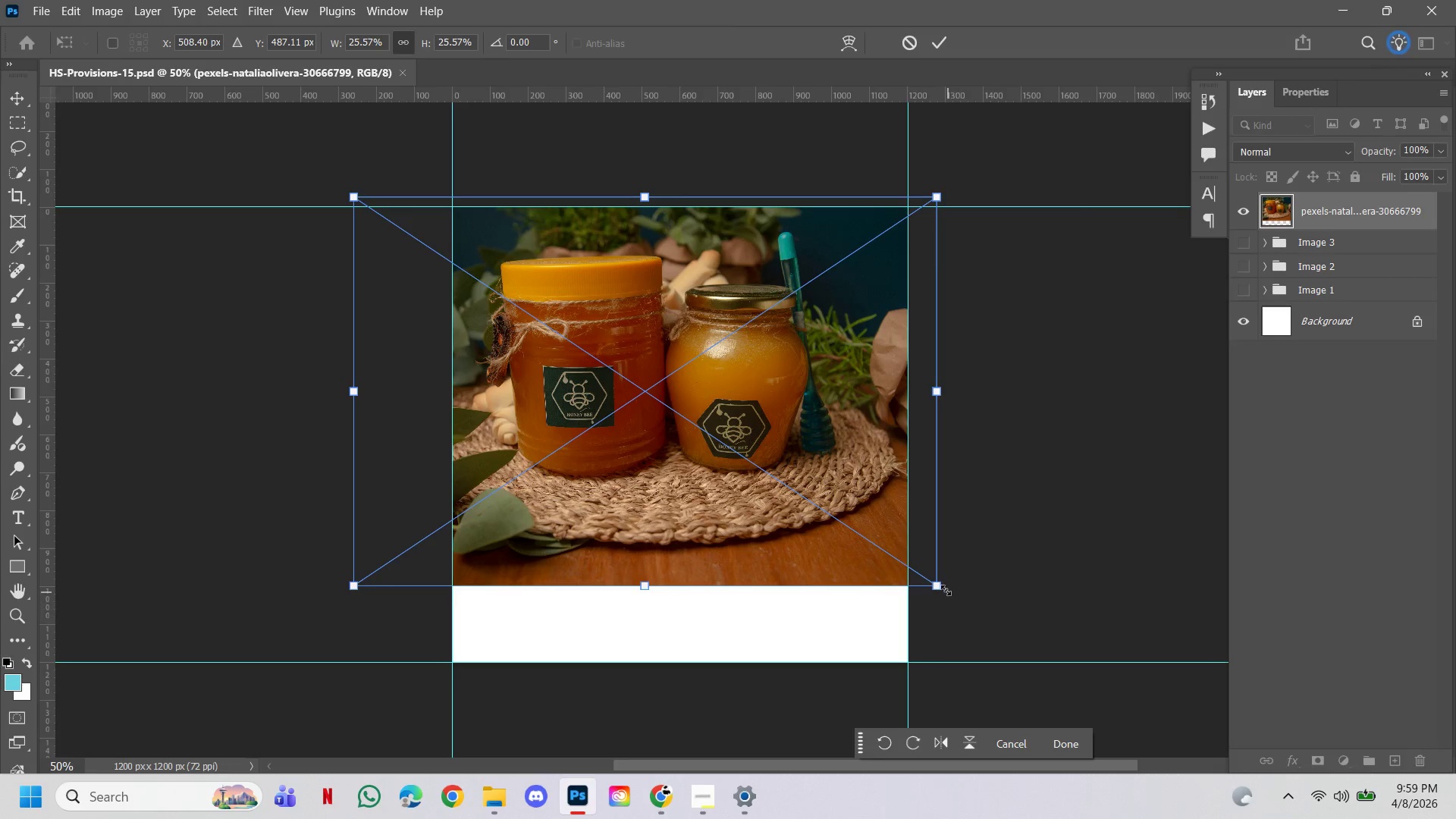 
left_click_drag(start_coordinate=[940, 588], to_coordinate=[1028, 714])
 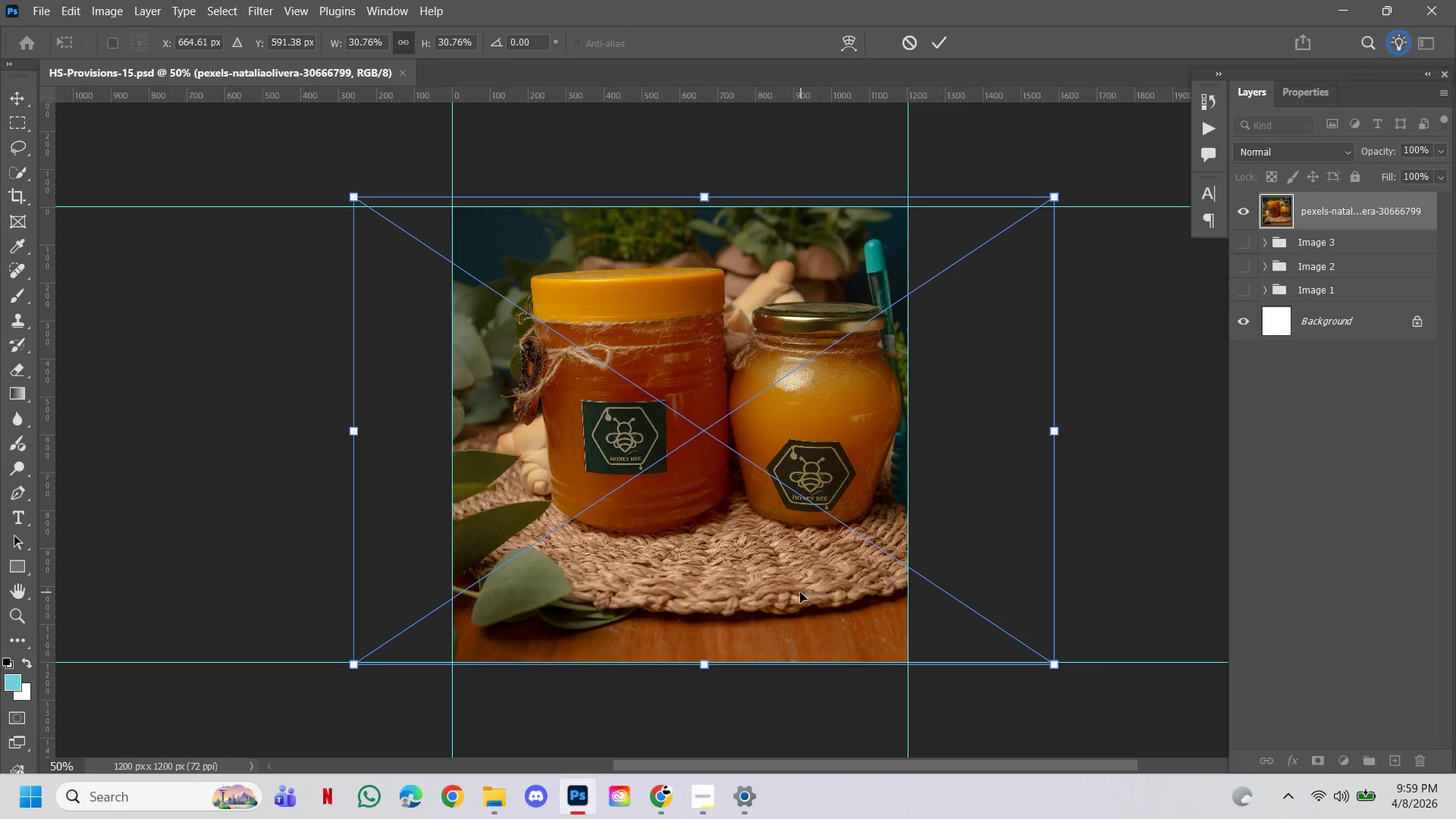 
left_click_drag(start_coordinate=[801, 592], to_coordinate=[768, 598])
 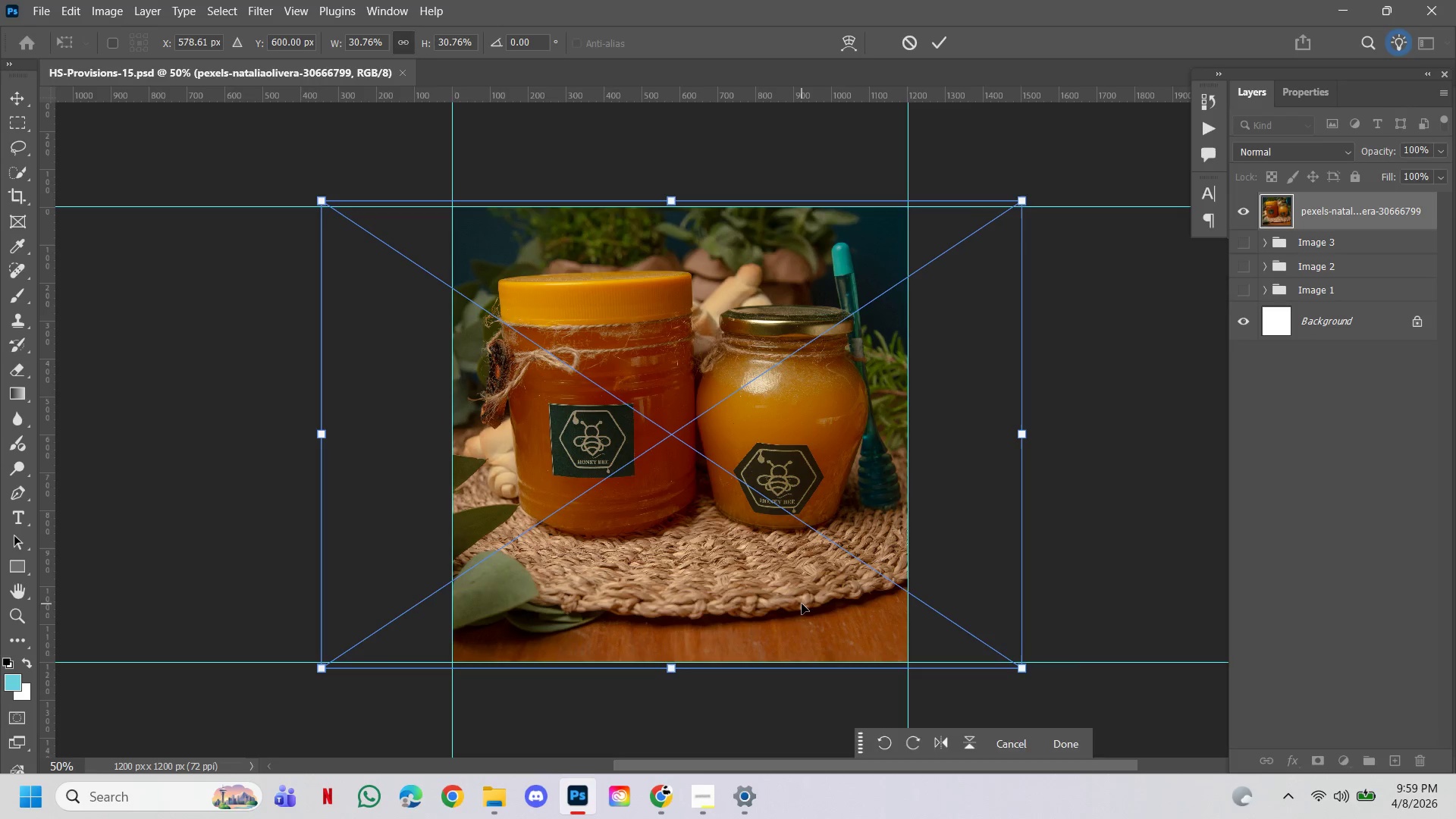 
left_click_drag(start_coordinate=[802, 604], to_coordinate=[791, 606])
 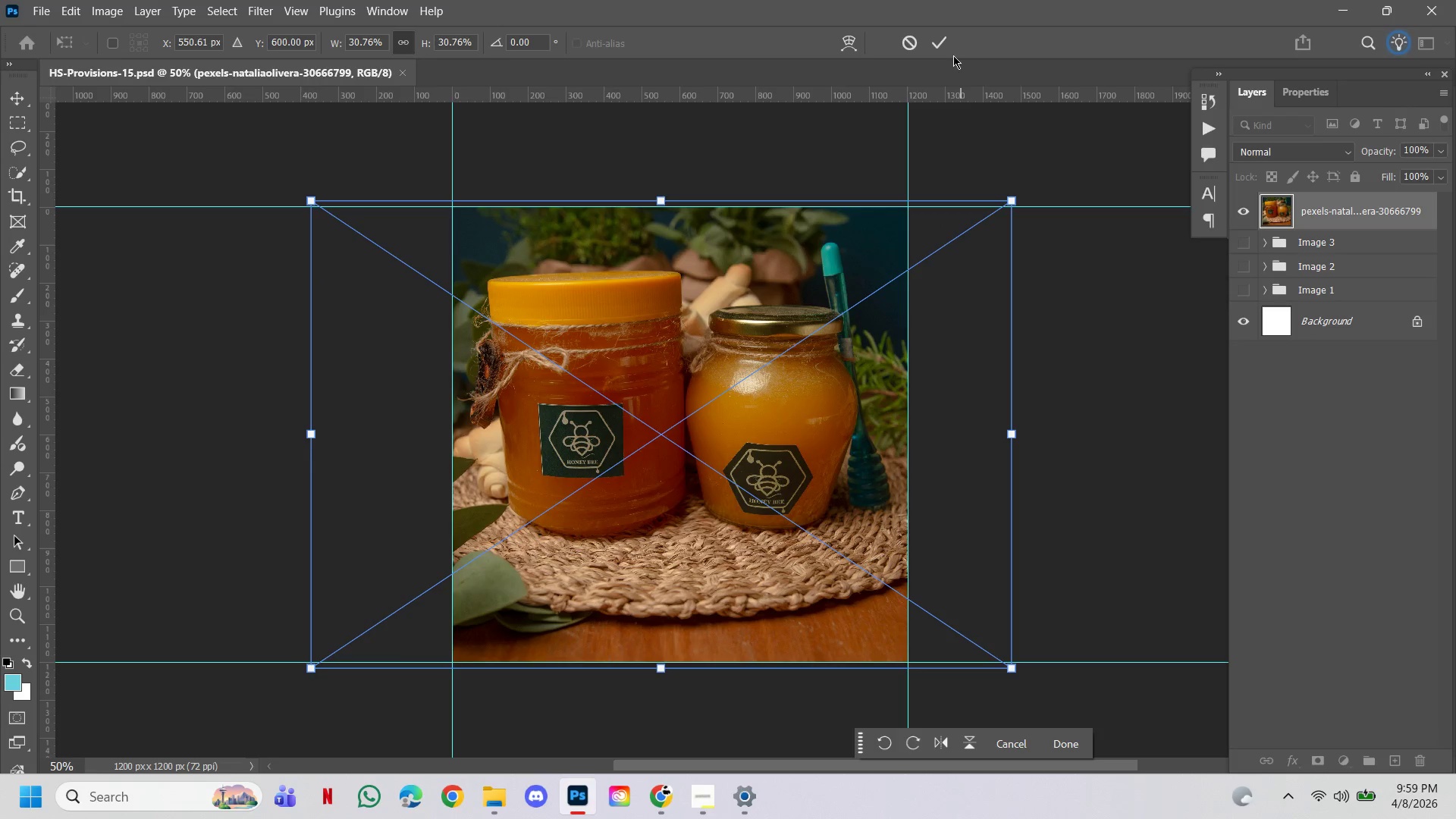 
left_click([945, 42])
 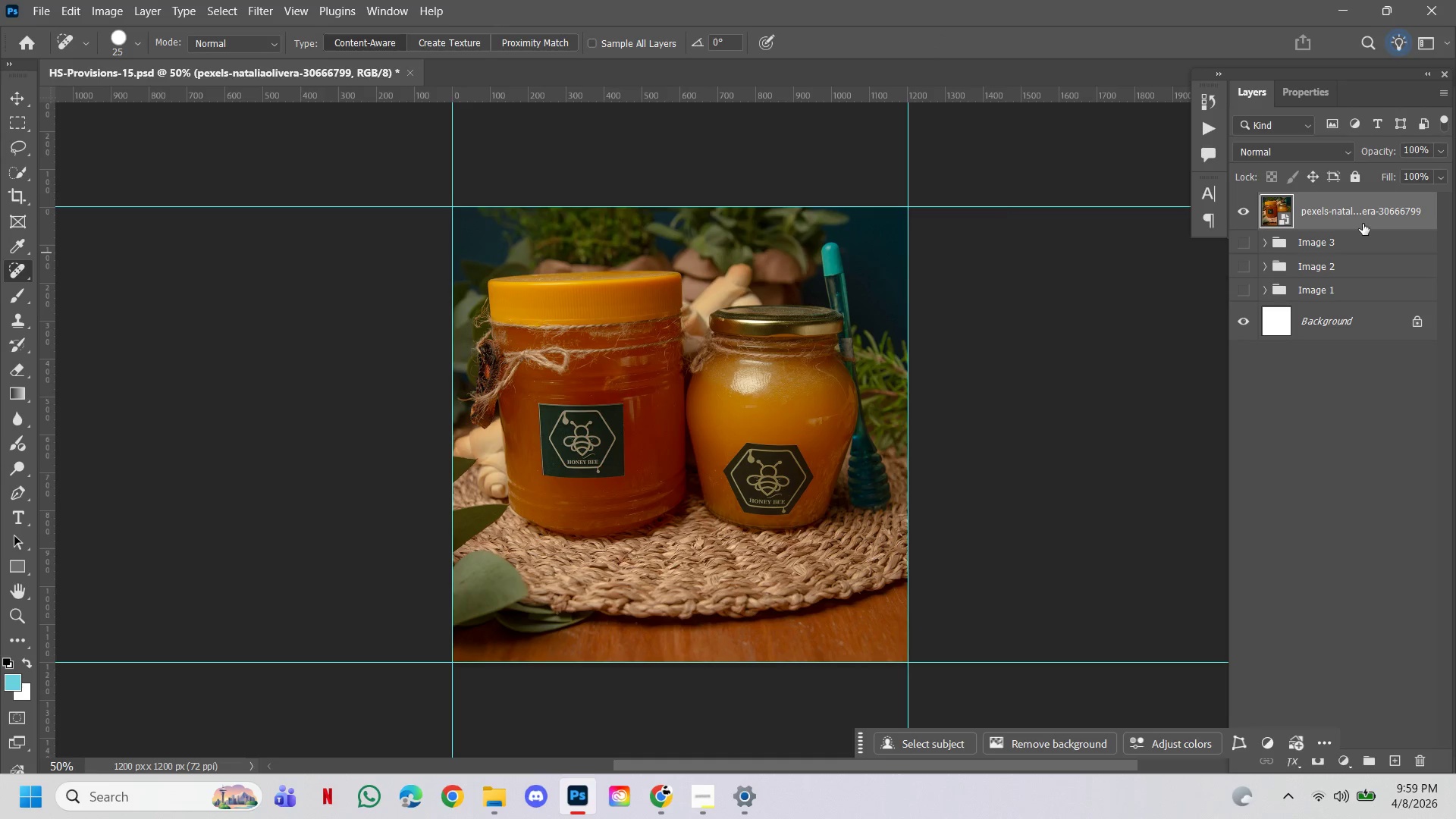 
hold_key(key=AltLeft, duration=1.44)
left_click_drag(start_coordinate=[1357, 218], to_coordinate=[1342, 200])
 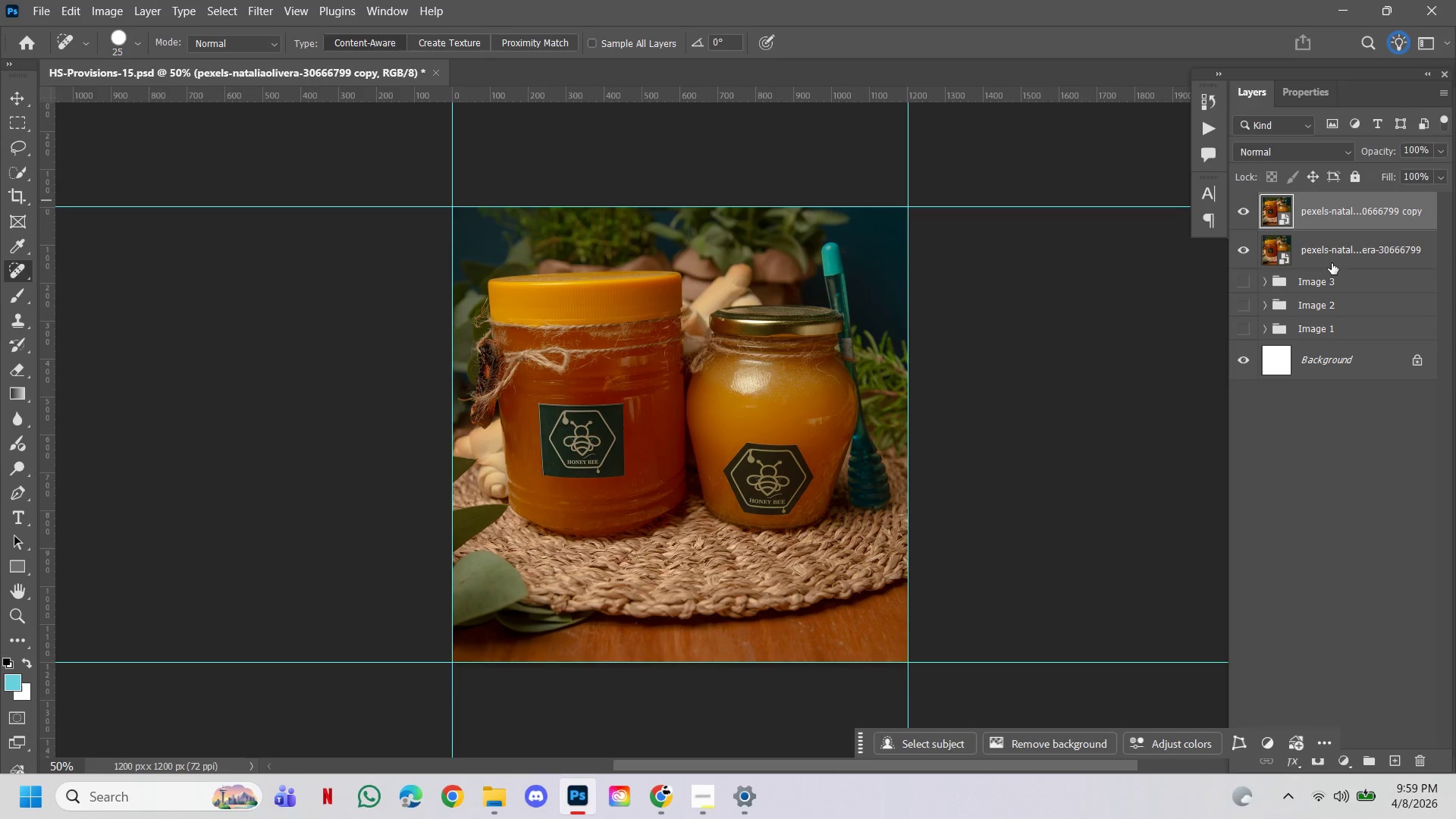 
left_click([1332, 257])
 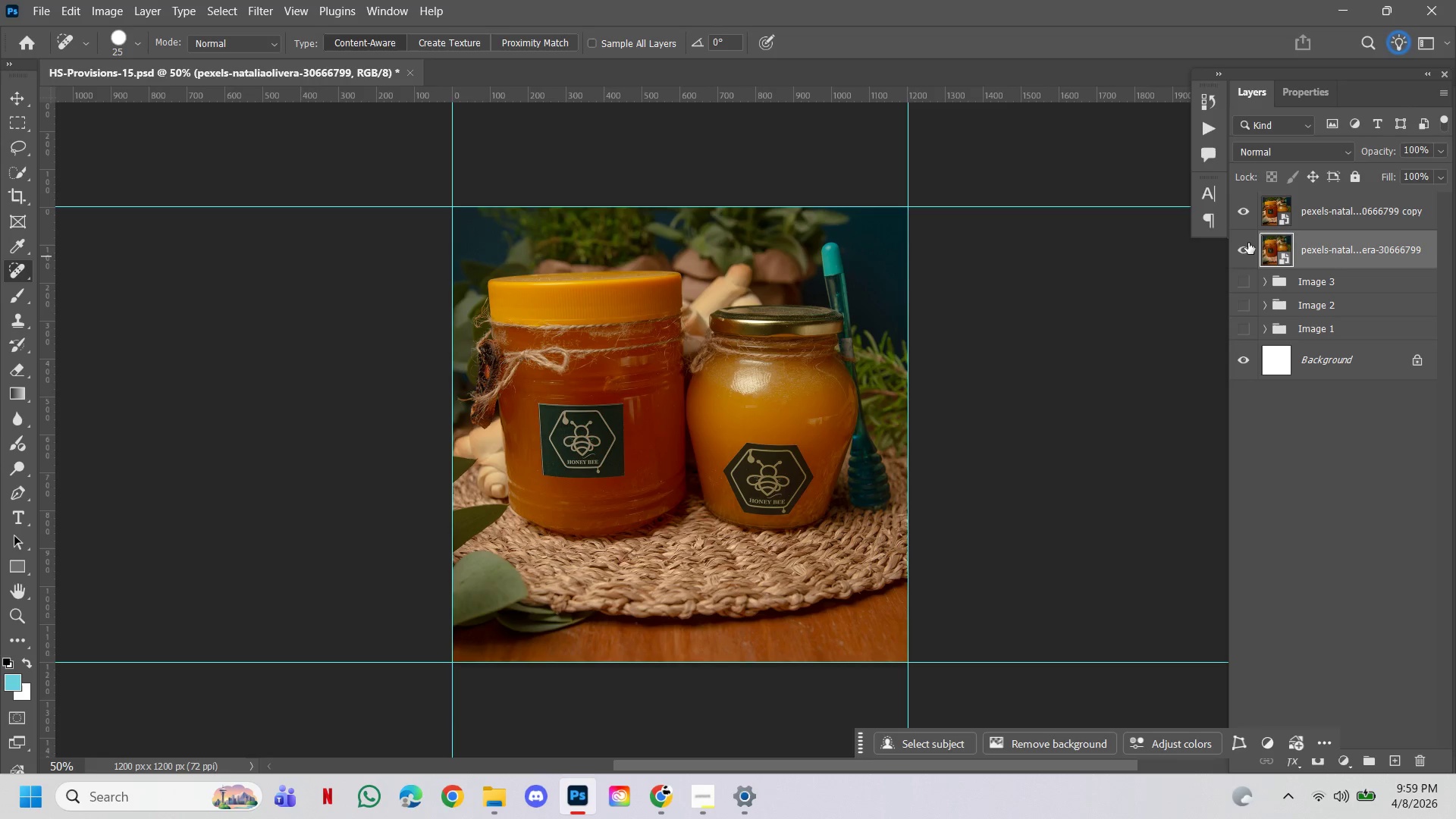 
left_click([1244, 249])
 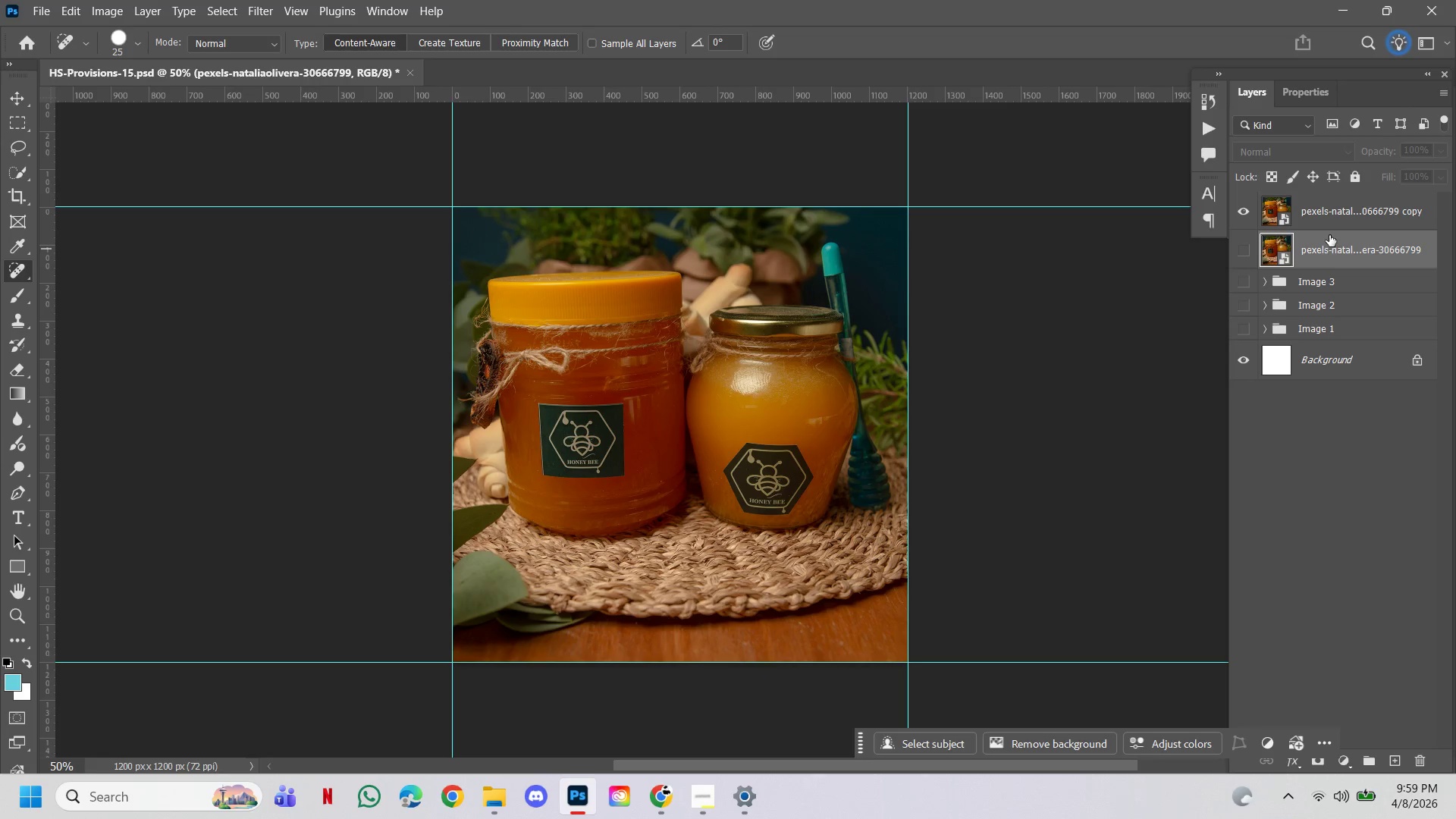 
hold_key(key=ControlLeft, duration=0.47)
left_click([1332, 221])
 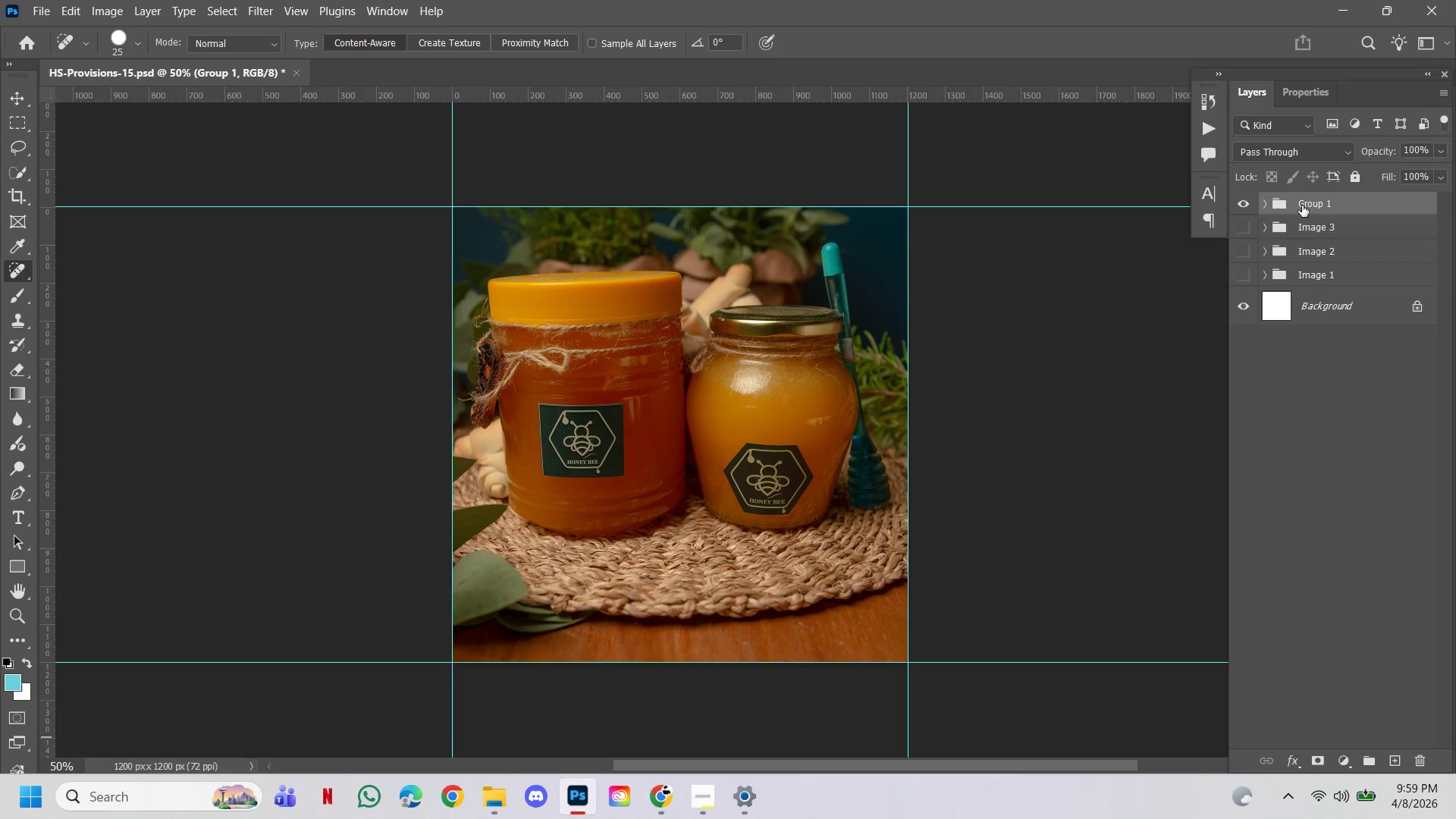 
double_click([1316, 201])
 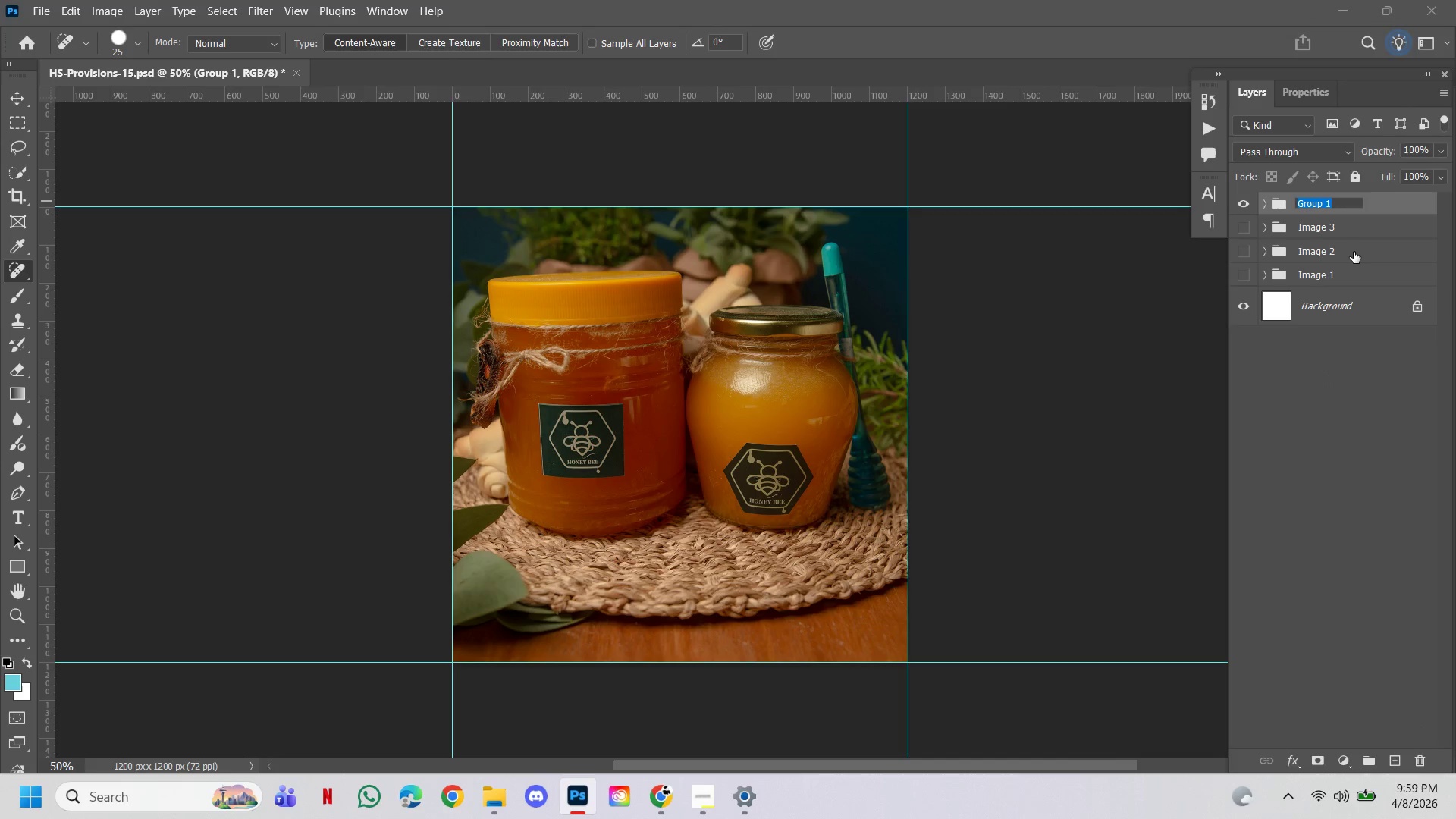 
type(Image 4)
 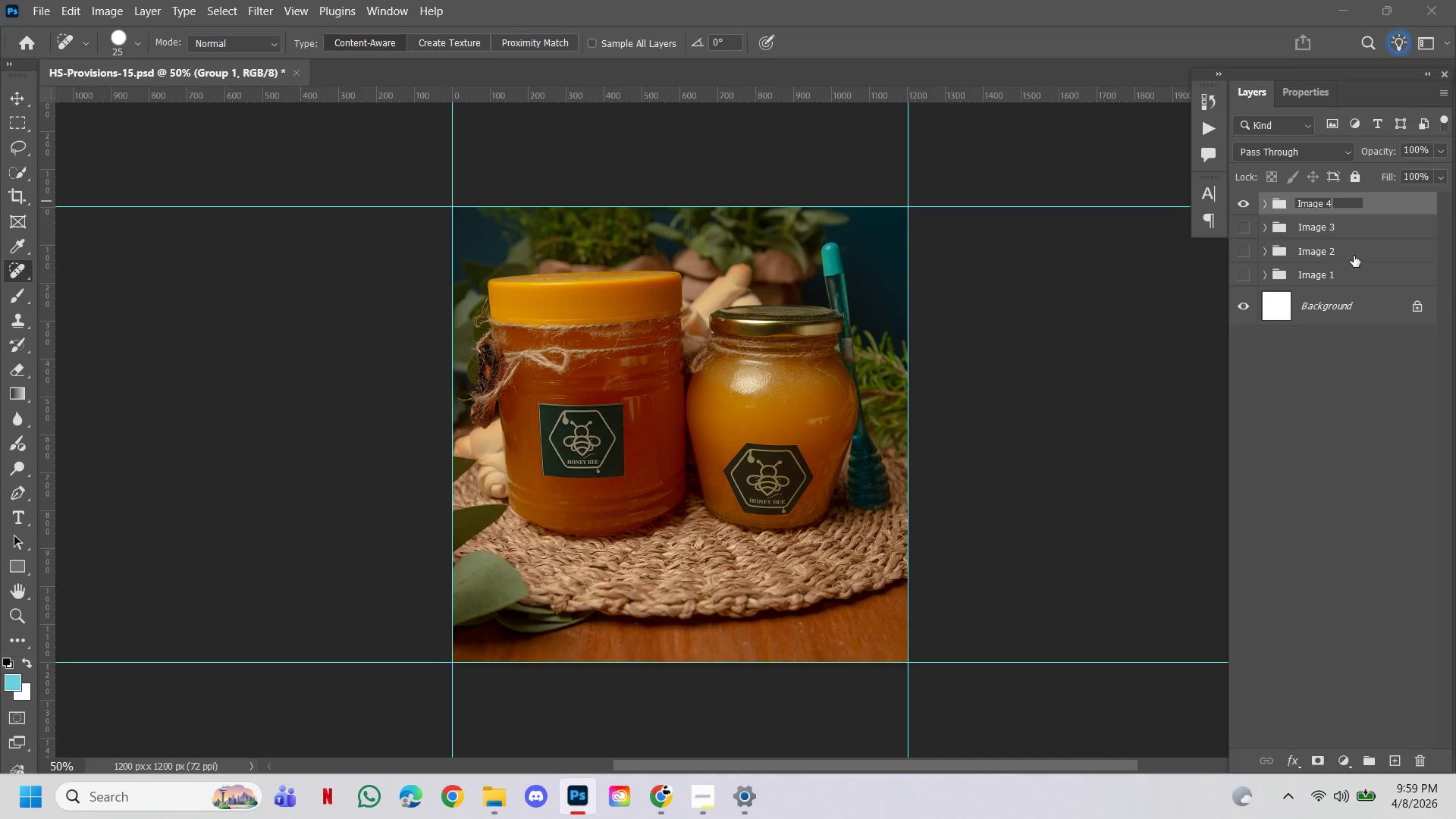 
key(Enter)
 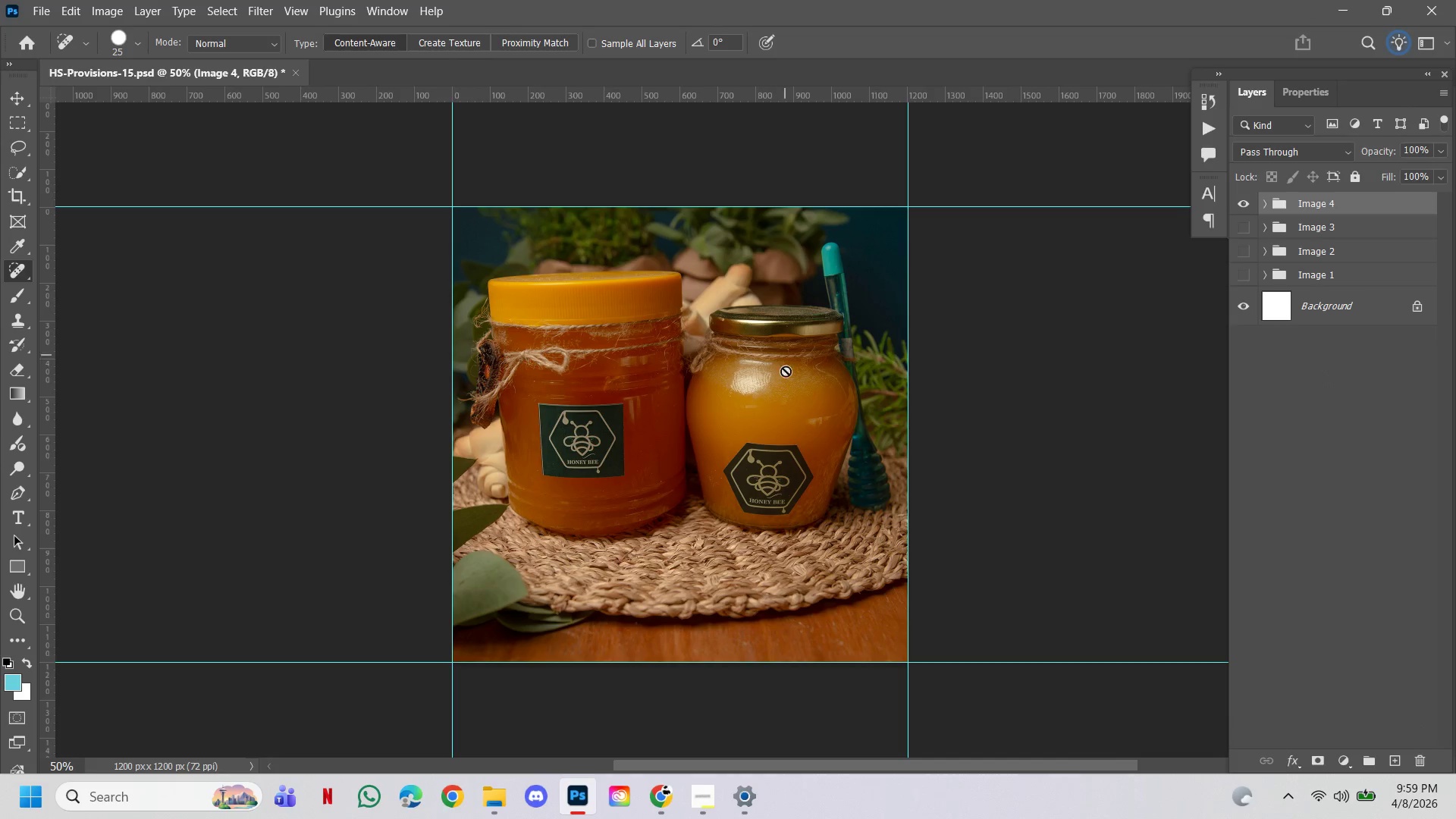 
hold_key(key=ControlLeft, duration=1.25)
 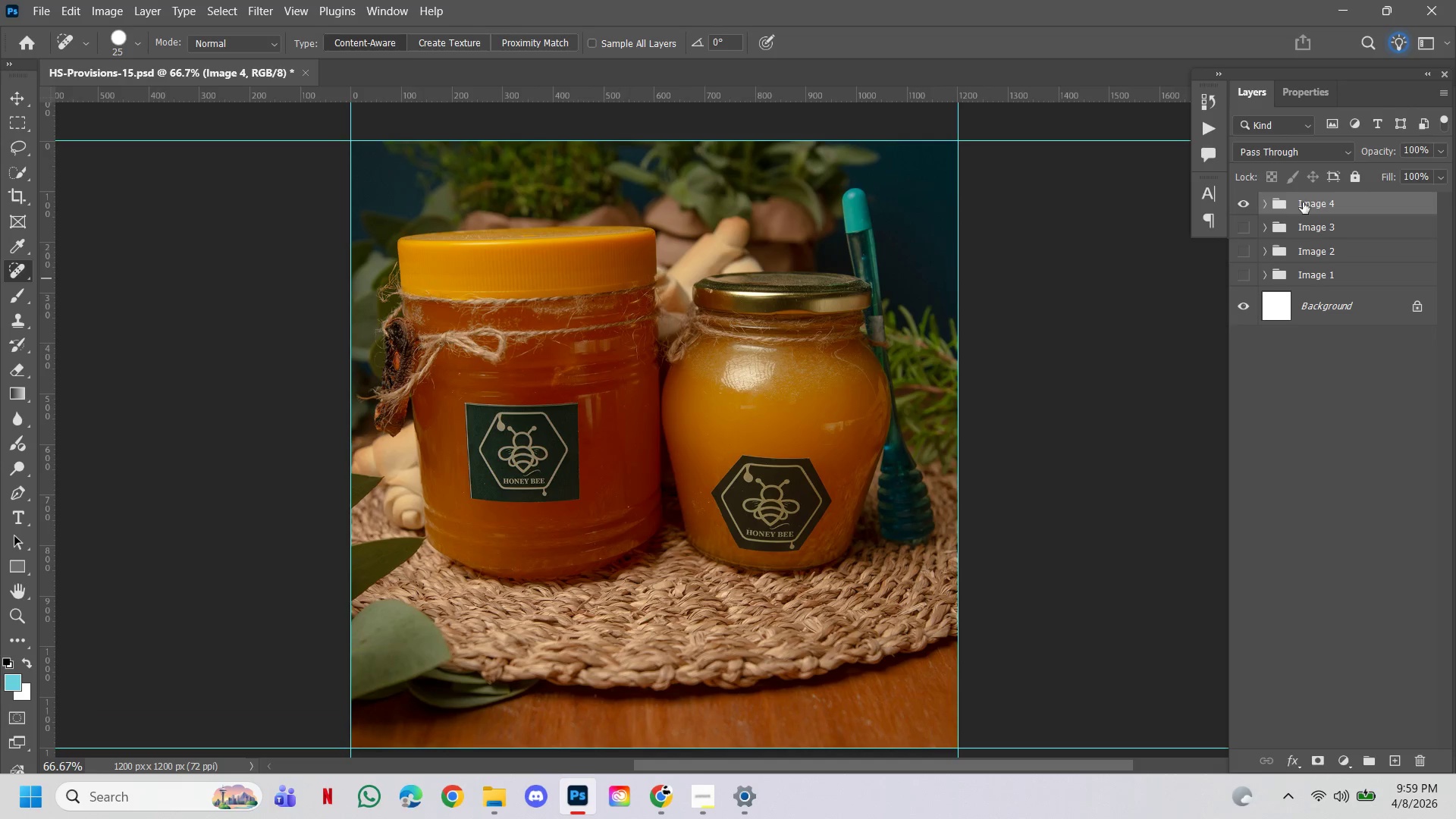 
hold_key(key=Space, duration=1.23)
 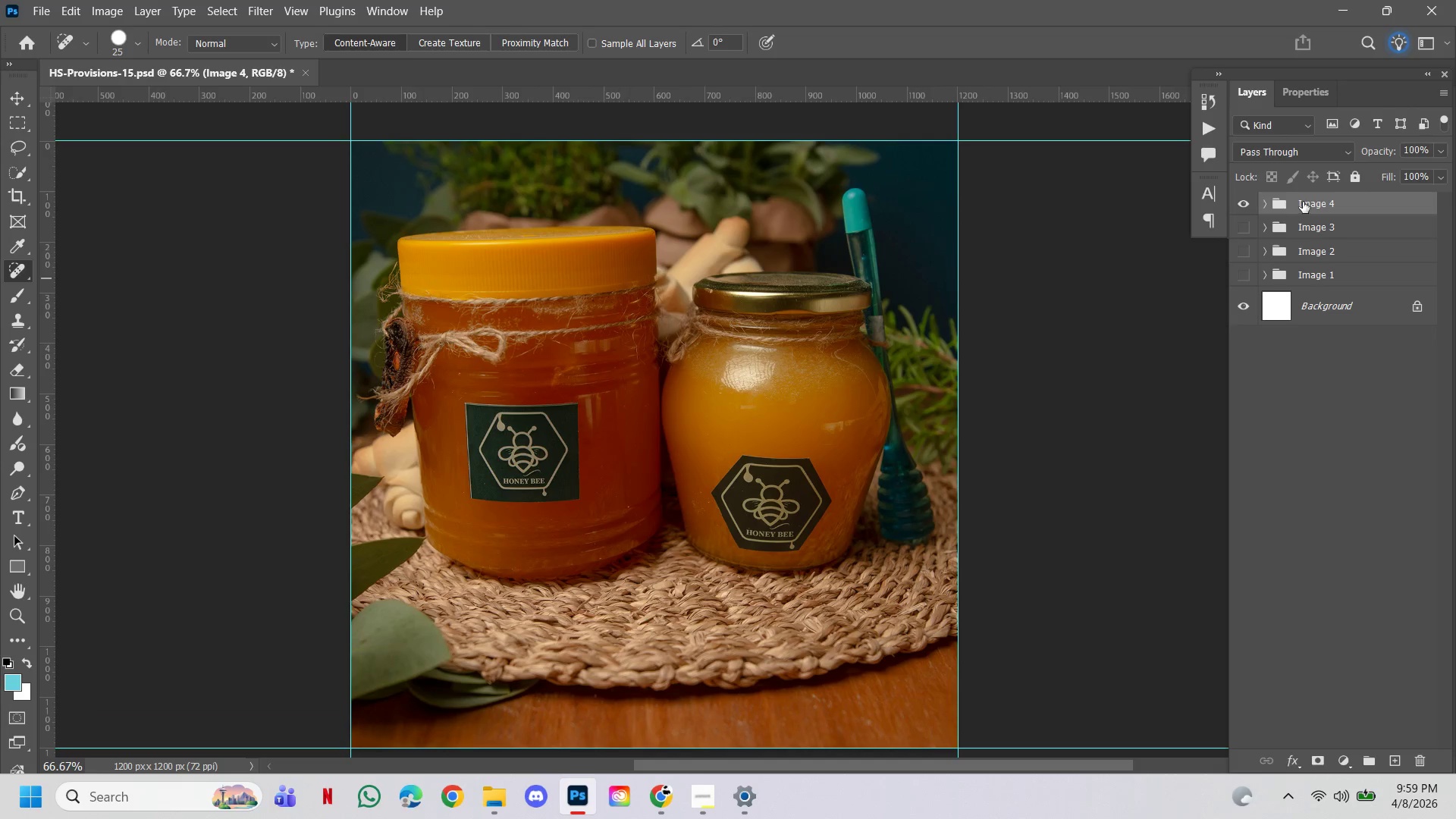 
left_click([757, 405])
 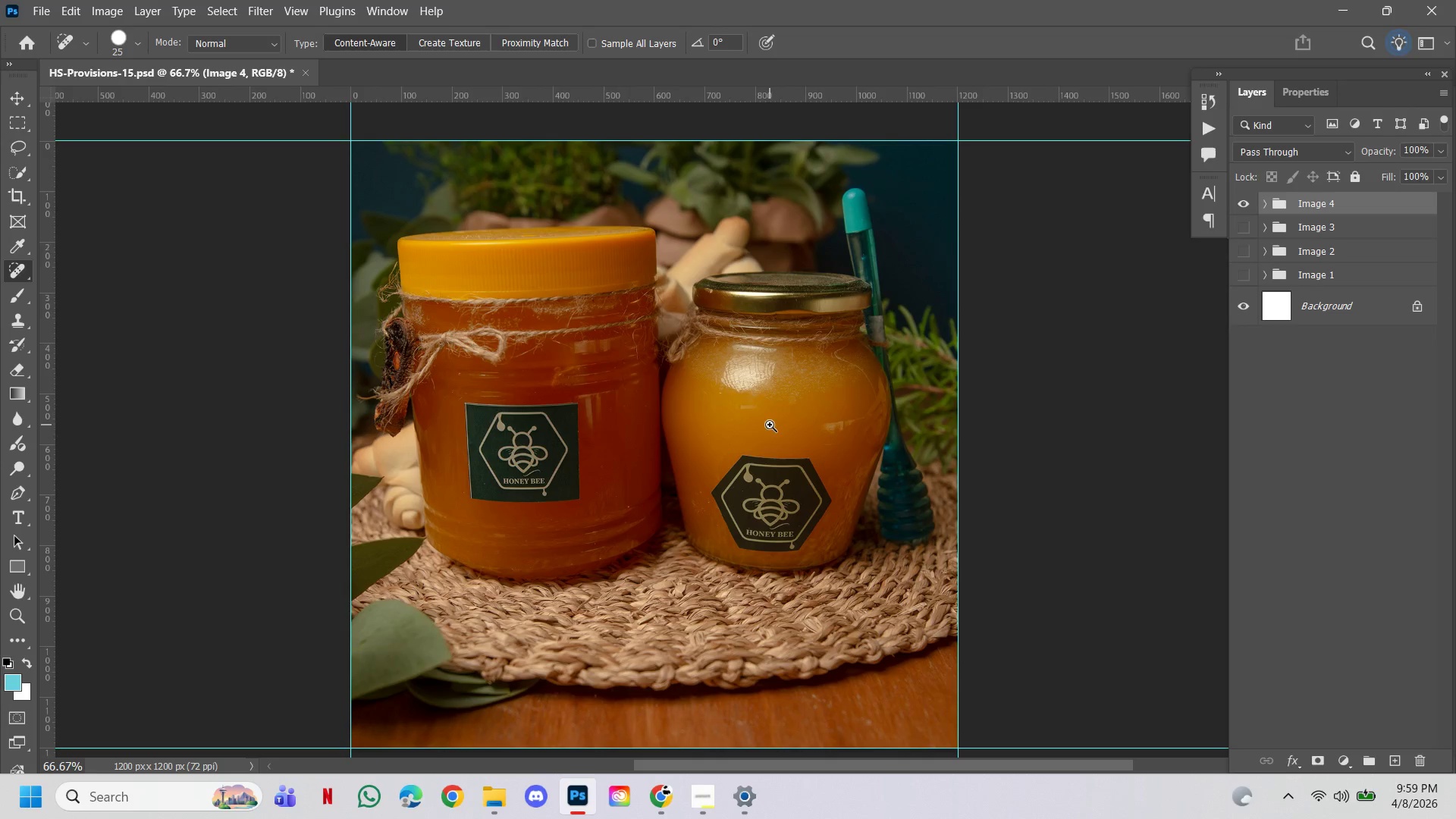 
hold_key(key=AltLeft, duration=0.39)
 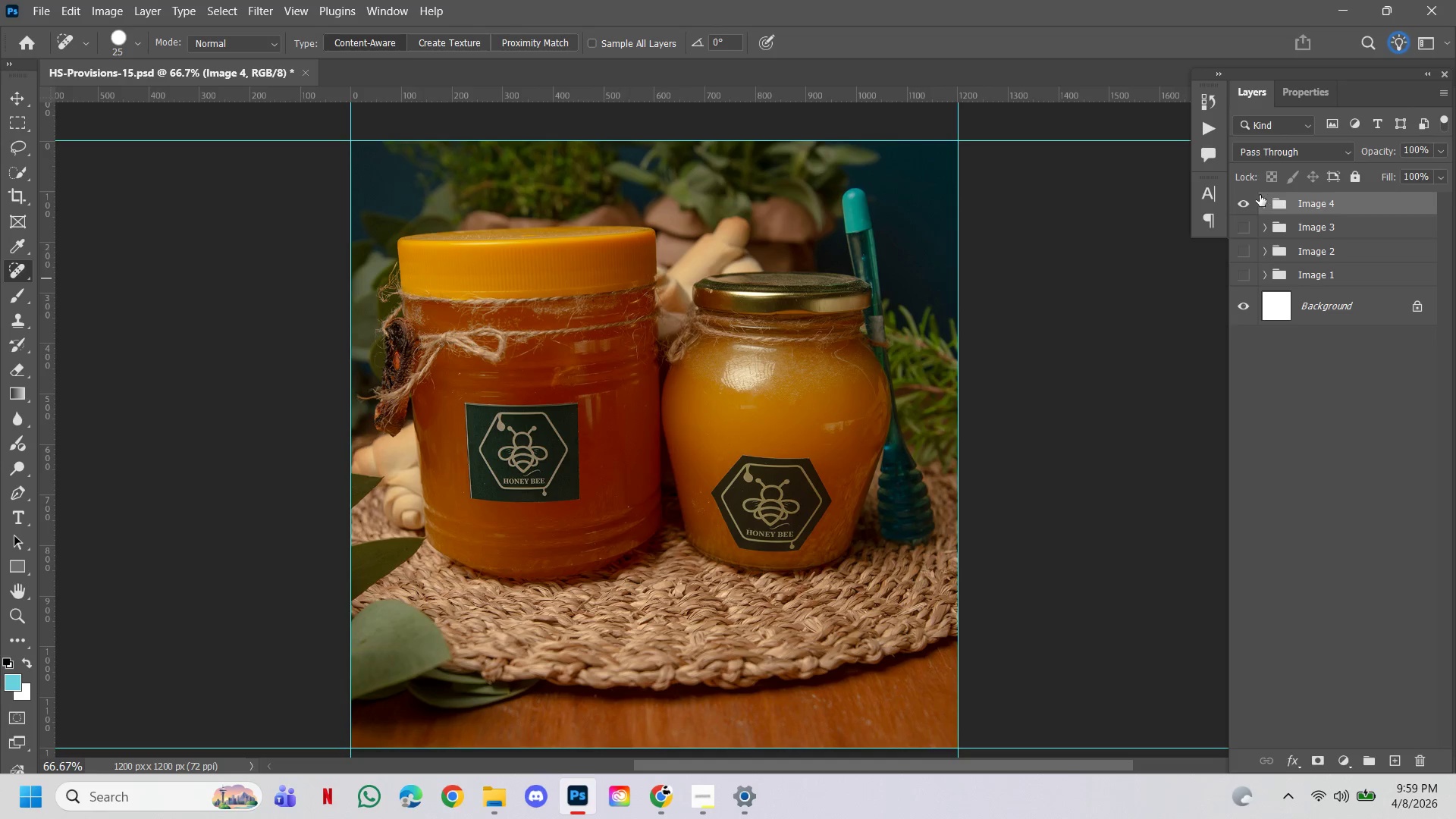 
left_click([1263, 199])
 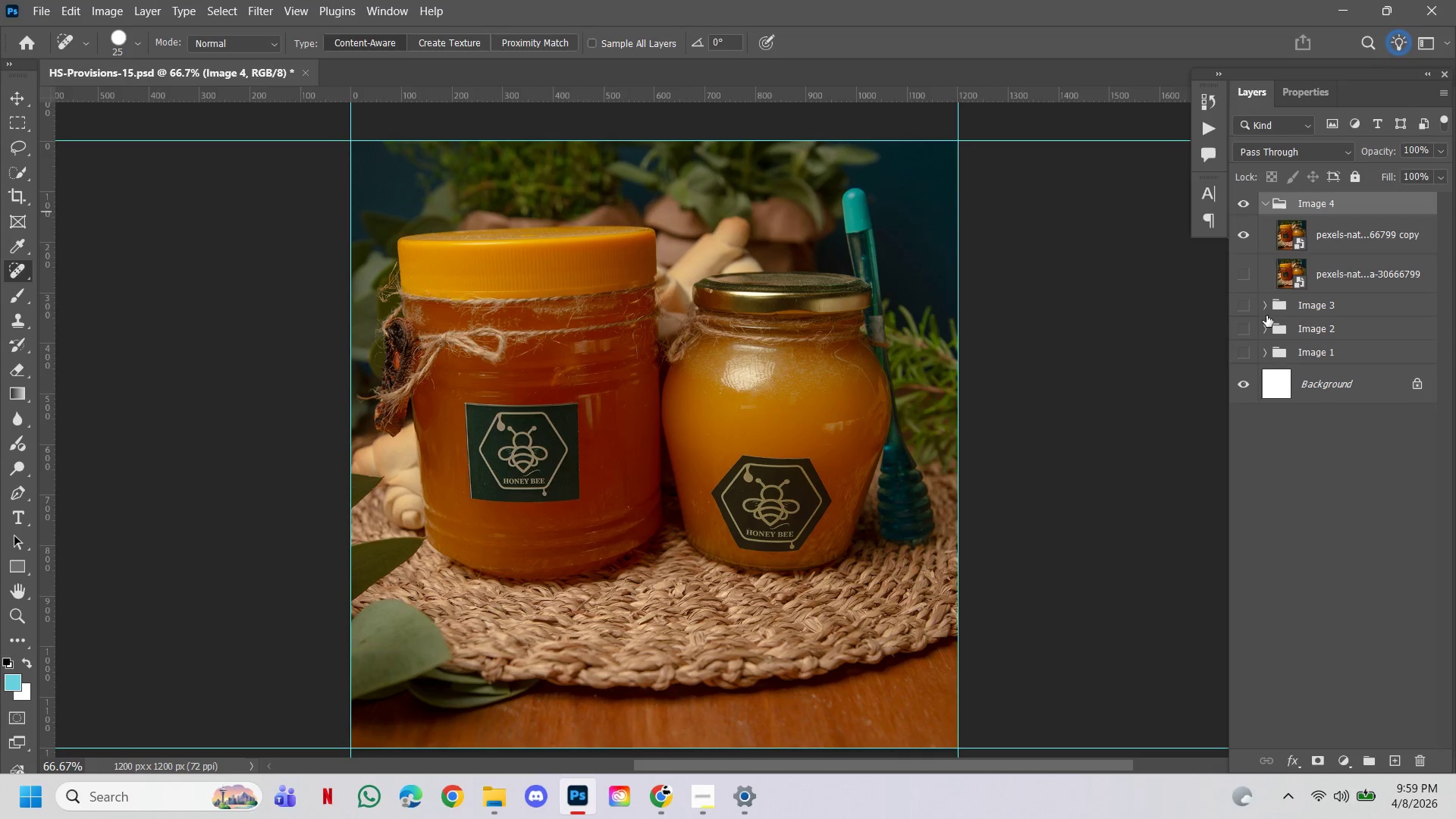 
left_click([1262, 309])
 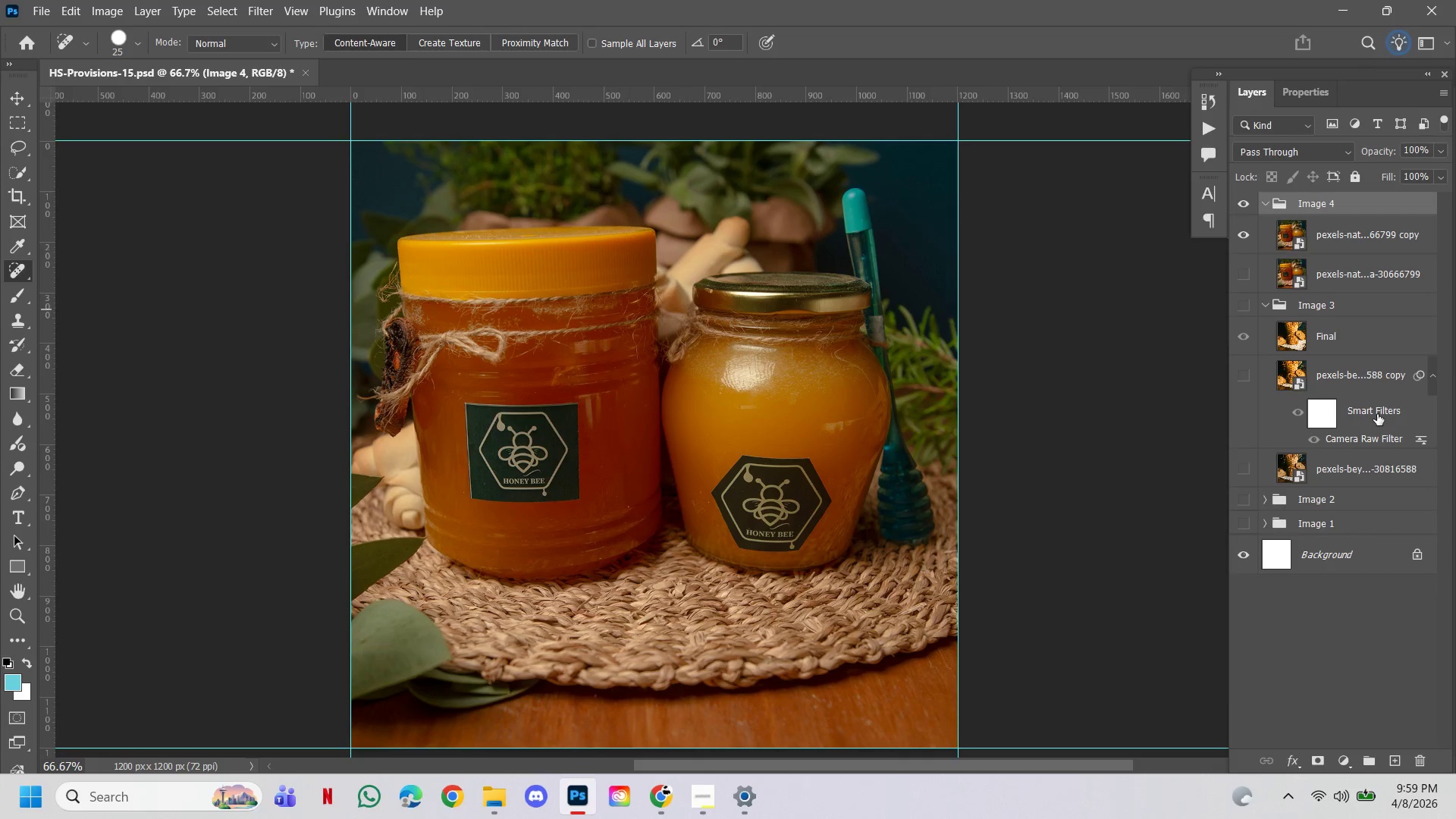 
hold_key(key=AltLeft, duration=4.22)
left_click_drag(start_coordinate=[1374, 412], to_coordinate=[1349, 249])
 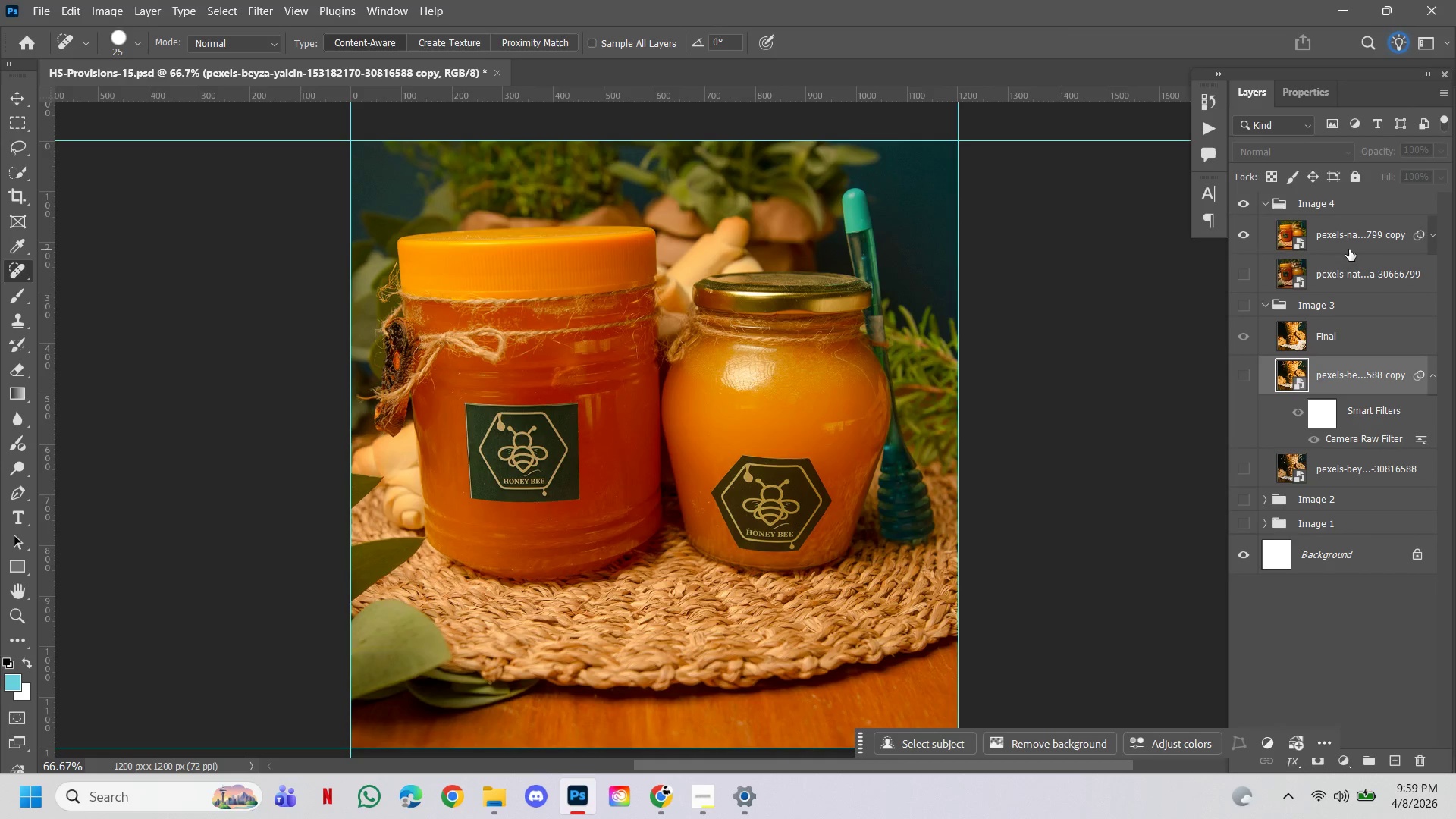 
right_click([1348, 249])
 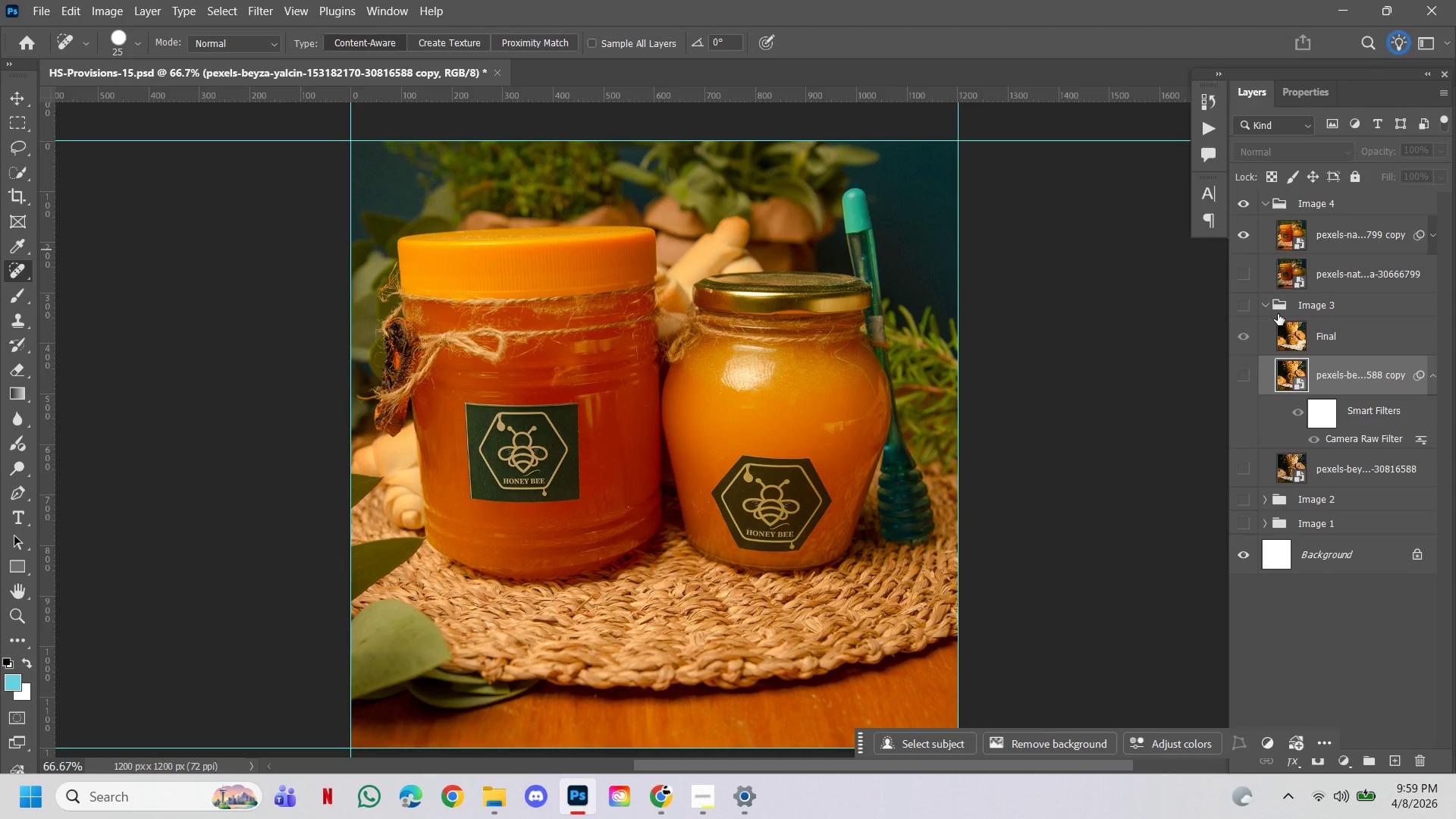 
left_click([1268, 305])
 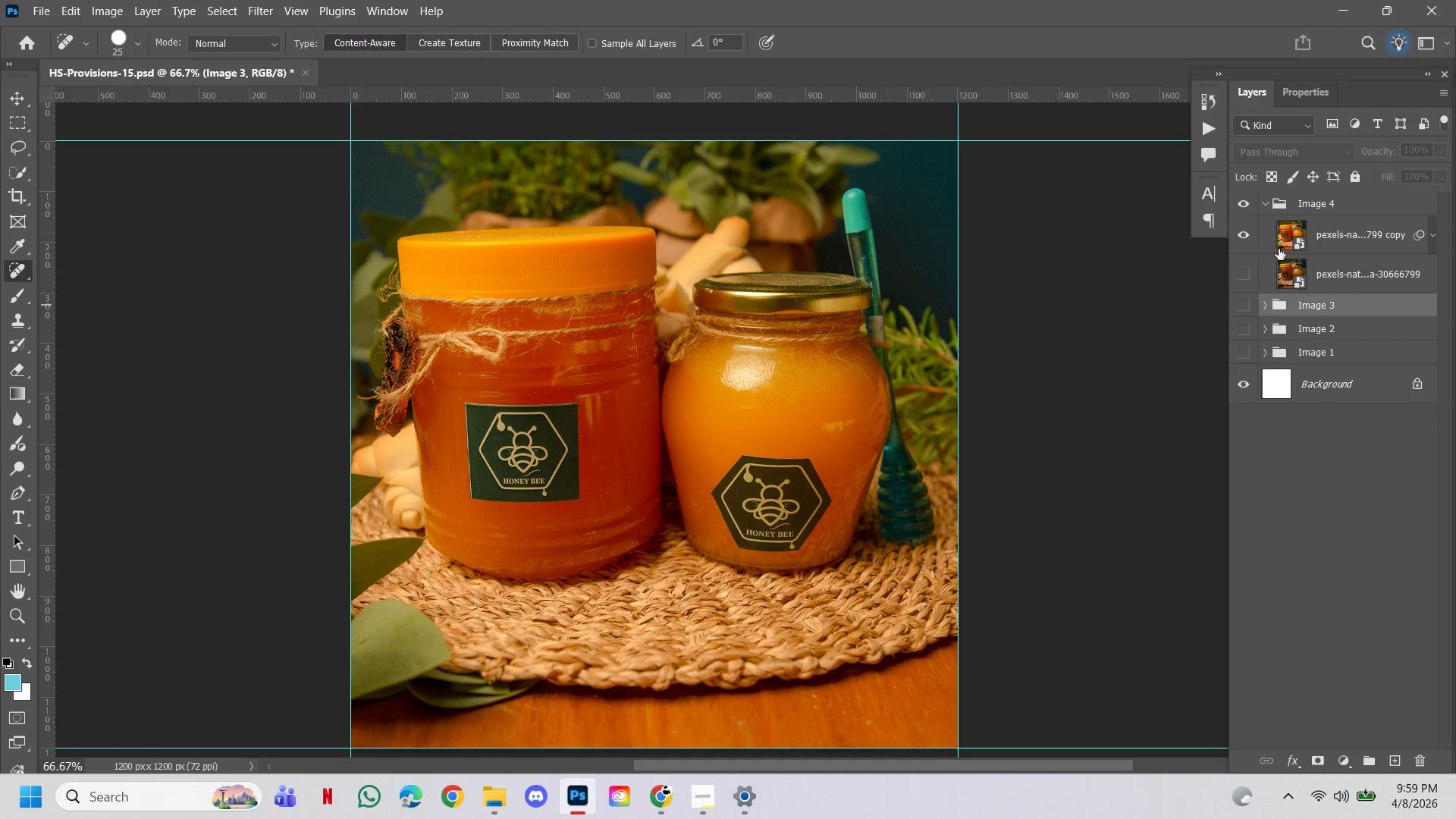 
left_click([1357, 234])
 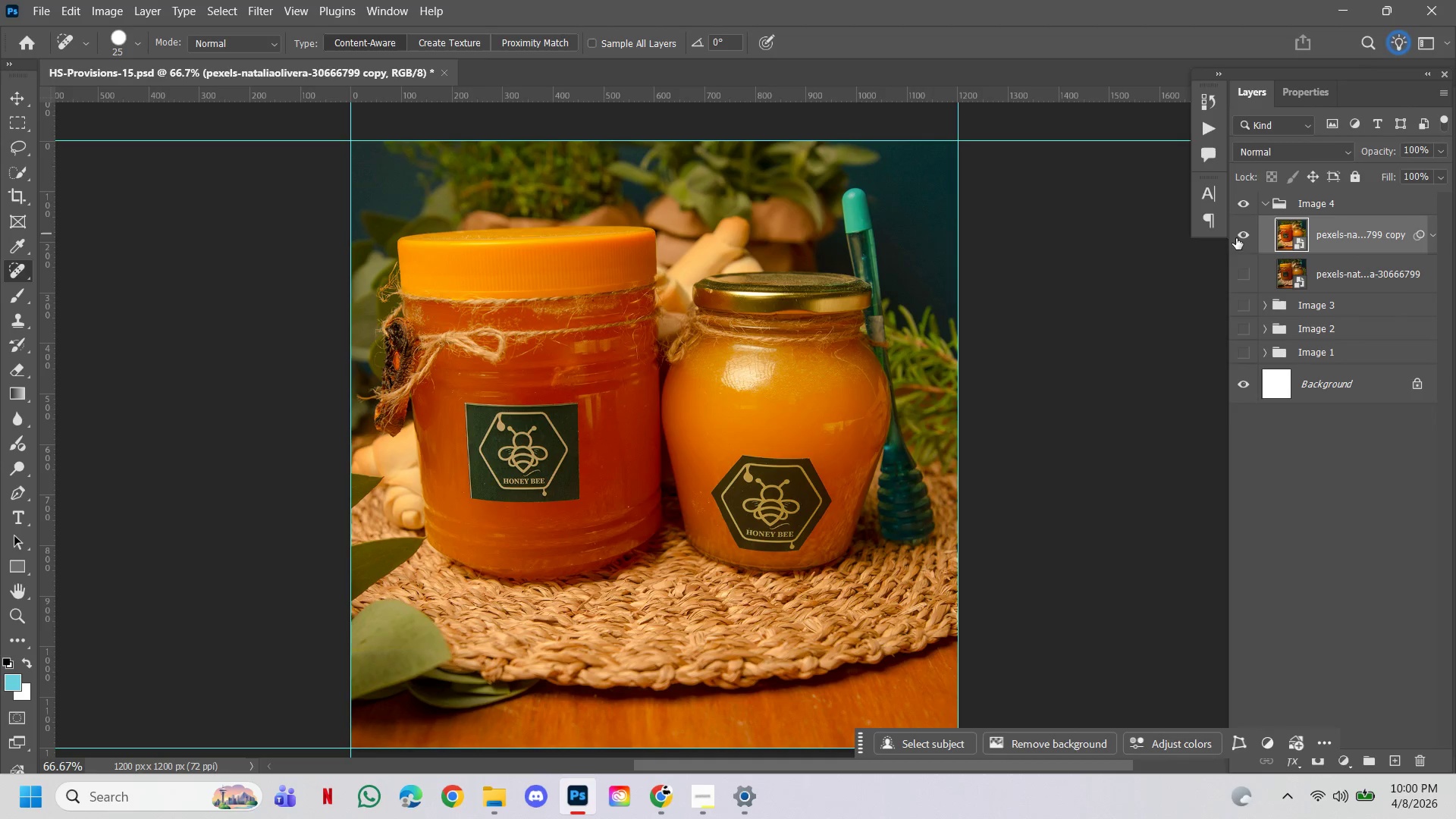 
left_click([1236, 237])
 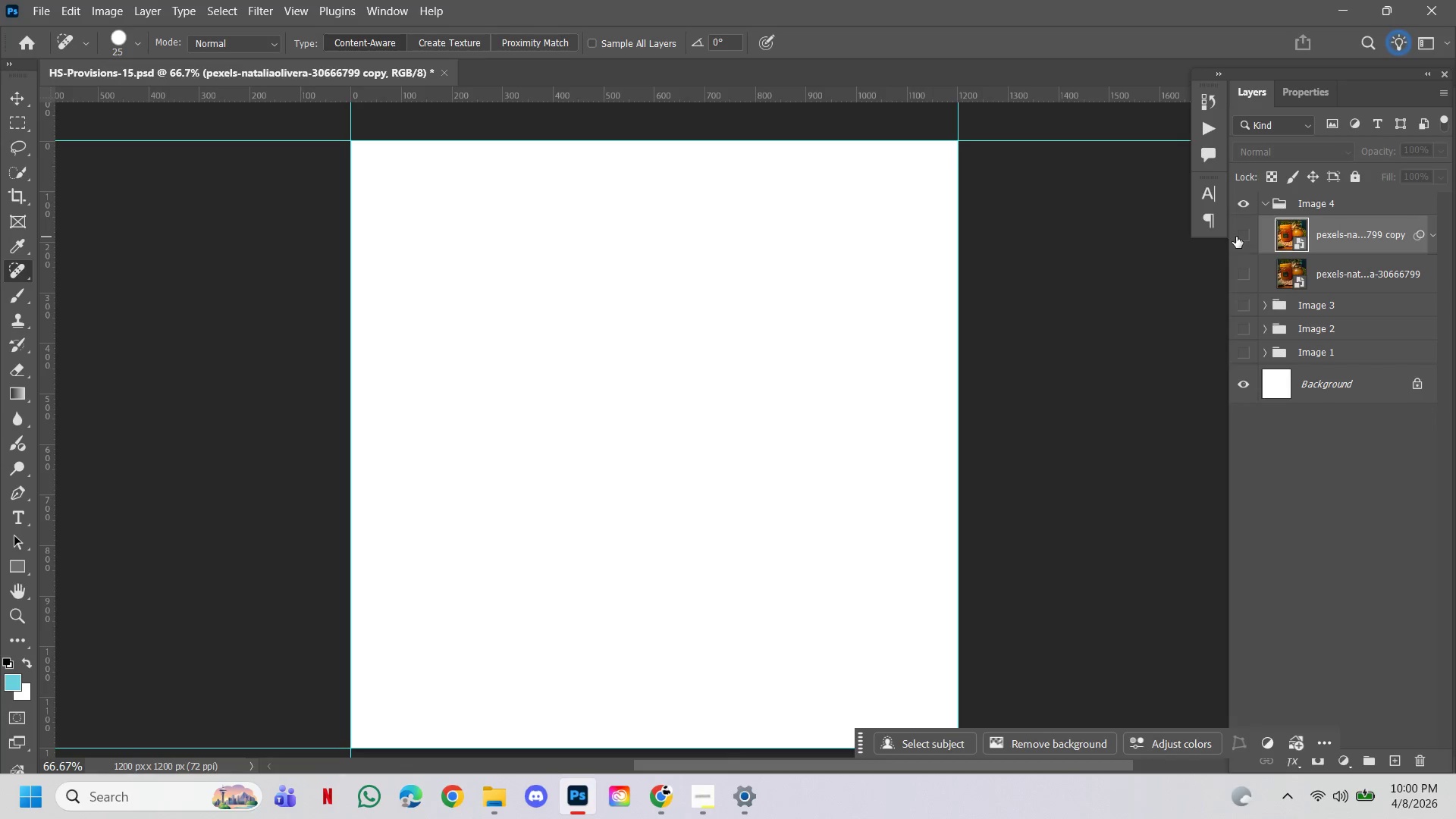 
double_click([1236, 237])
 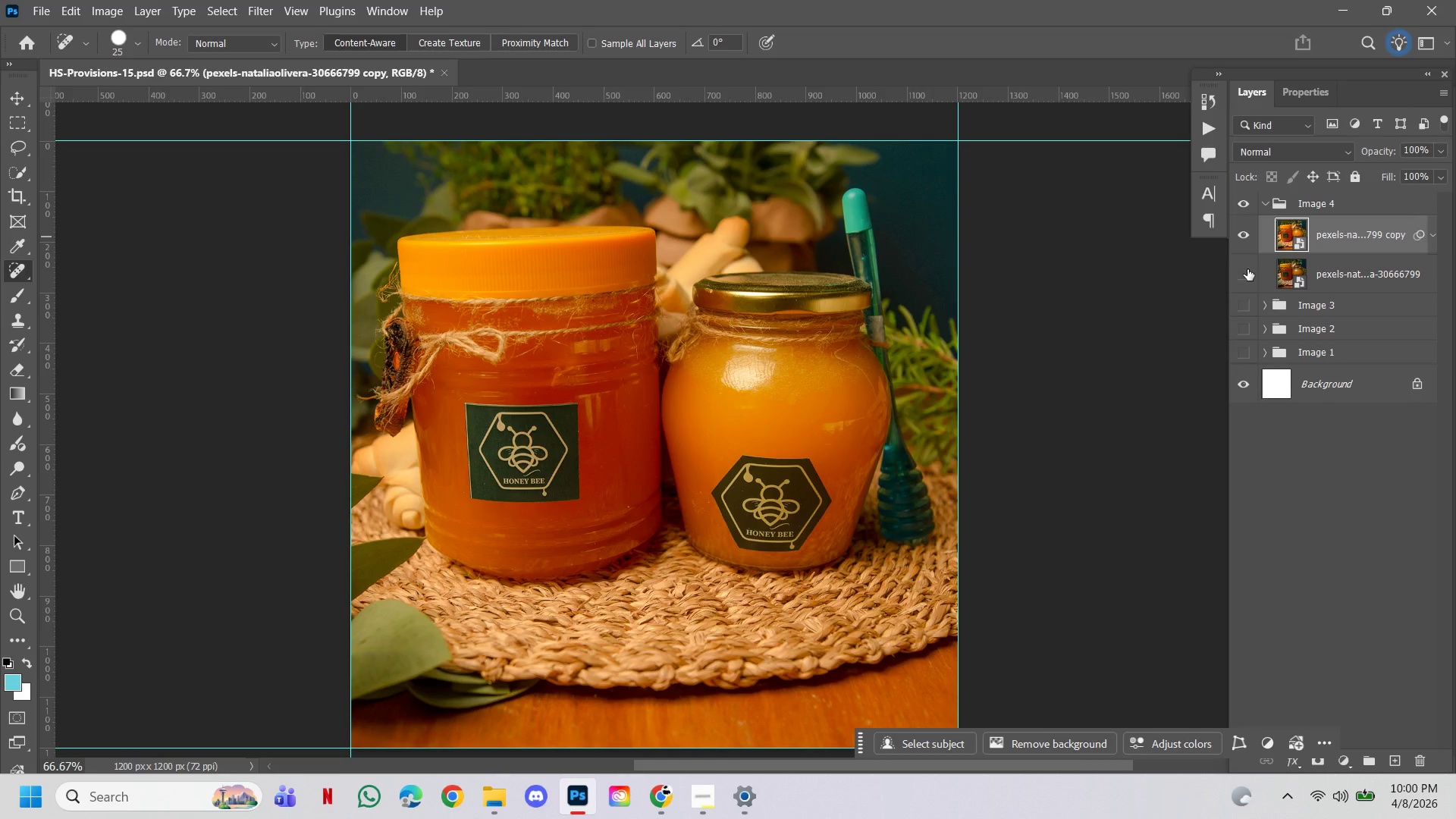 
left_click([1247, 269])
 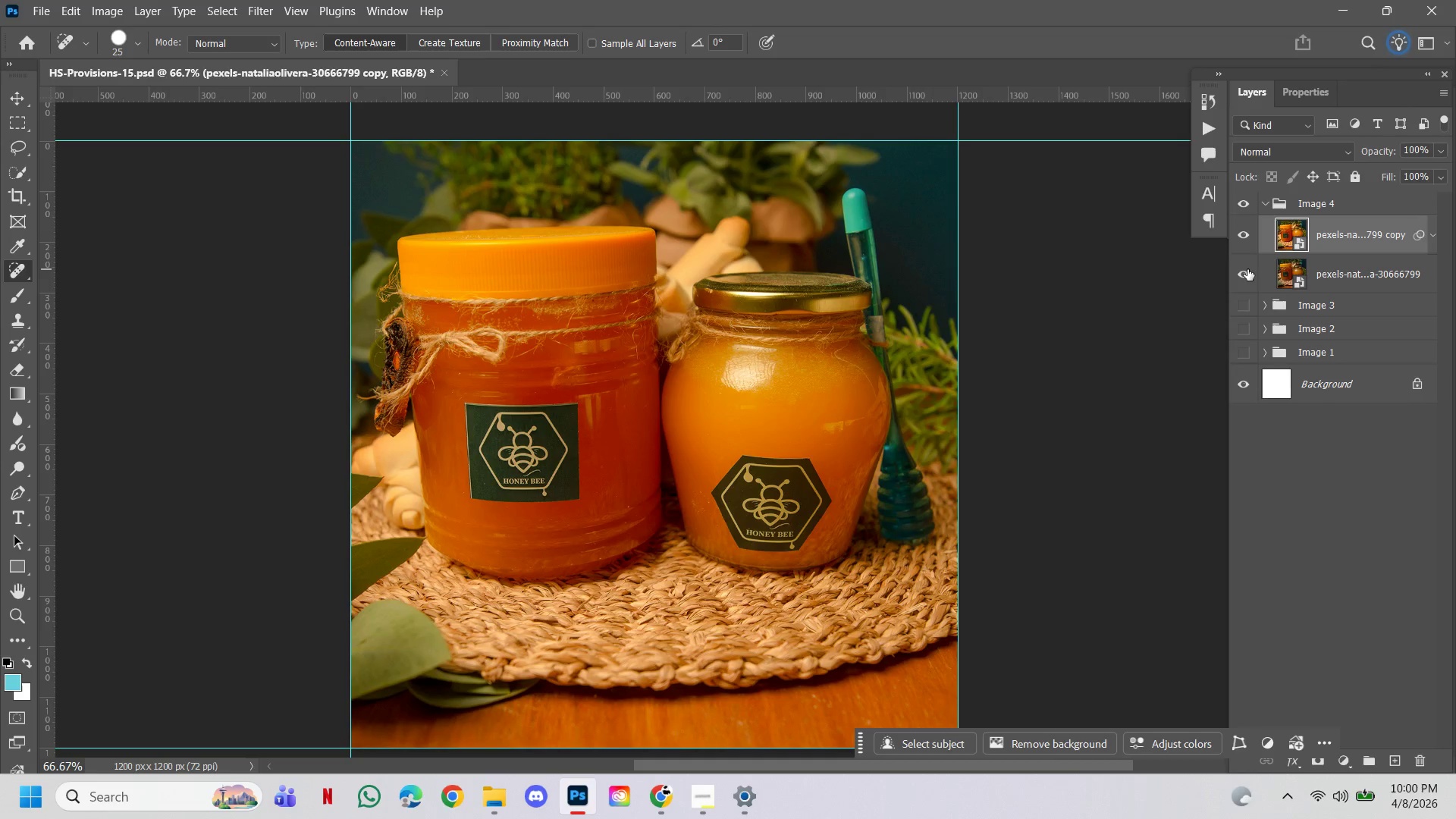 
left_click([1247, 269])
 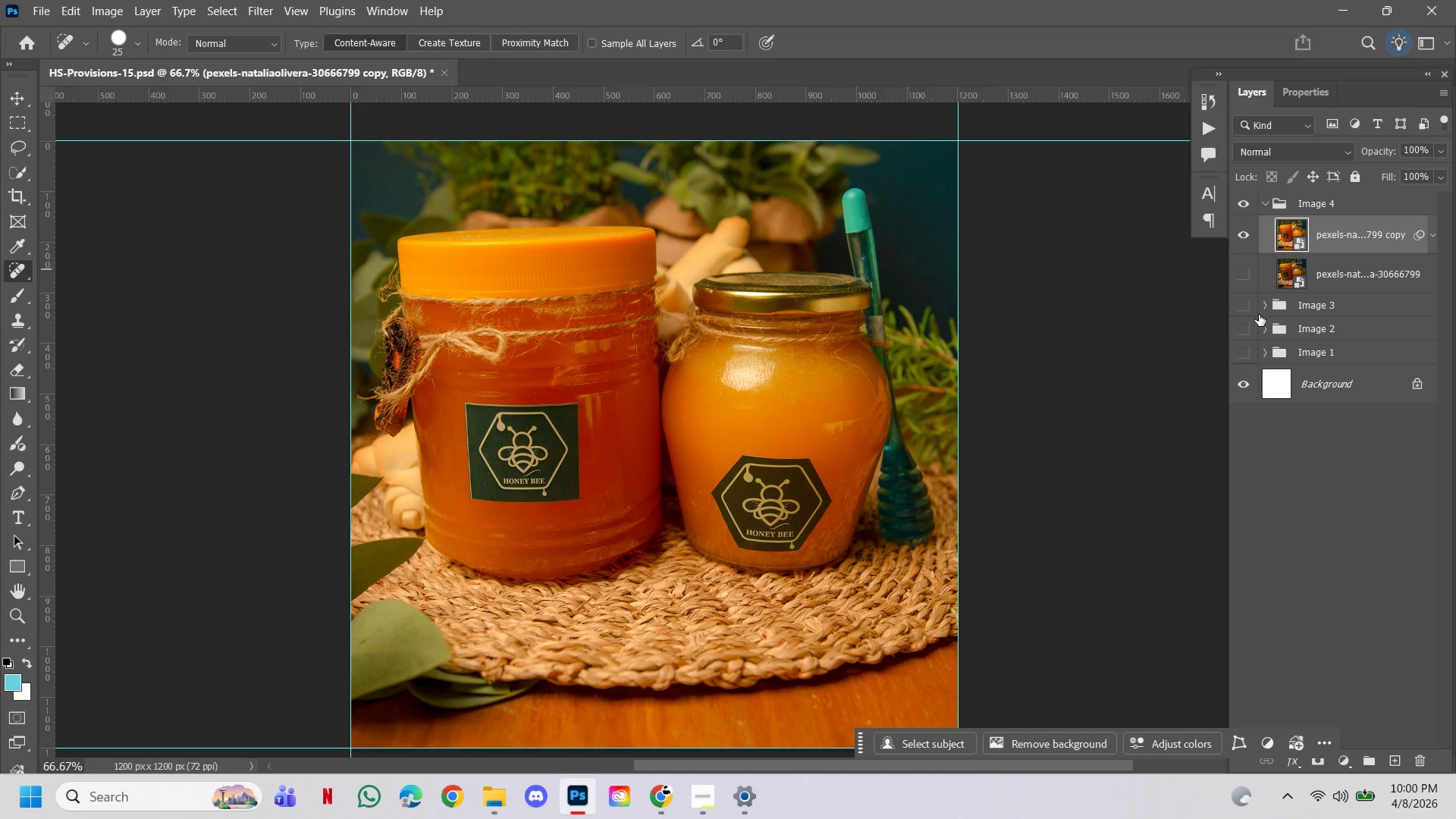 
left_click([1246, 311])
 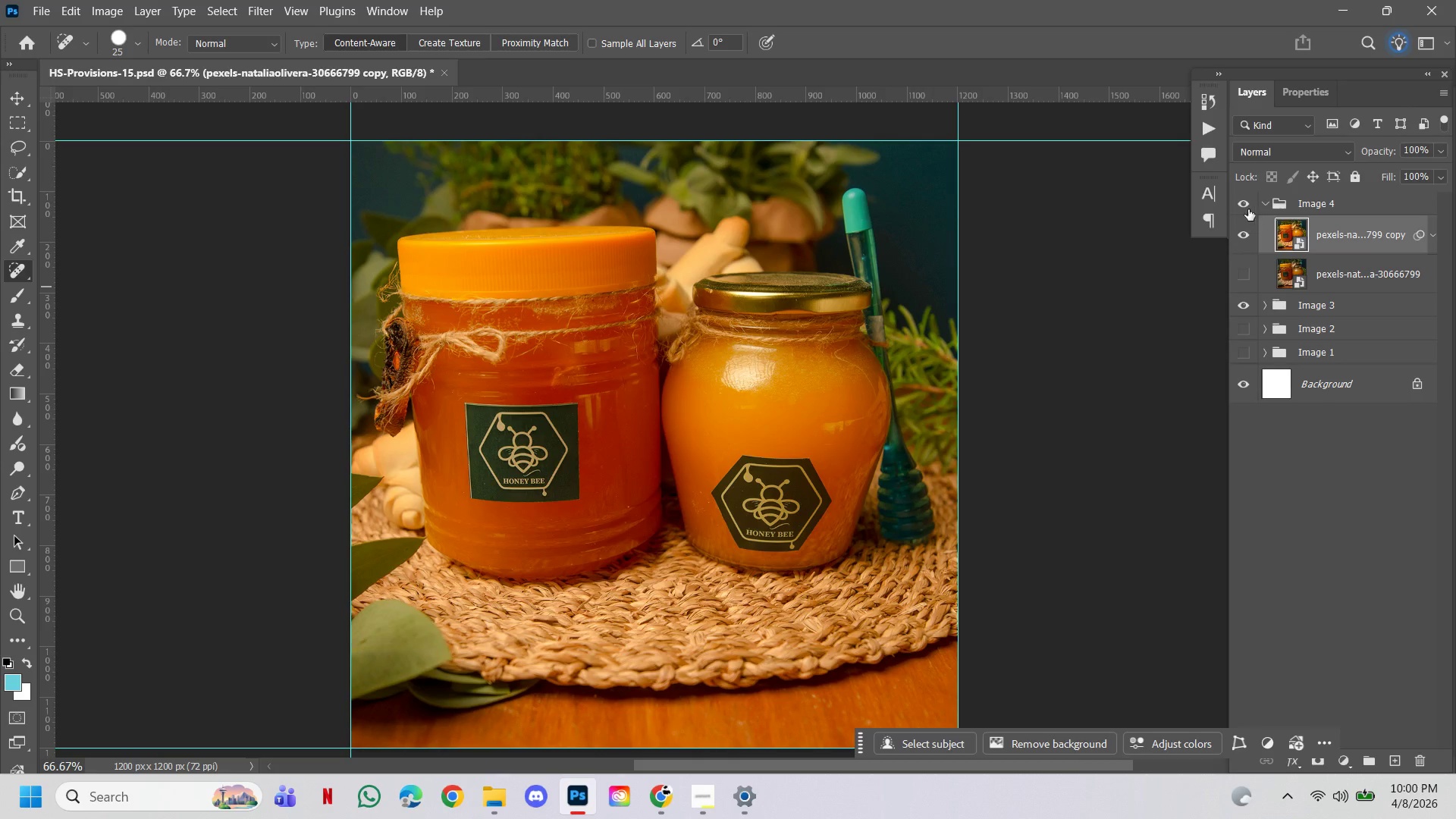 
left_click([1241, 195])
 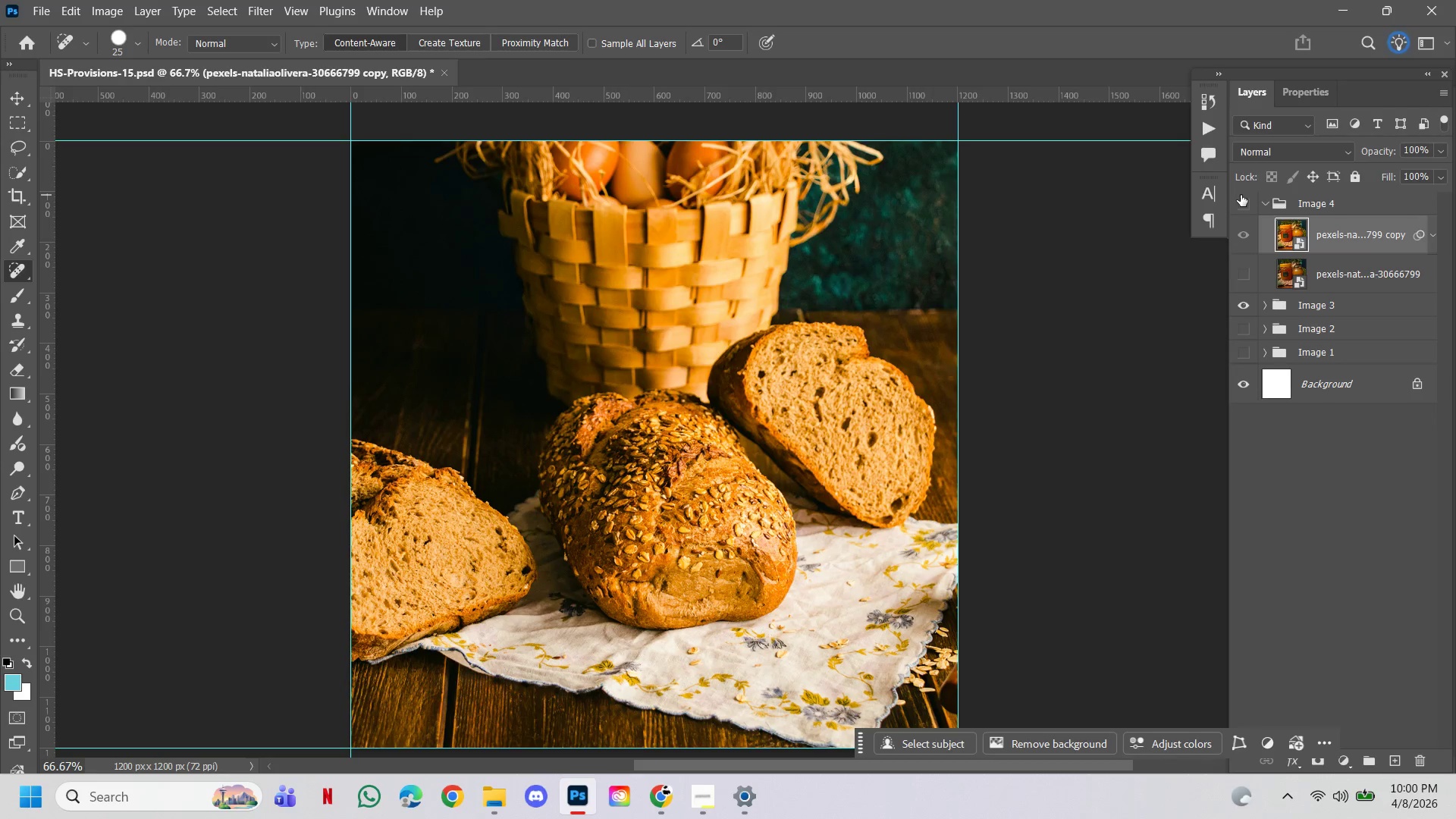 
left_click([1241, 195])
 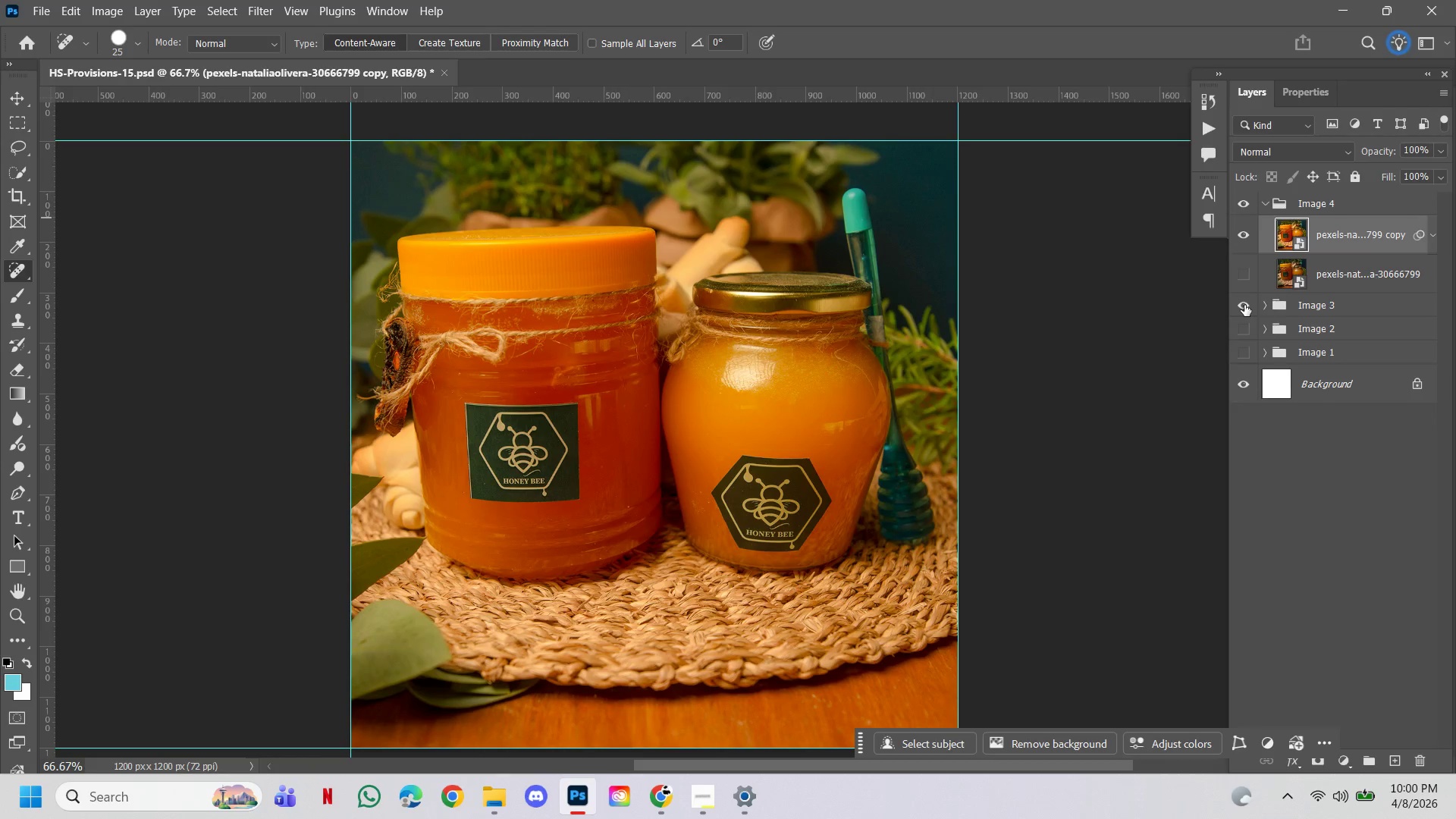 
left_click([1244, 305])
 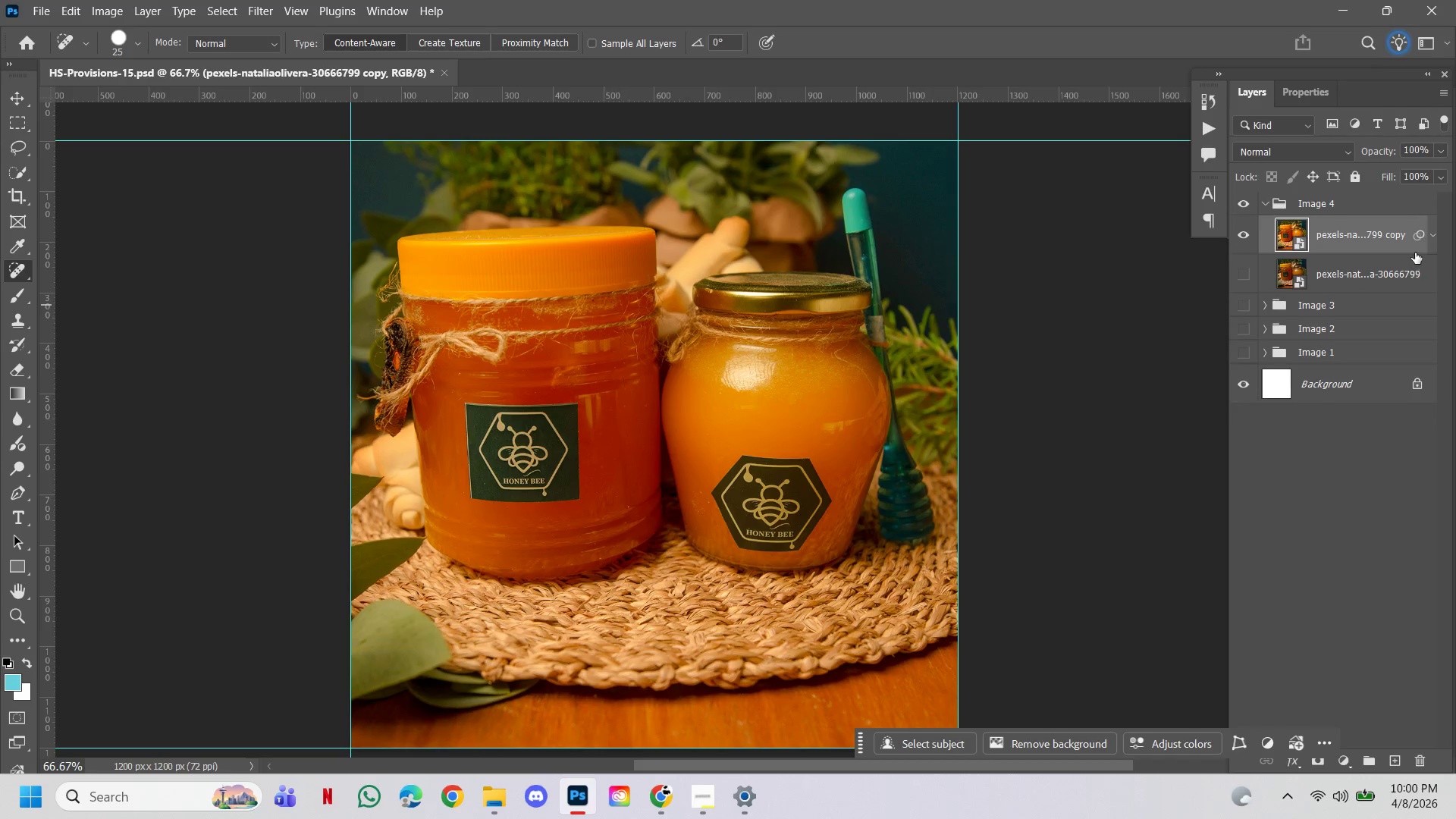 
left_click([1432, 243])
 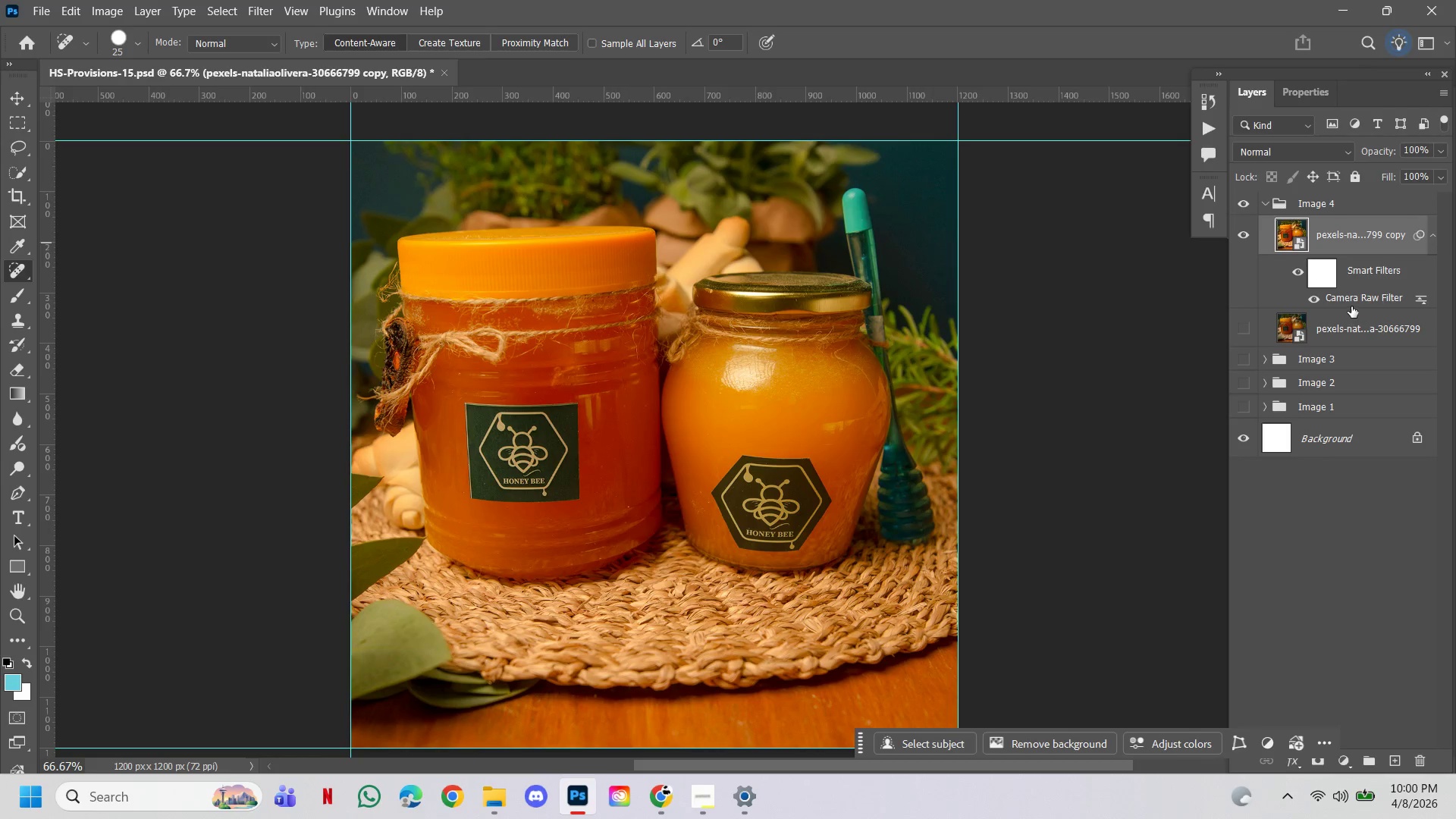 
double_click([1351, 299])
 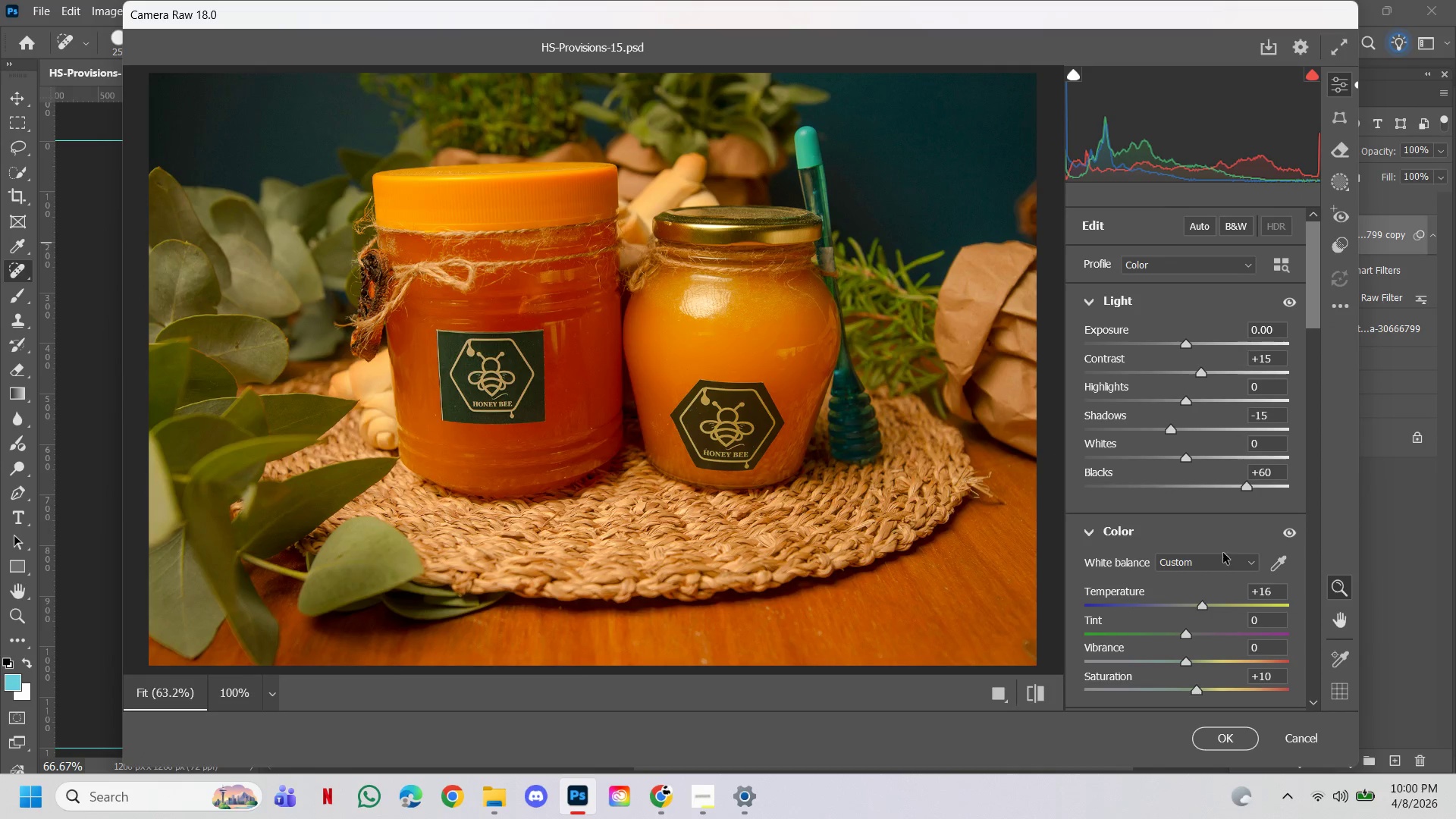 
left_click([1282, 677])
 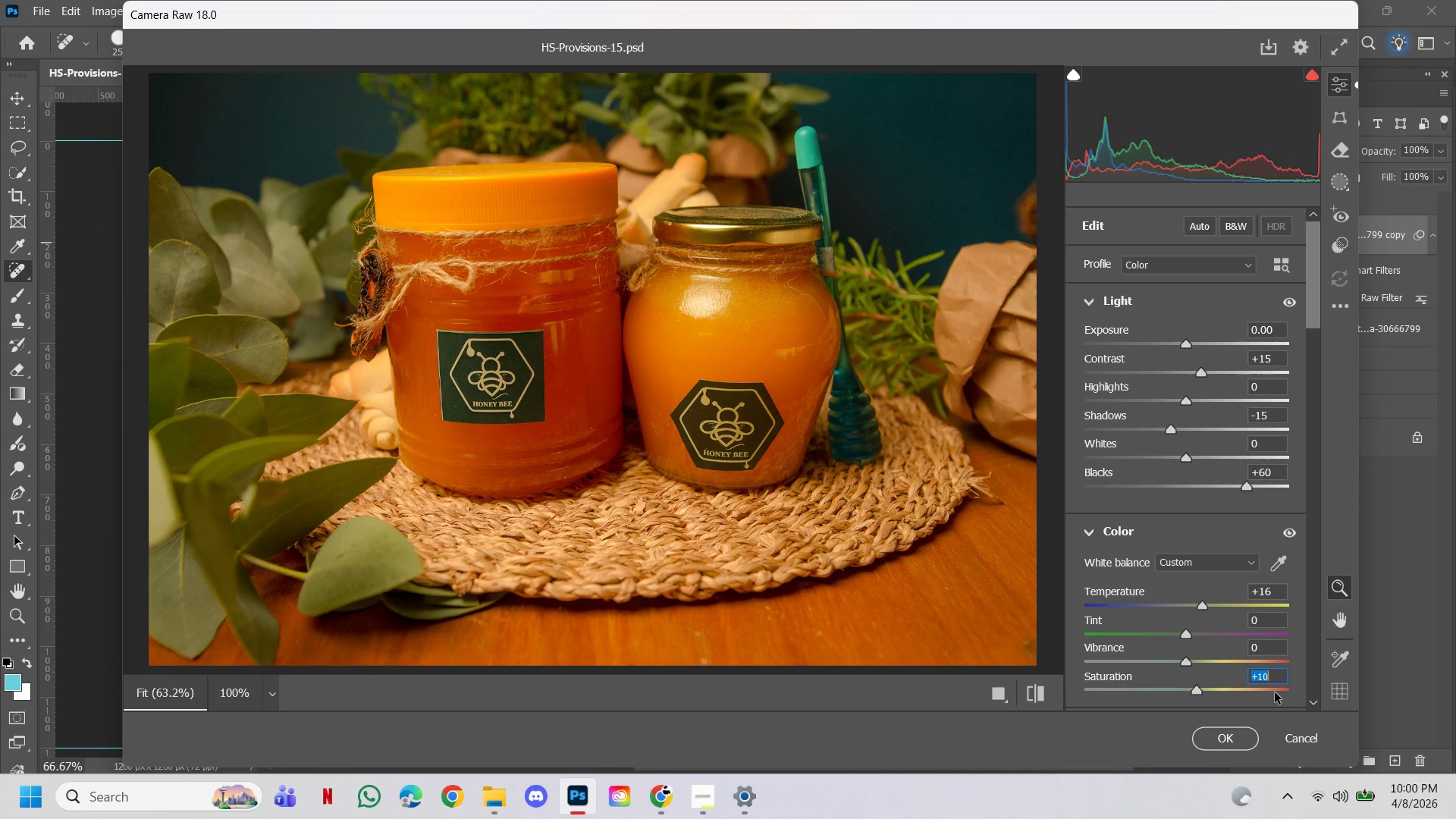 
key(8)
 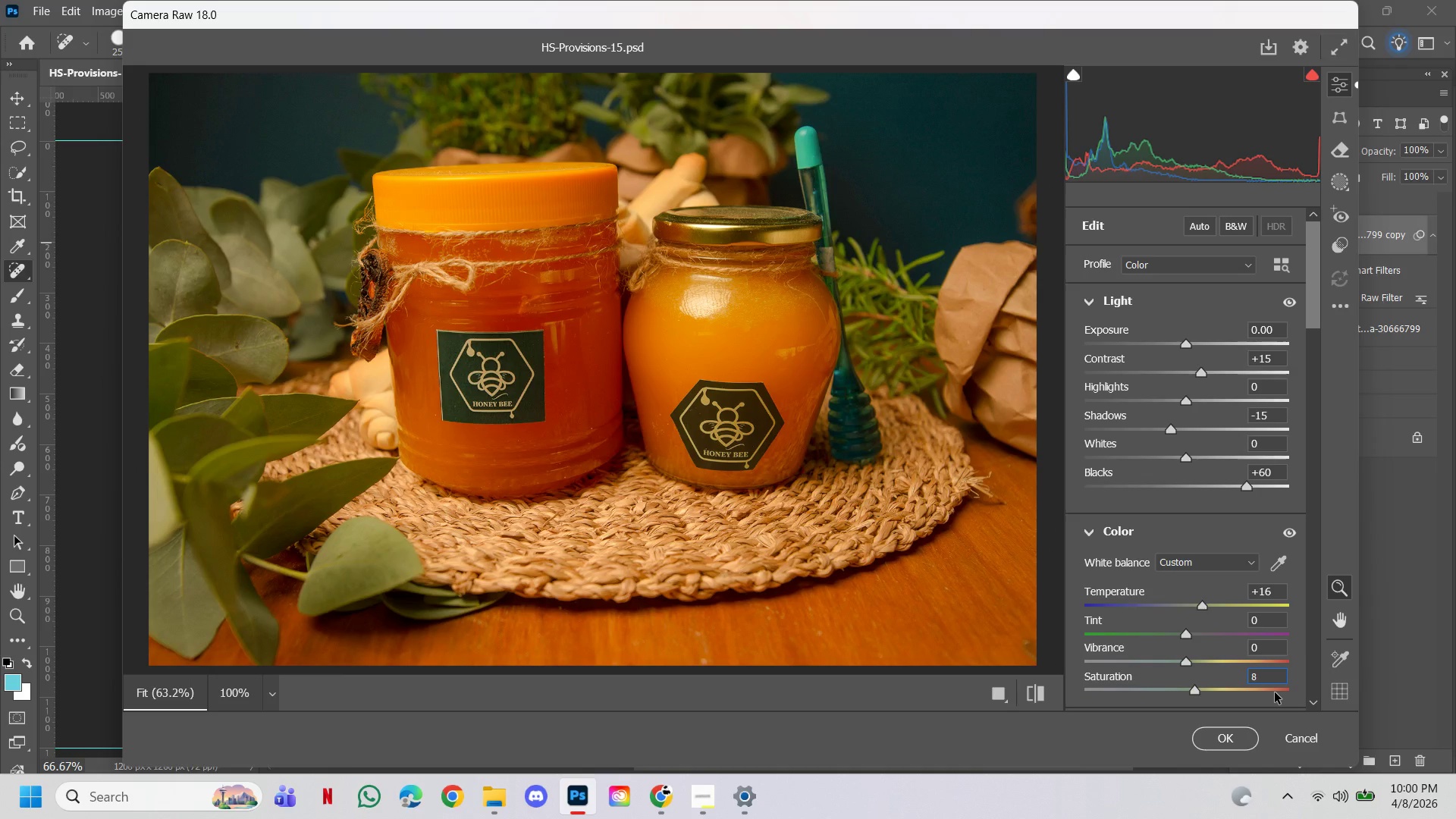 
key(Backspace)
 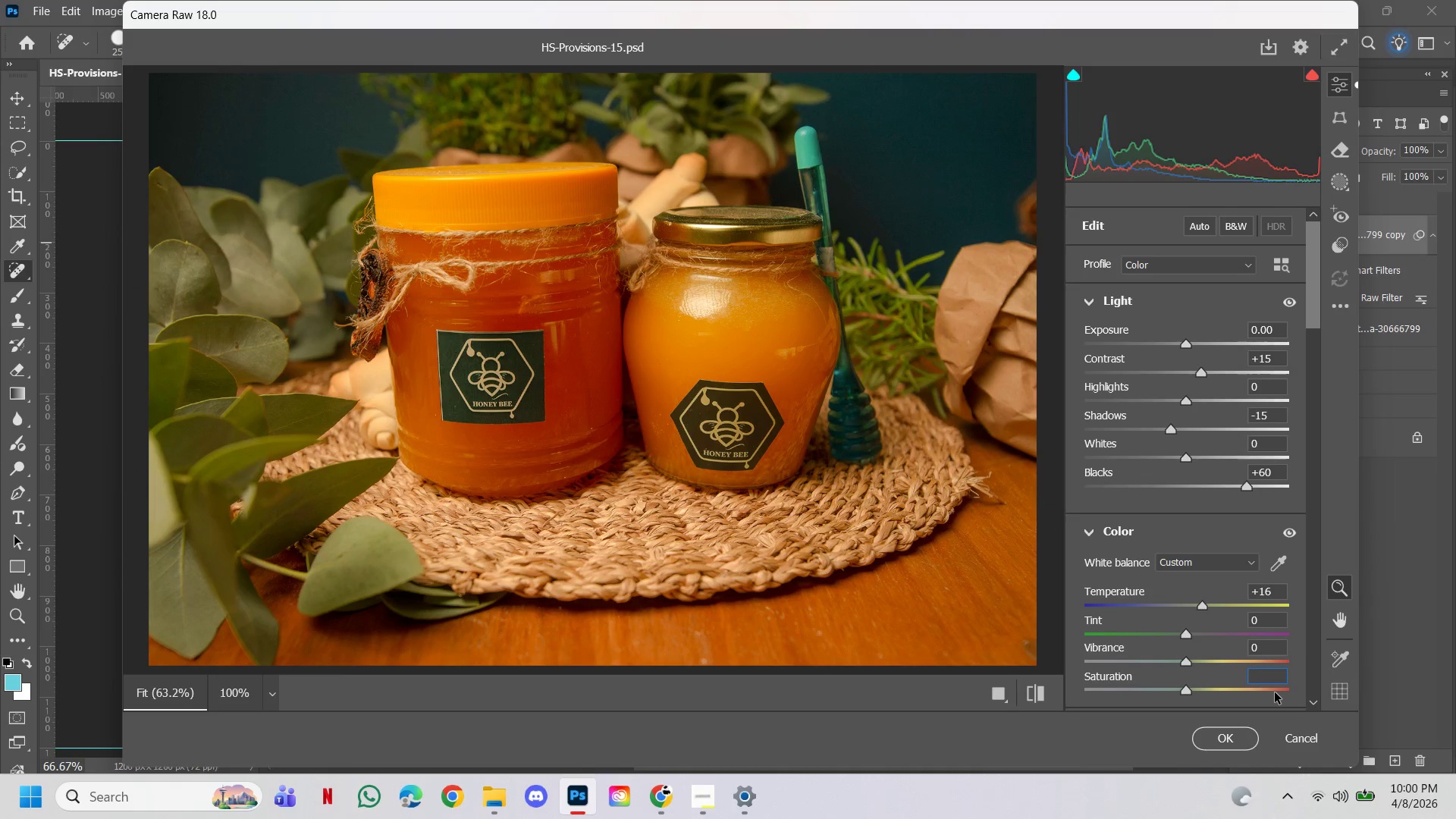 
key(6)
 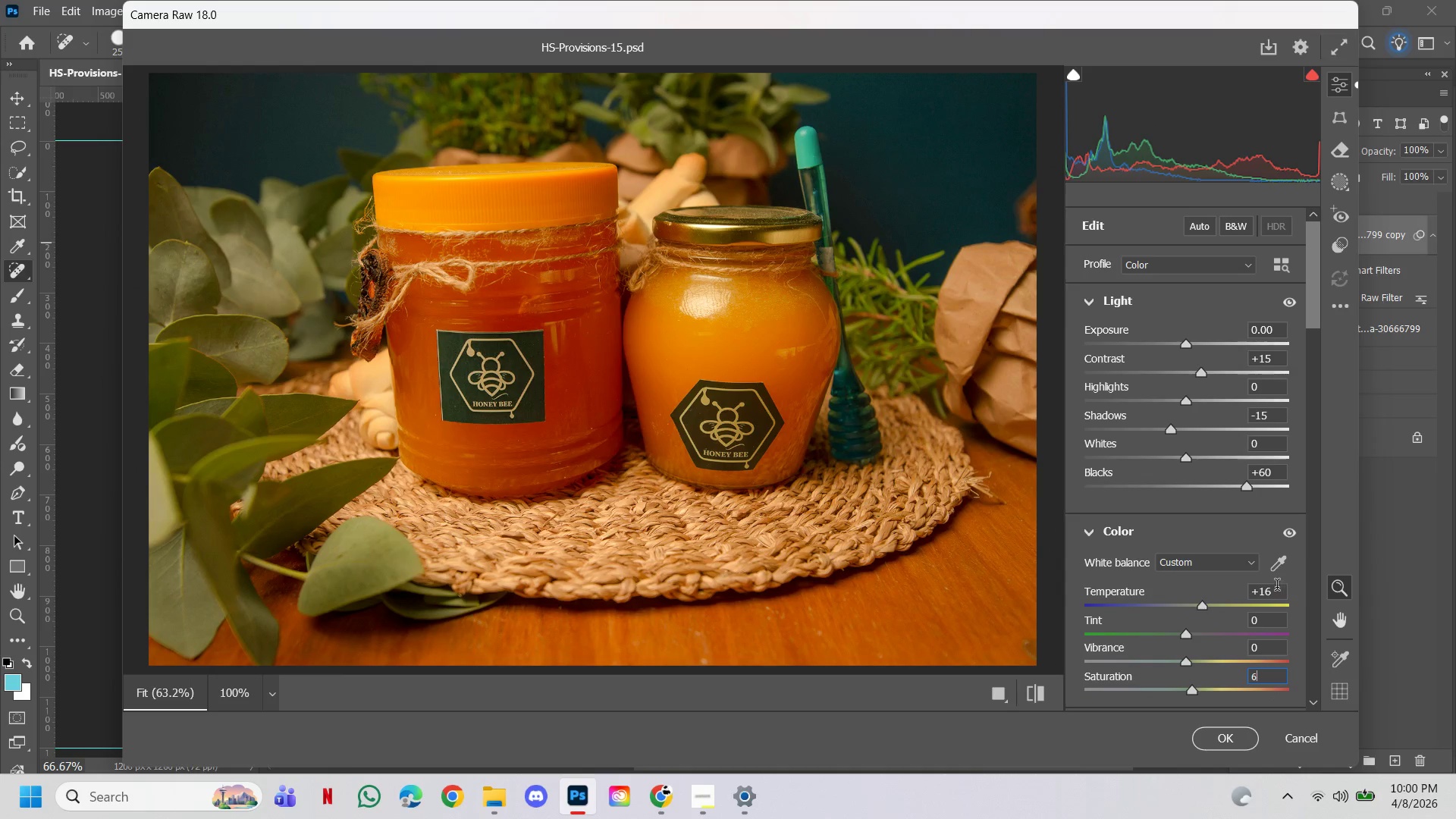 
left_click([1274, 595])
 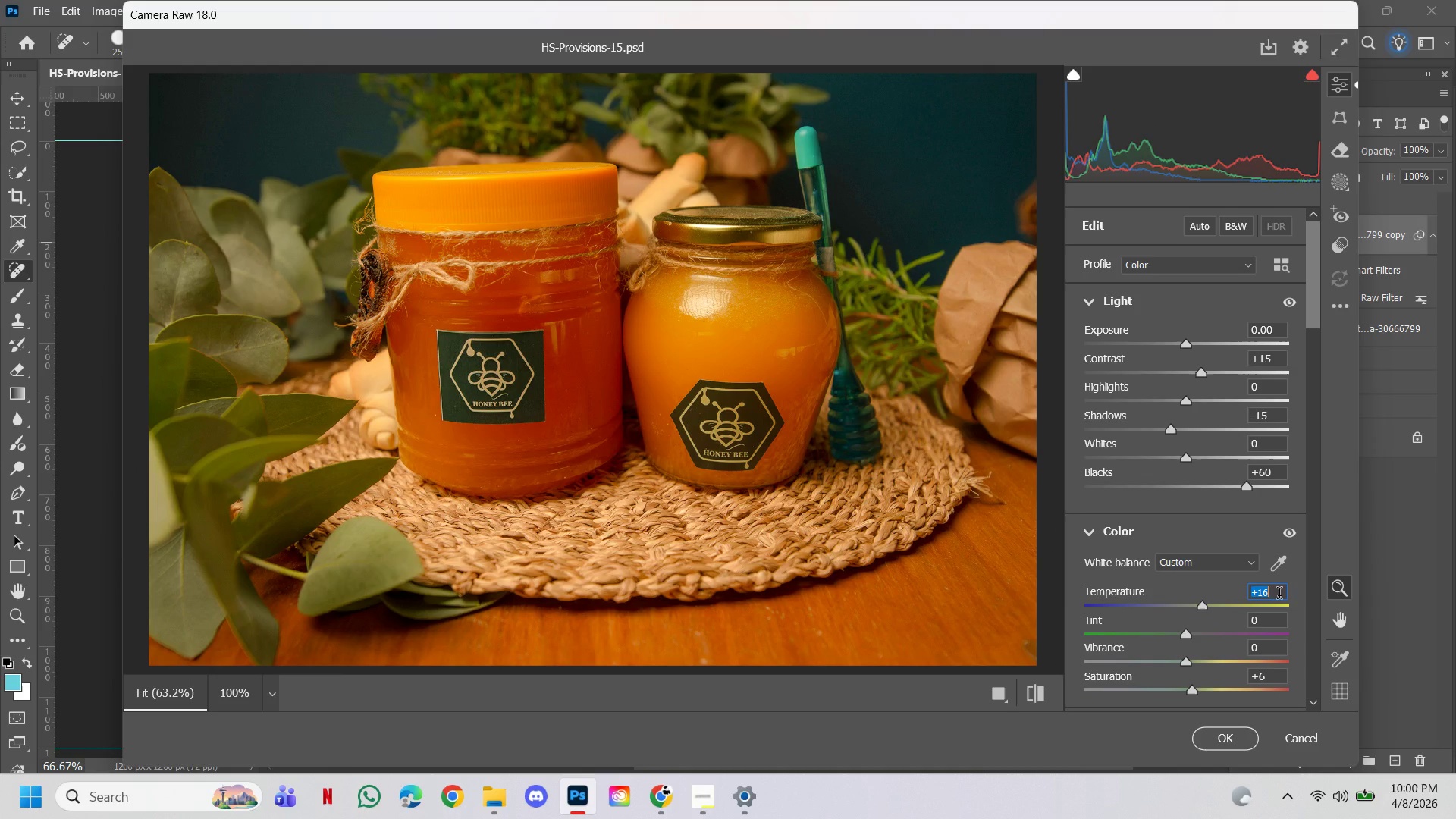 
type(10)
 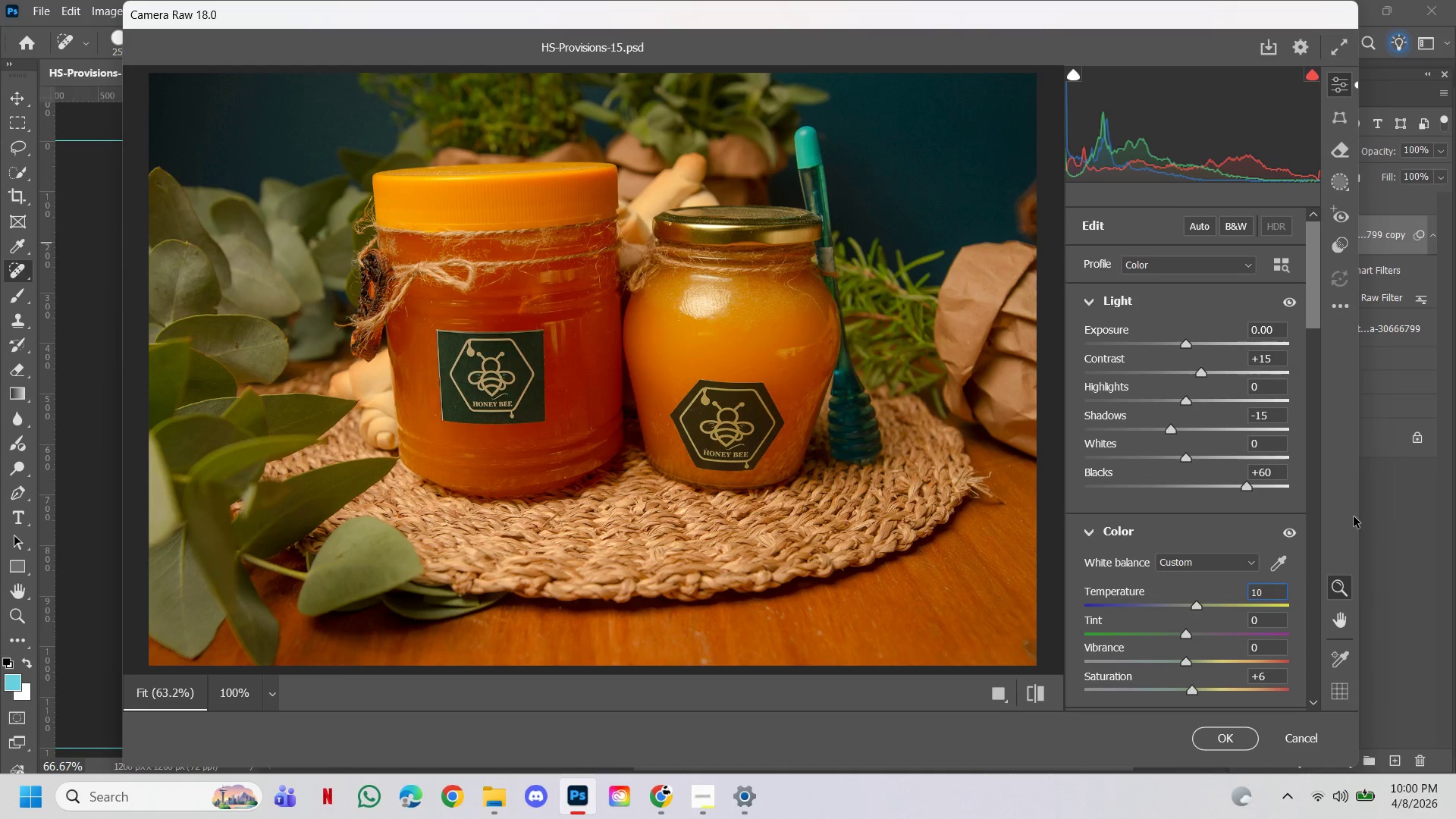 
wait(6.77)
 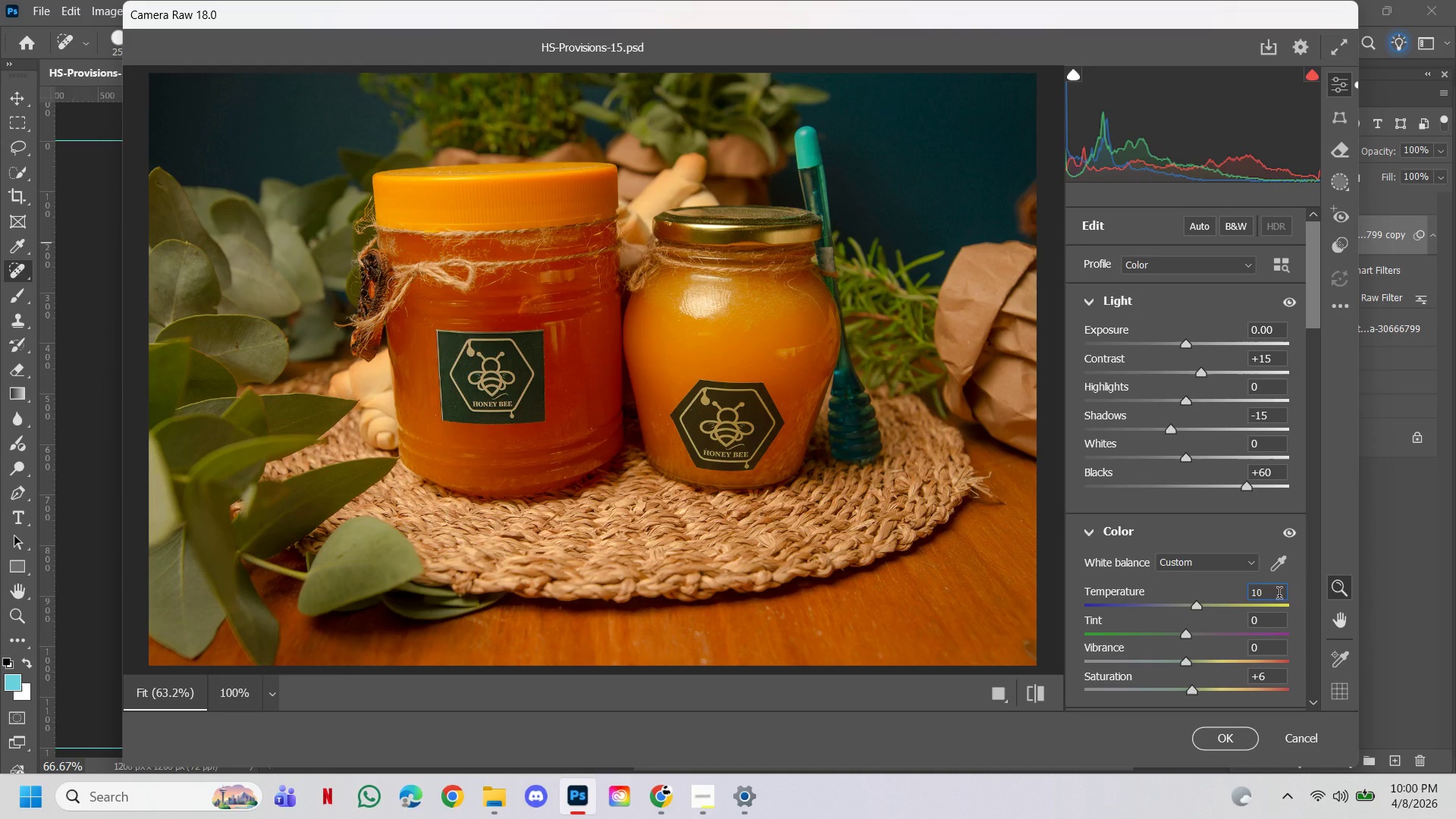 
left_click_drag(start_coordinate=[1250, 488], to_coordinate=[1302, 486])
 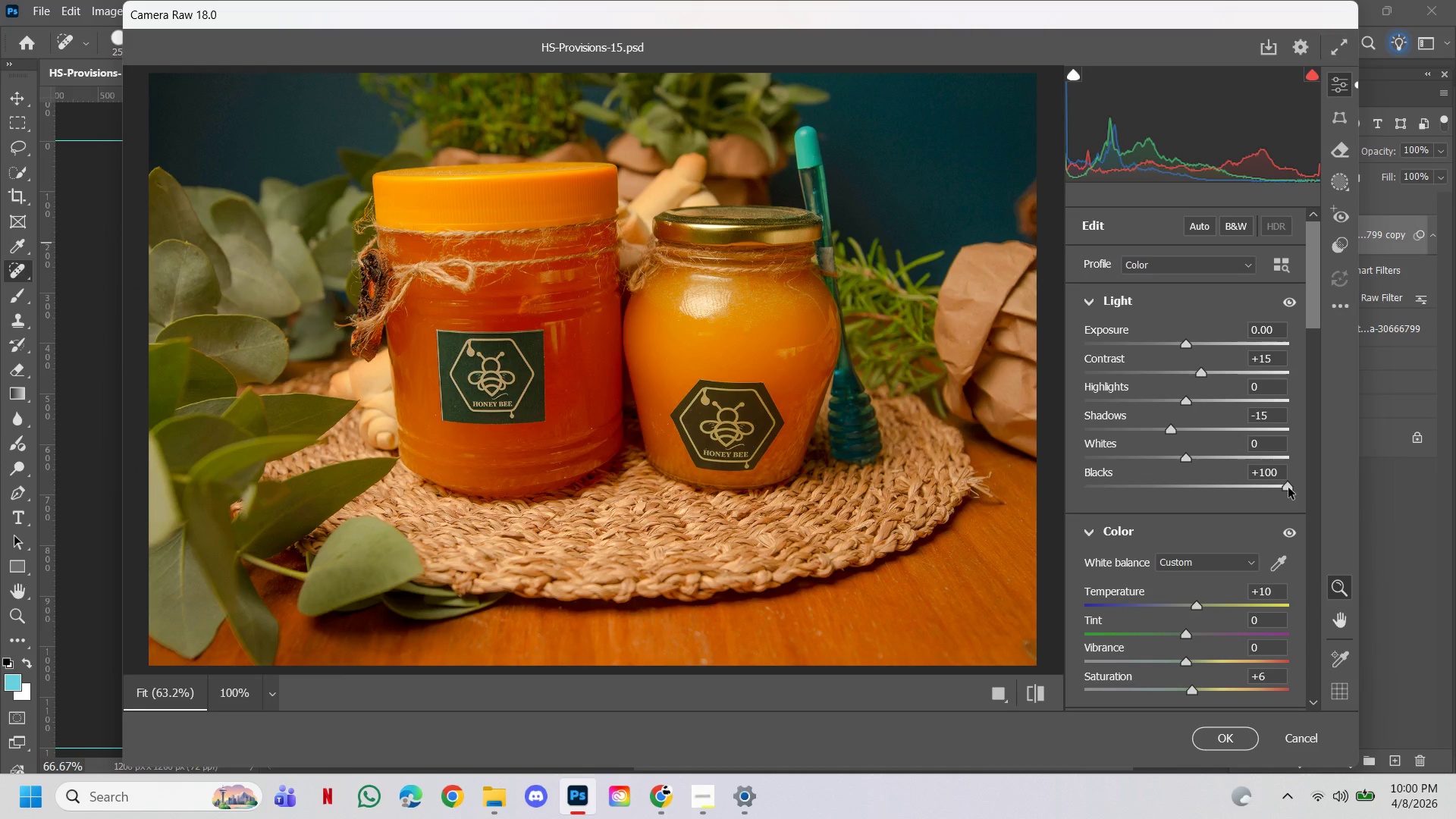 
left_click_drag(start_coordinate=[1288, 488], to_coordinate=[1273, 488])
 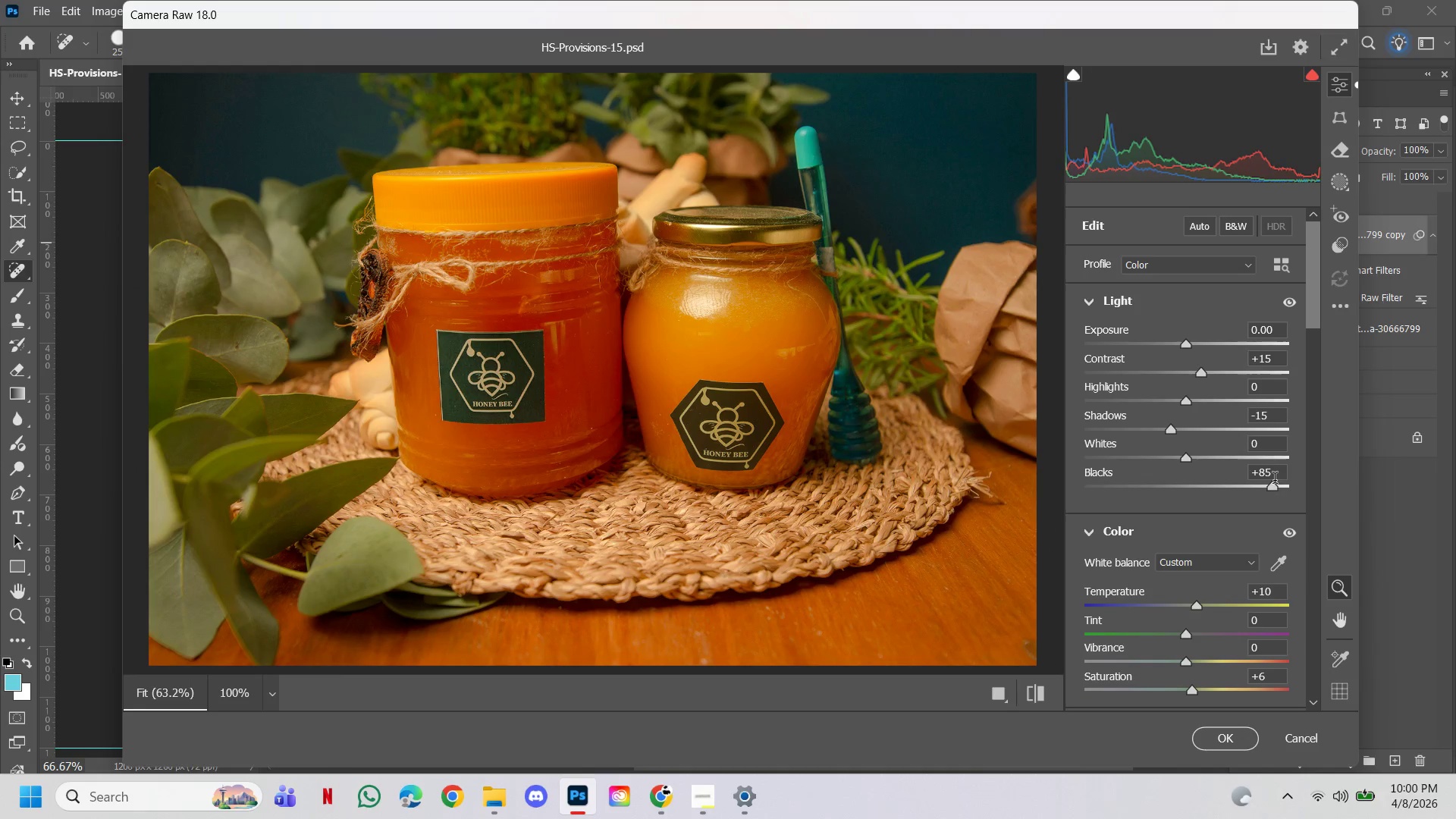 
left_click([1275, 480])
 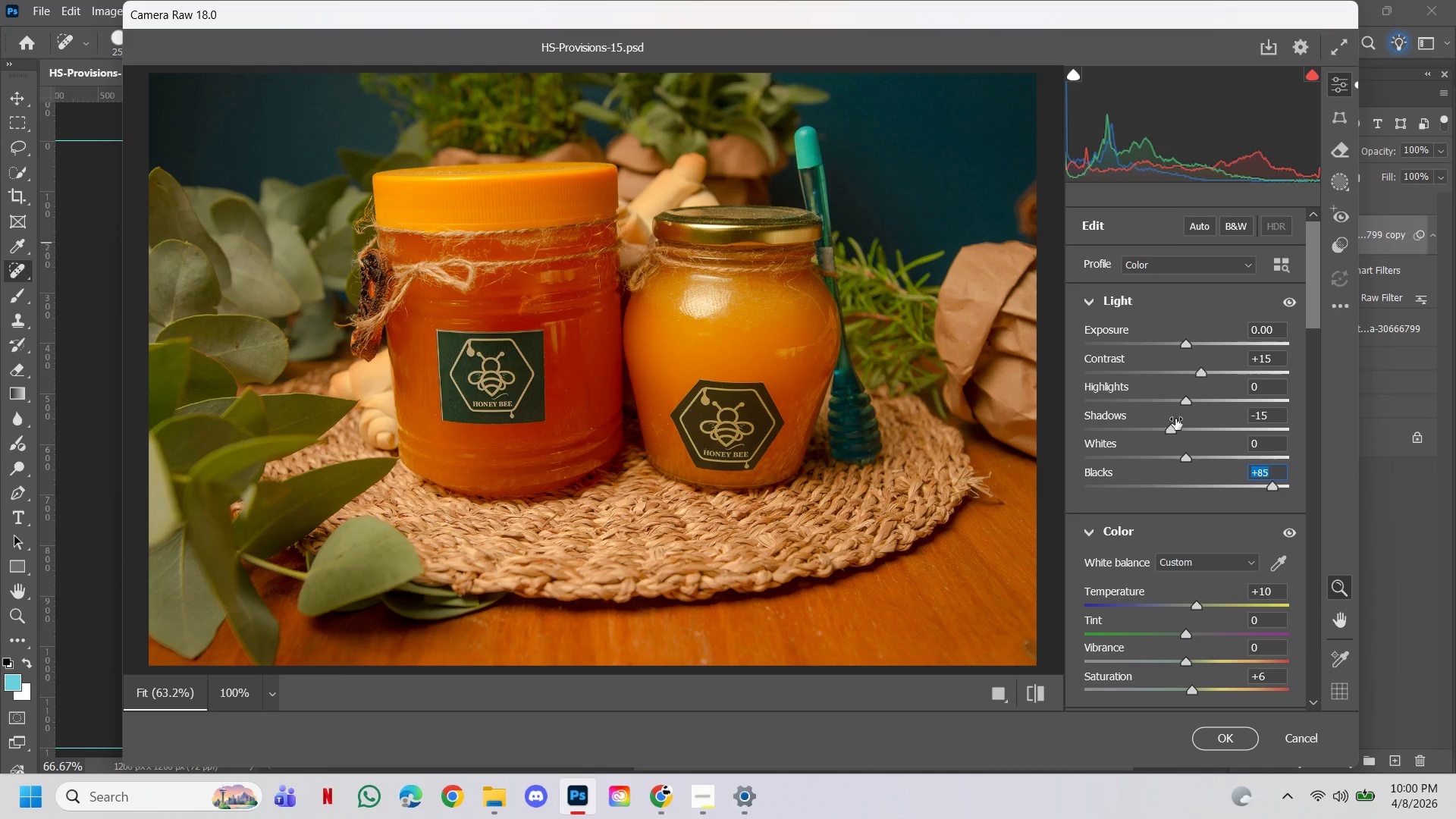 
left_click_drag(start_coordinate=[1169, 431], to_coordinate=[1144, 432])
 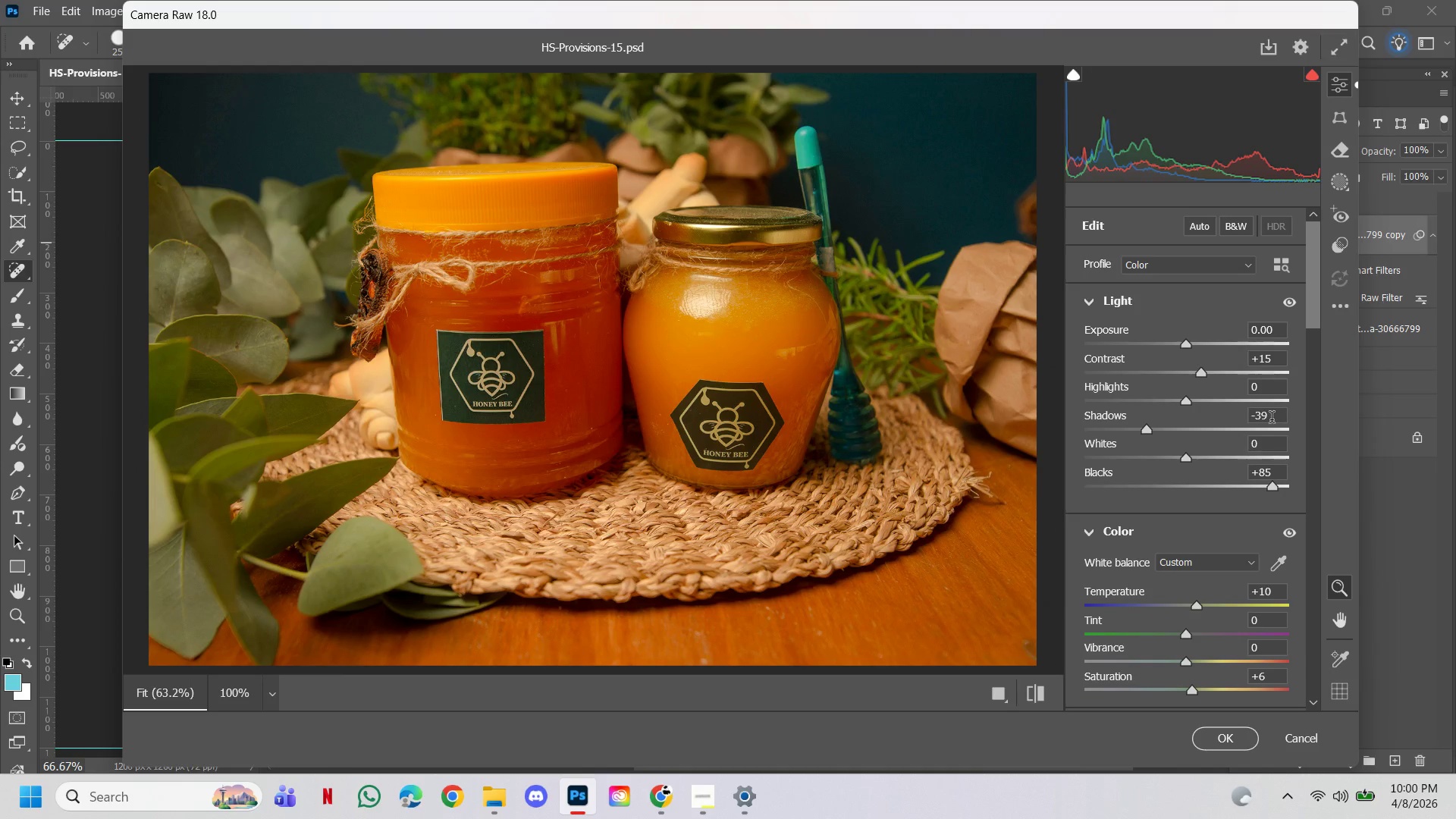 
left_click([1271, 419])
 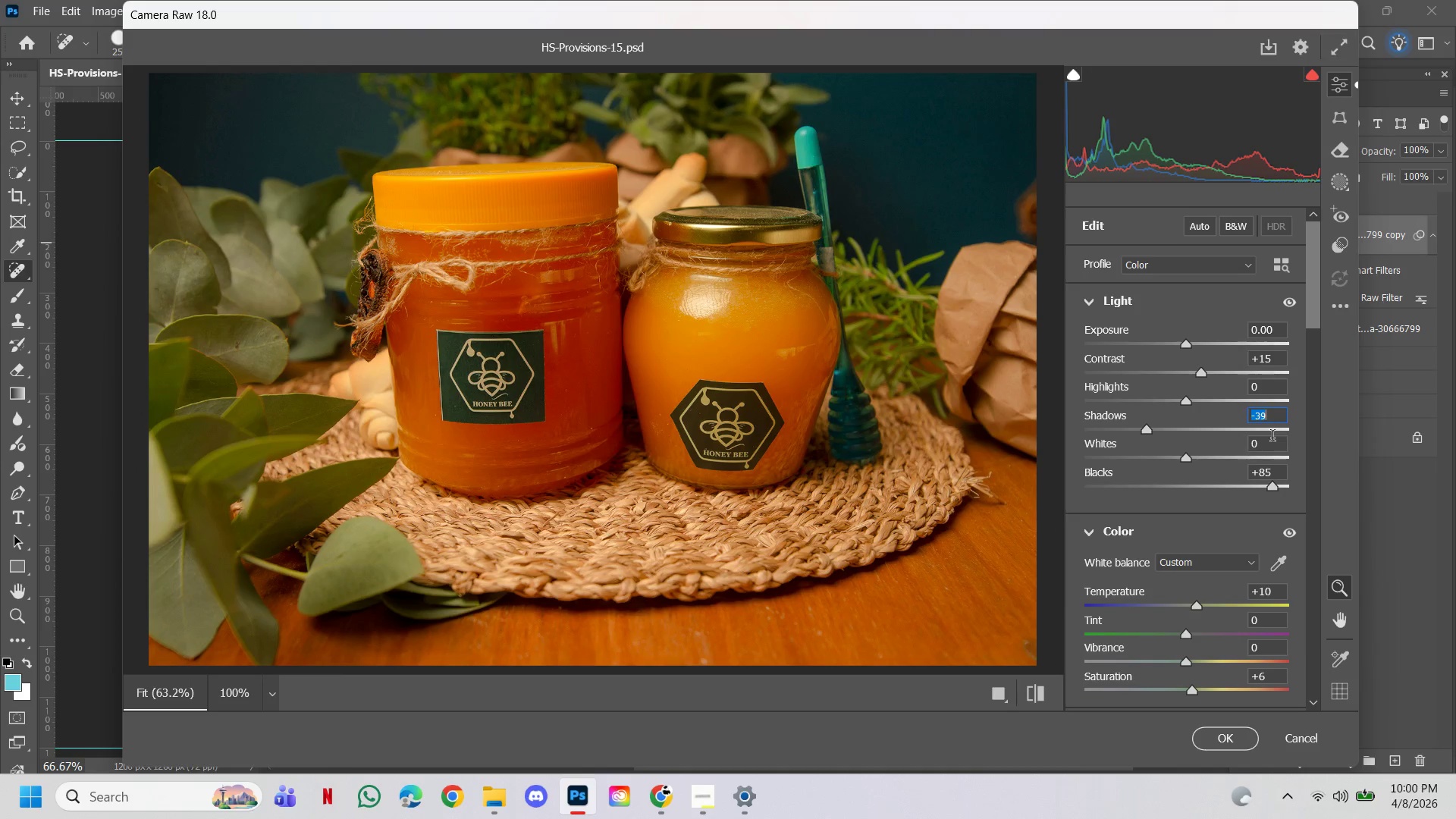 
type(40)
 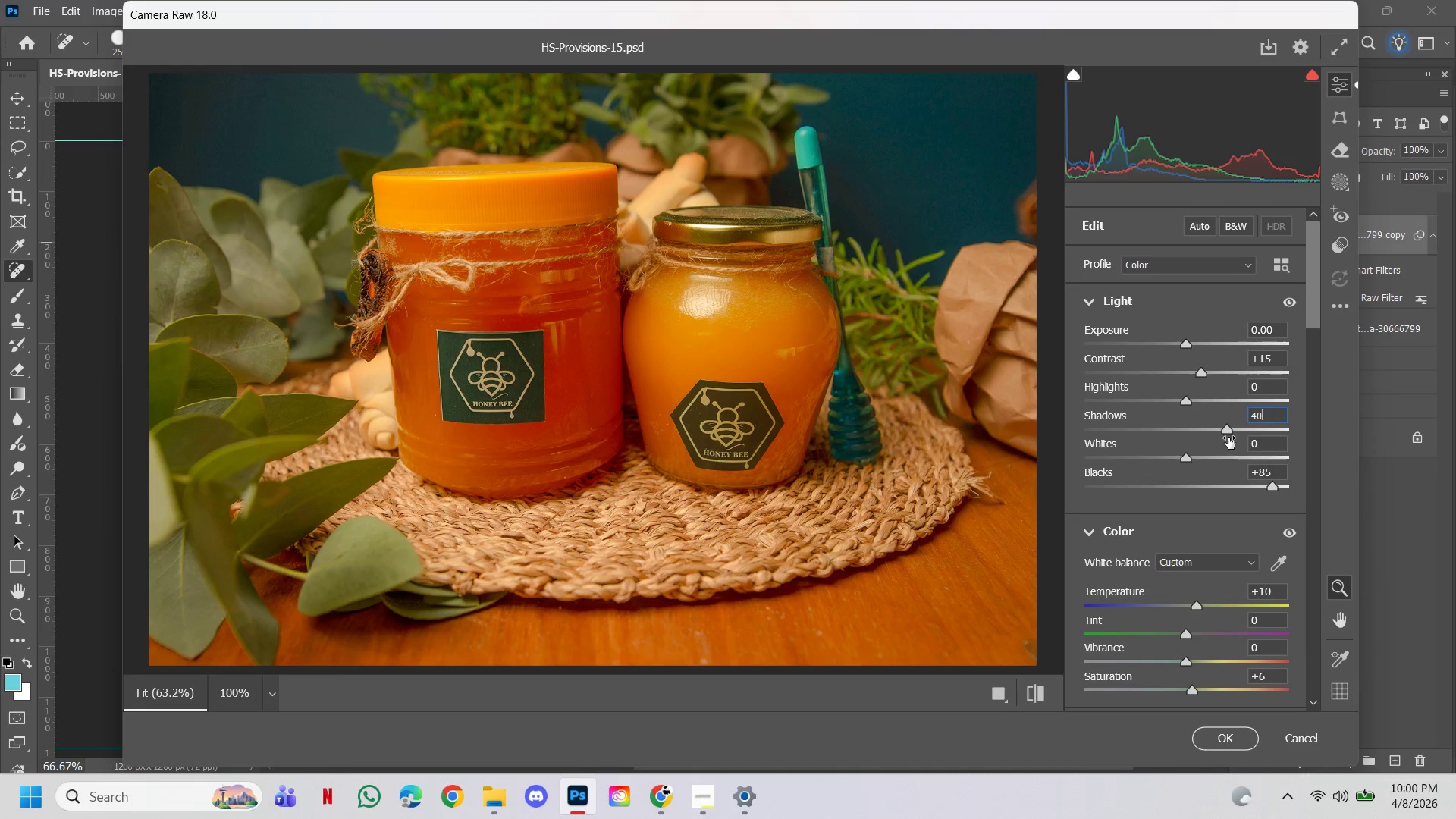 
left_click_drag(start_coordinate=[1226, 428], to_coordinate=[1160, 417])
 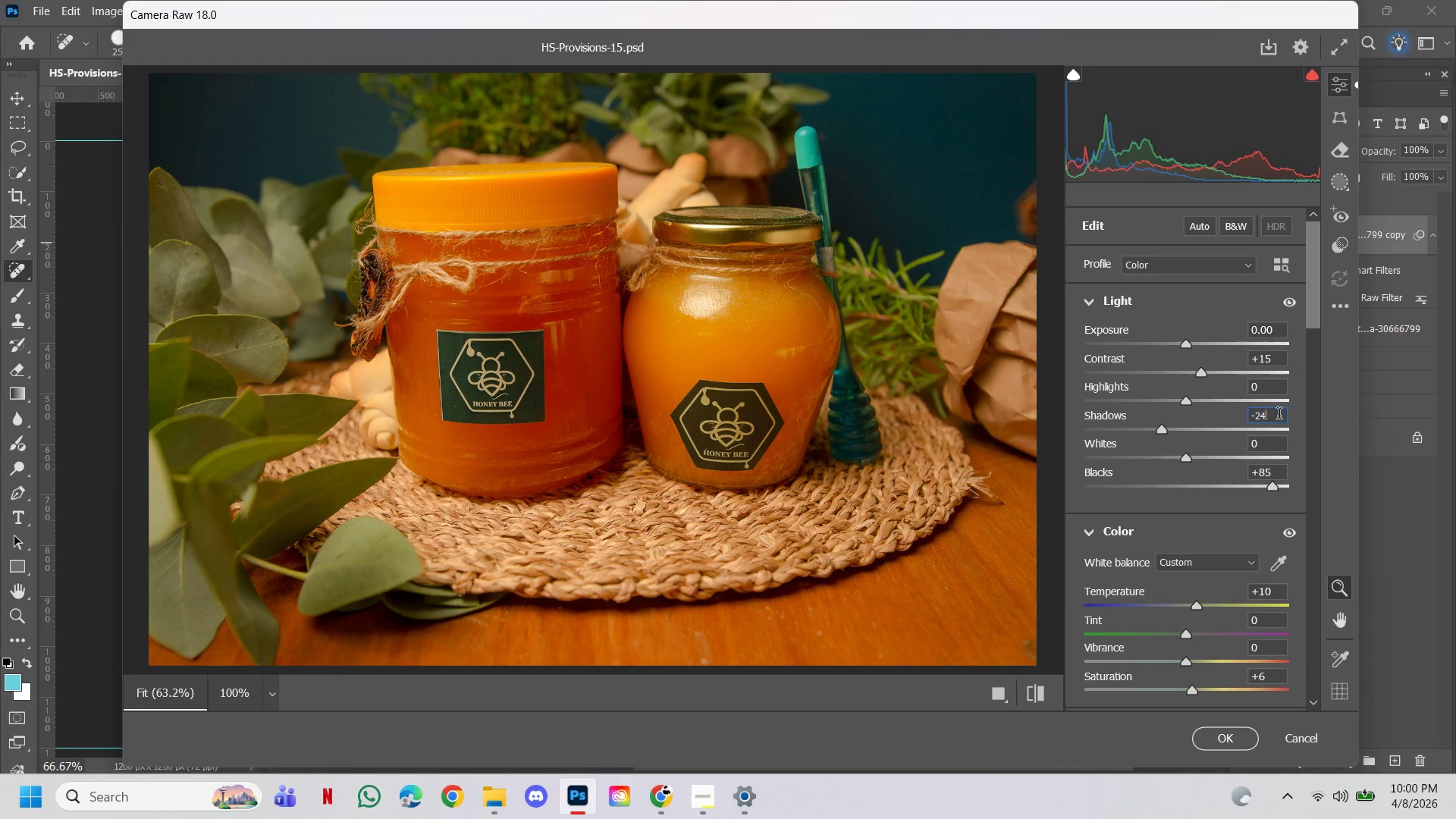 
left_click([1279, 418])
 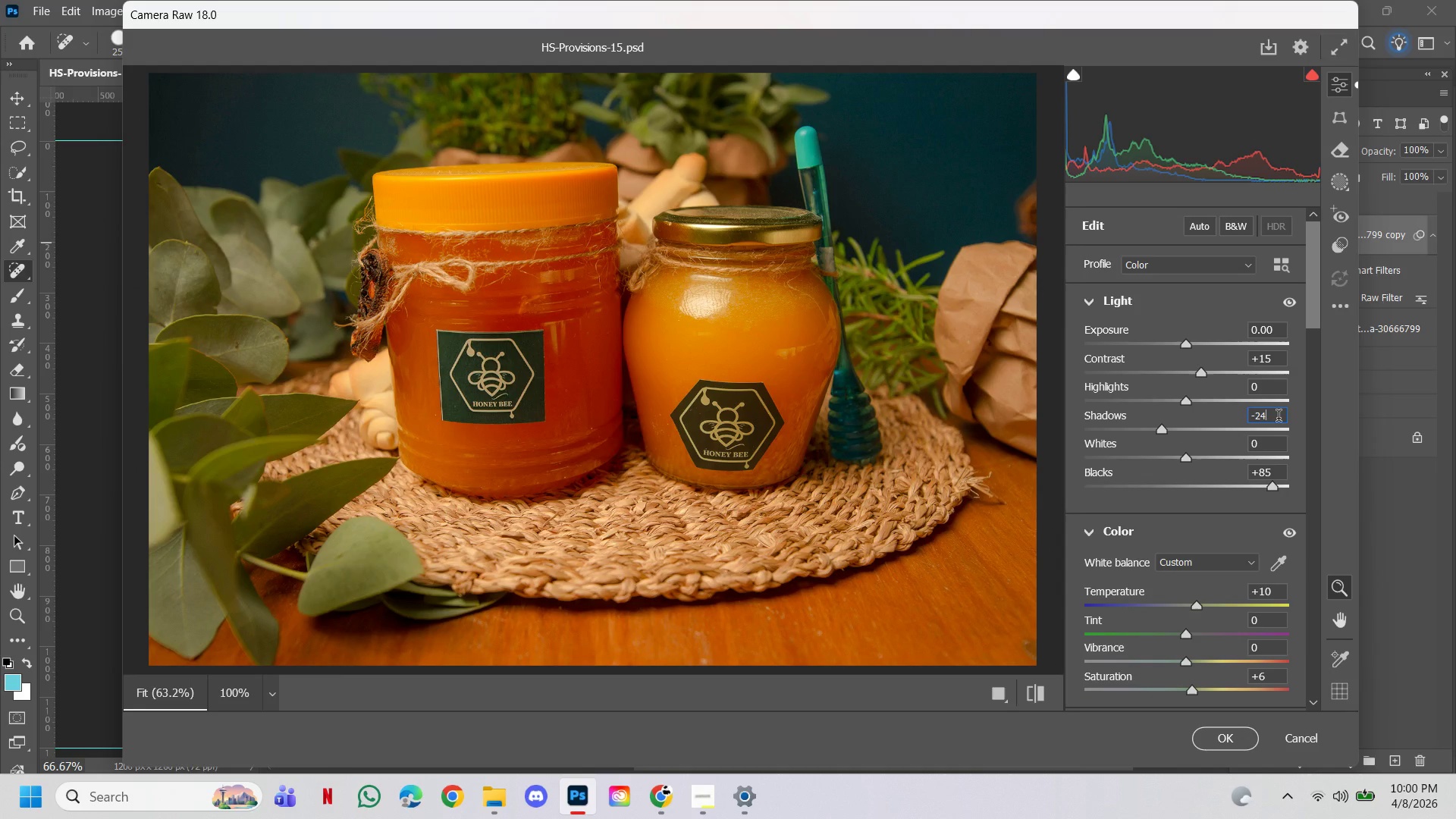 
key(Backspace)
 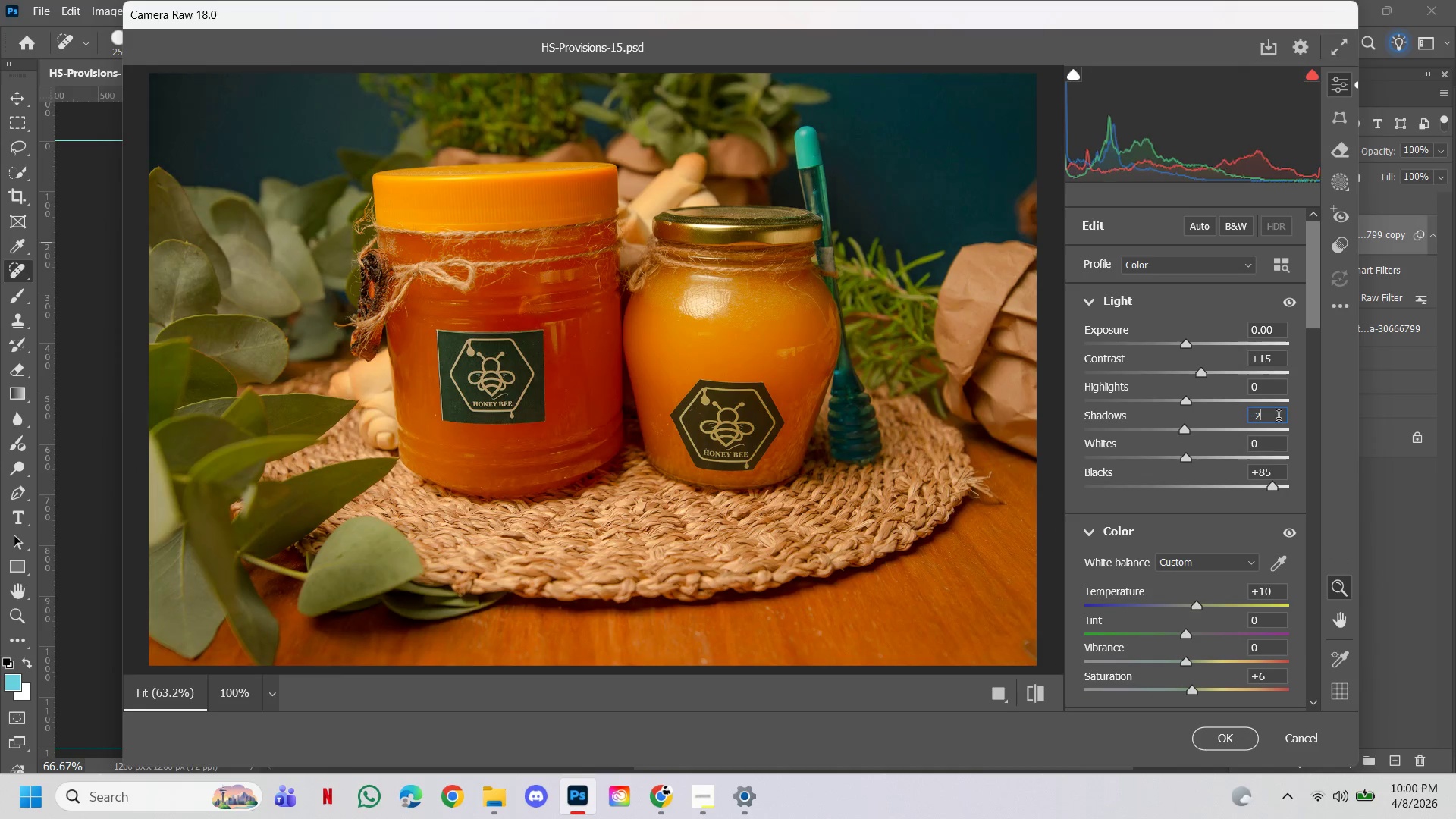 
key(5)
 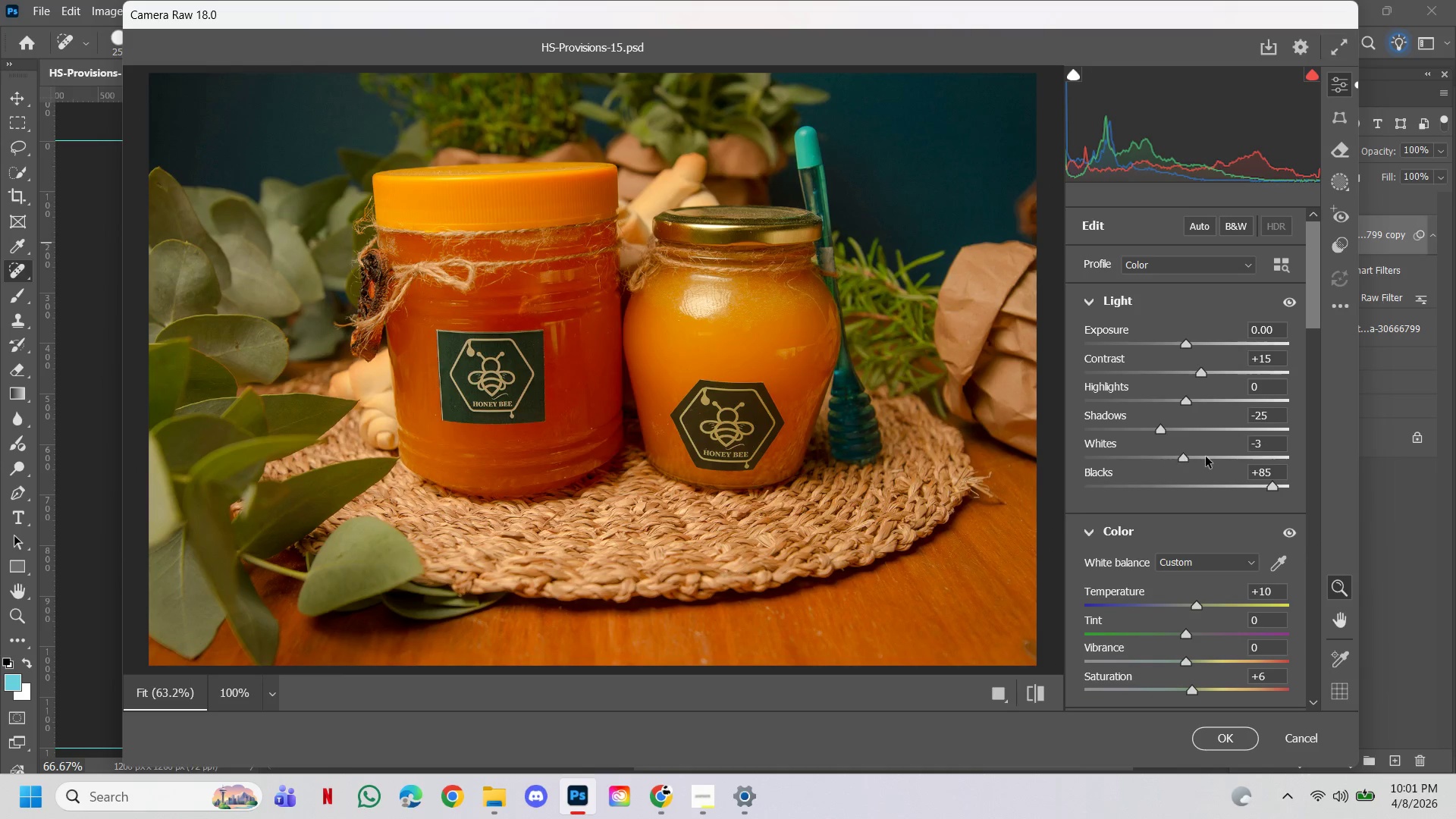 
wait(10.53)
 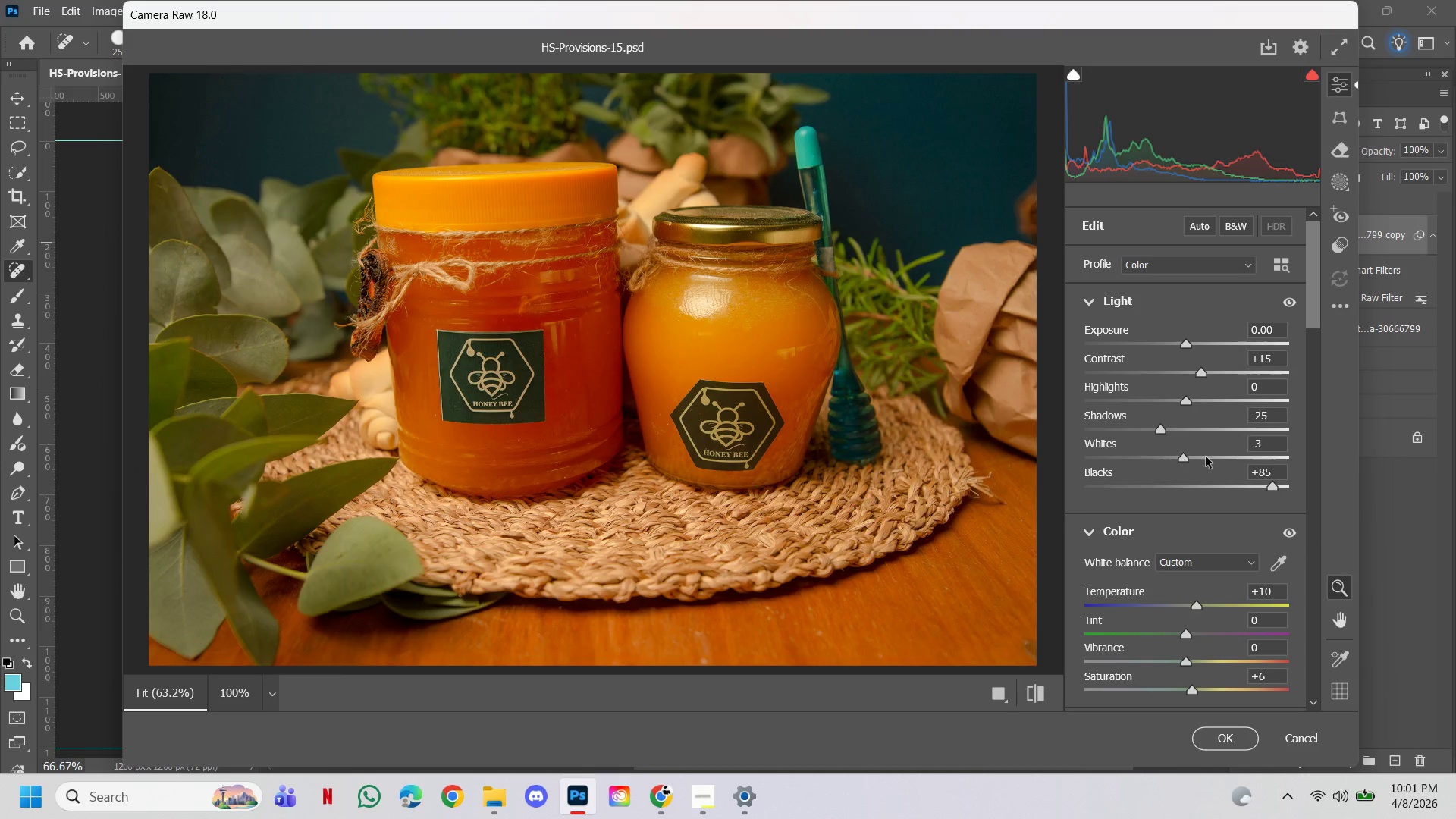 
left_click([1272, 678])
 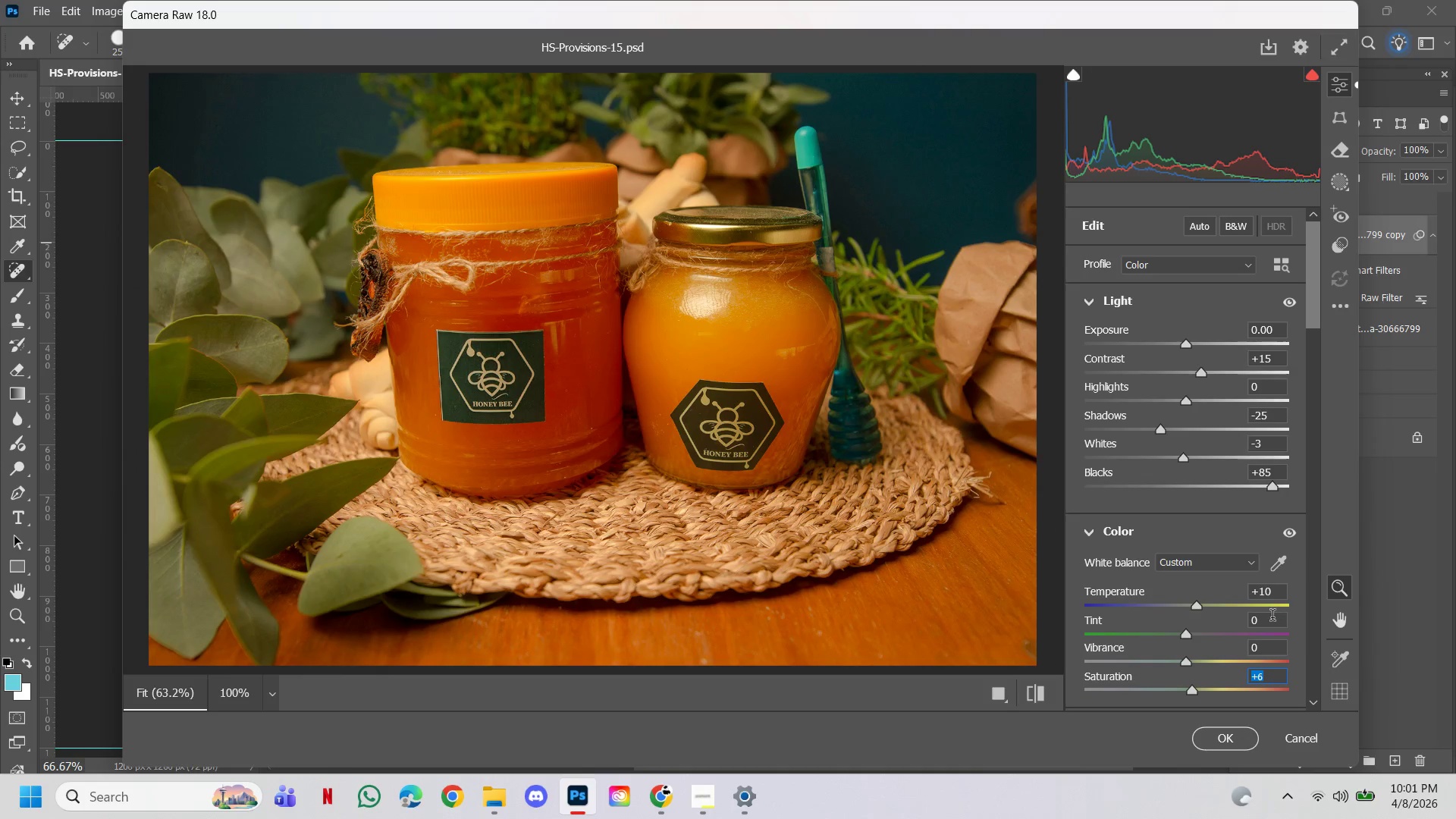 
left_click([1272, 597])
 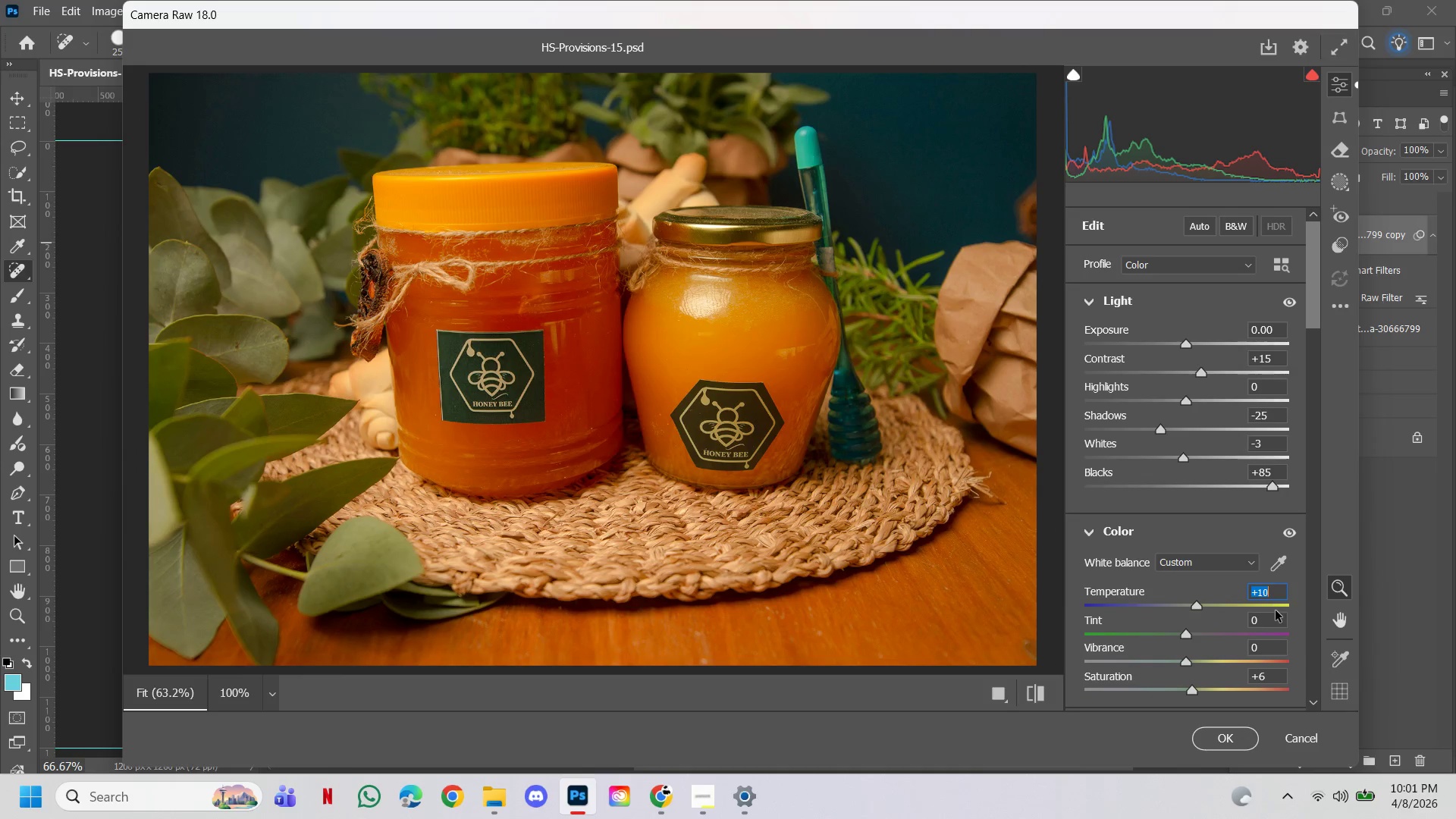 
type(15)
 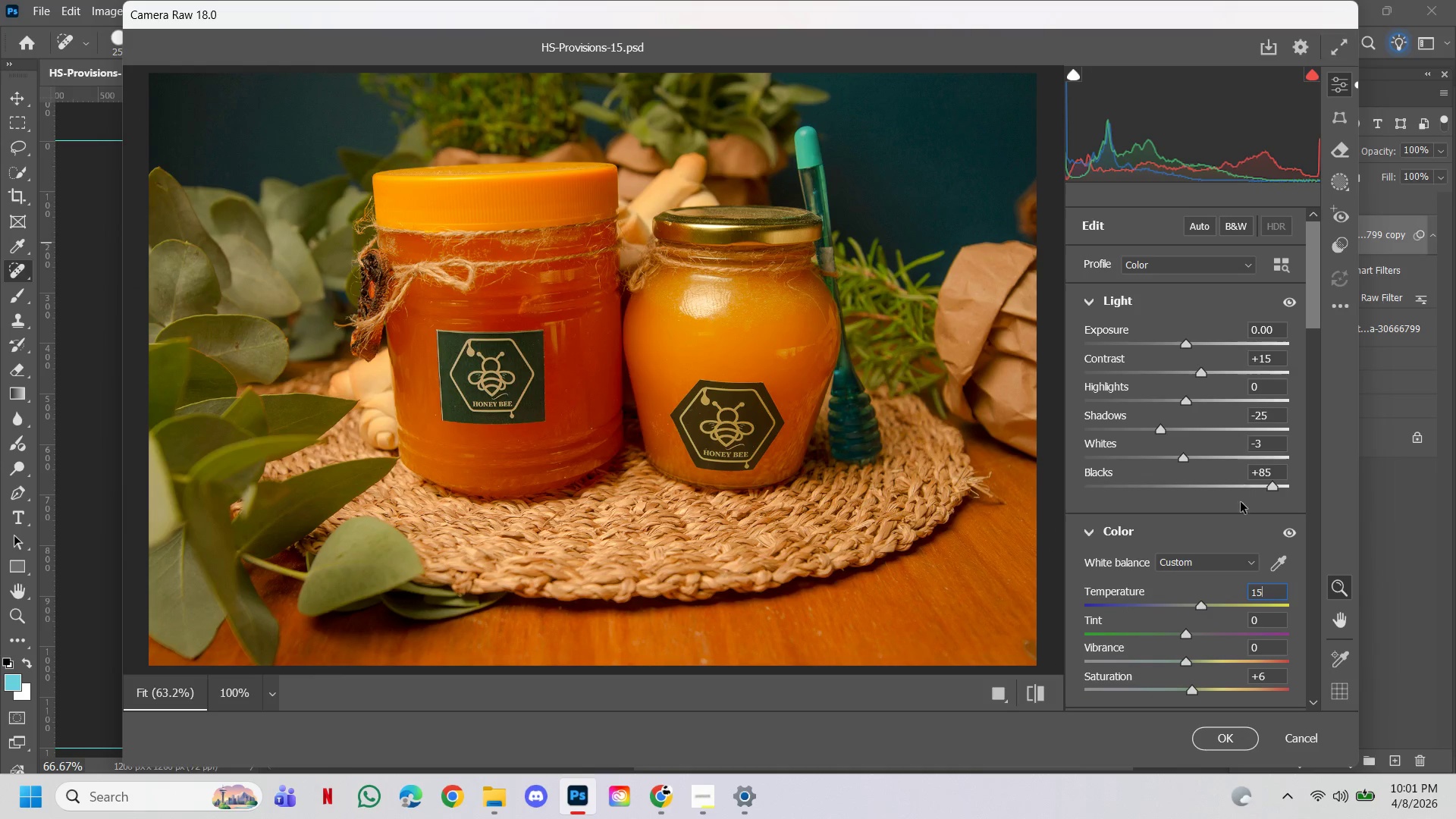 
wait(8.89)
 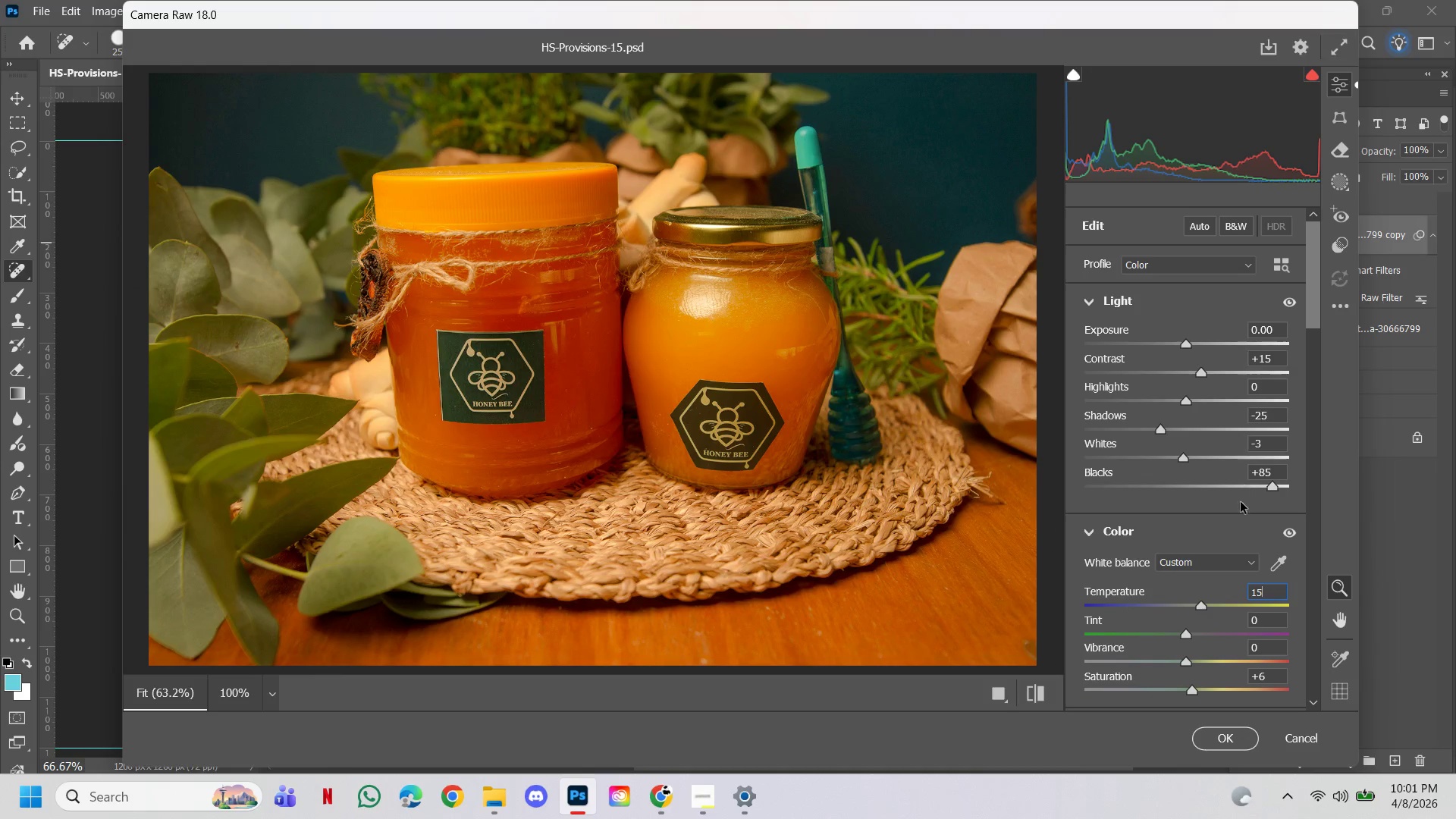 
left_click([1247, 357])
 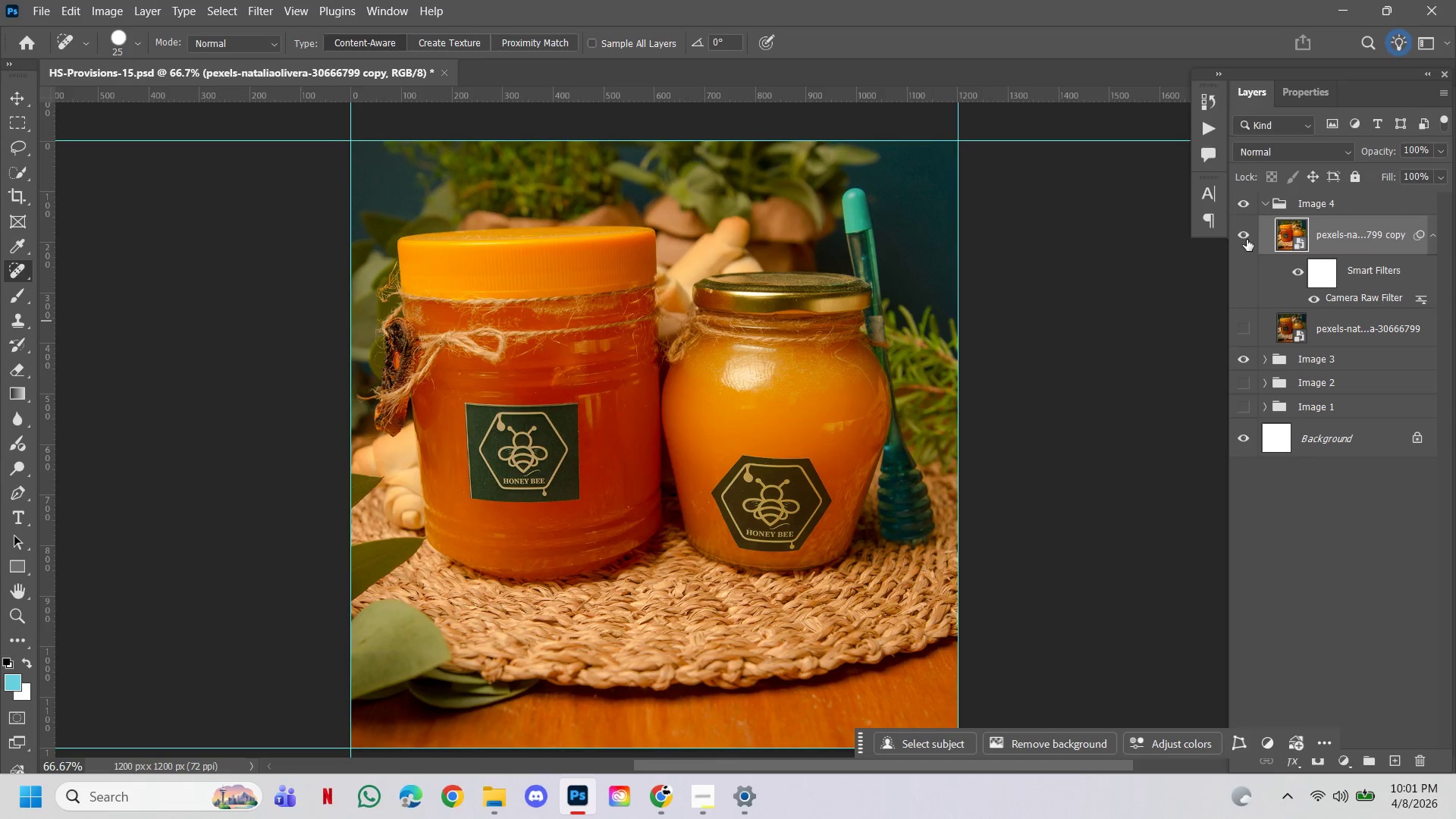 
left_click([1247, 233])
 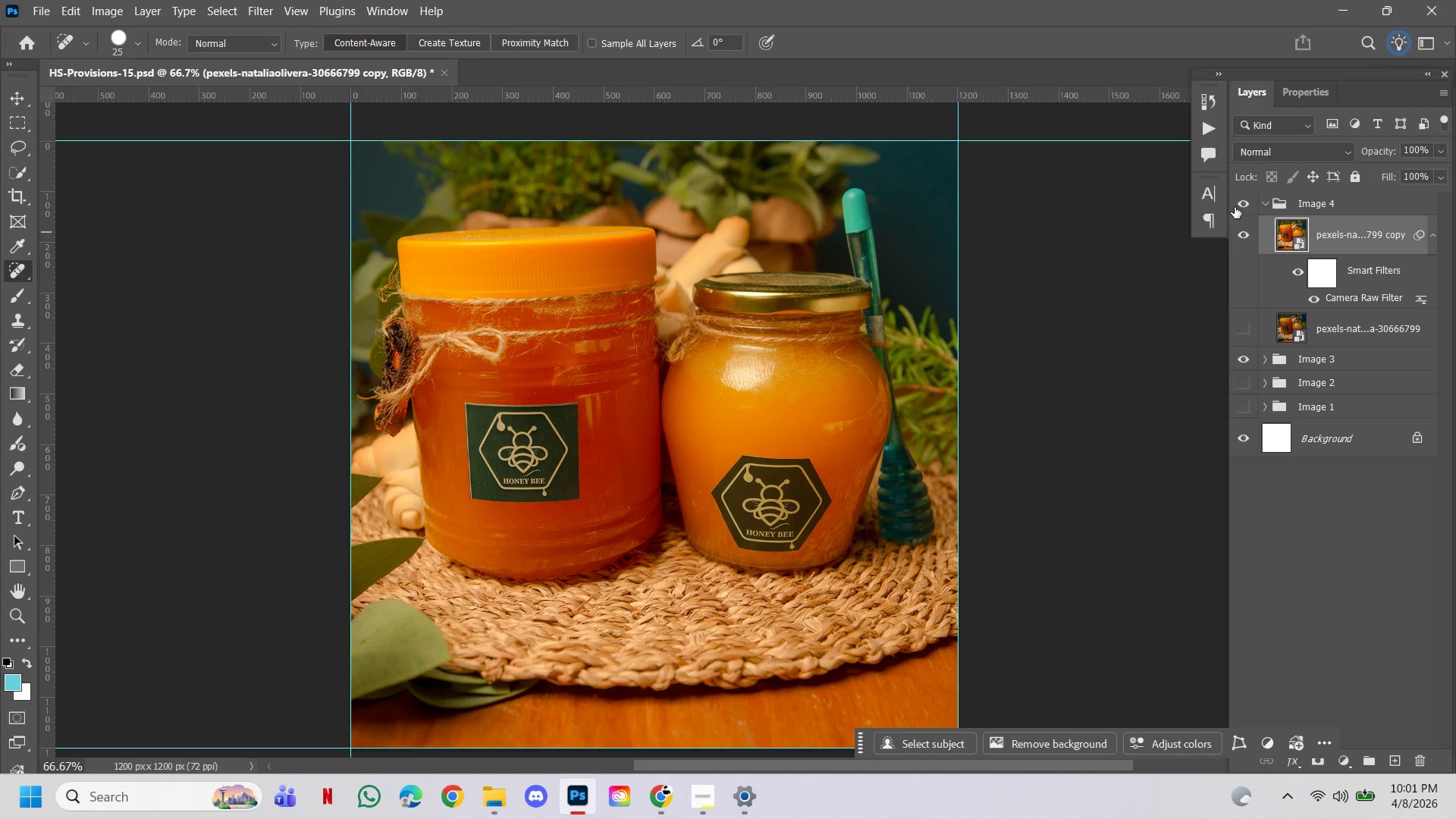 
left_click([1241, 202])
 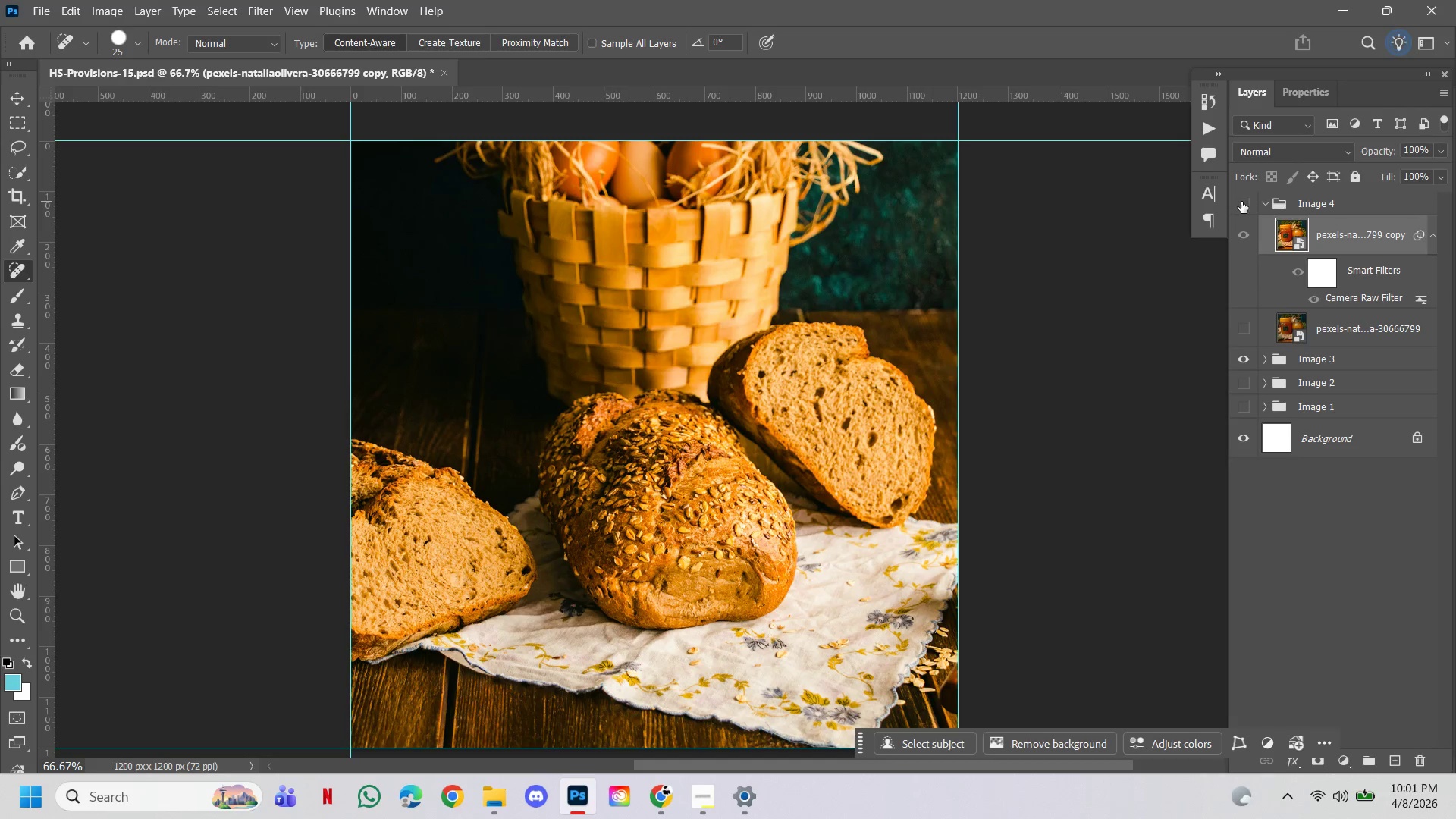 
left_click([1241, 202])
 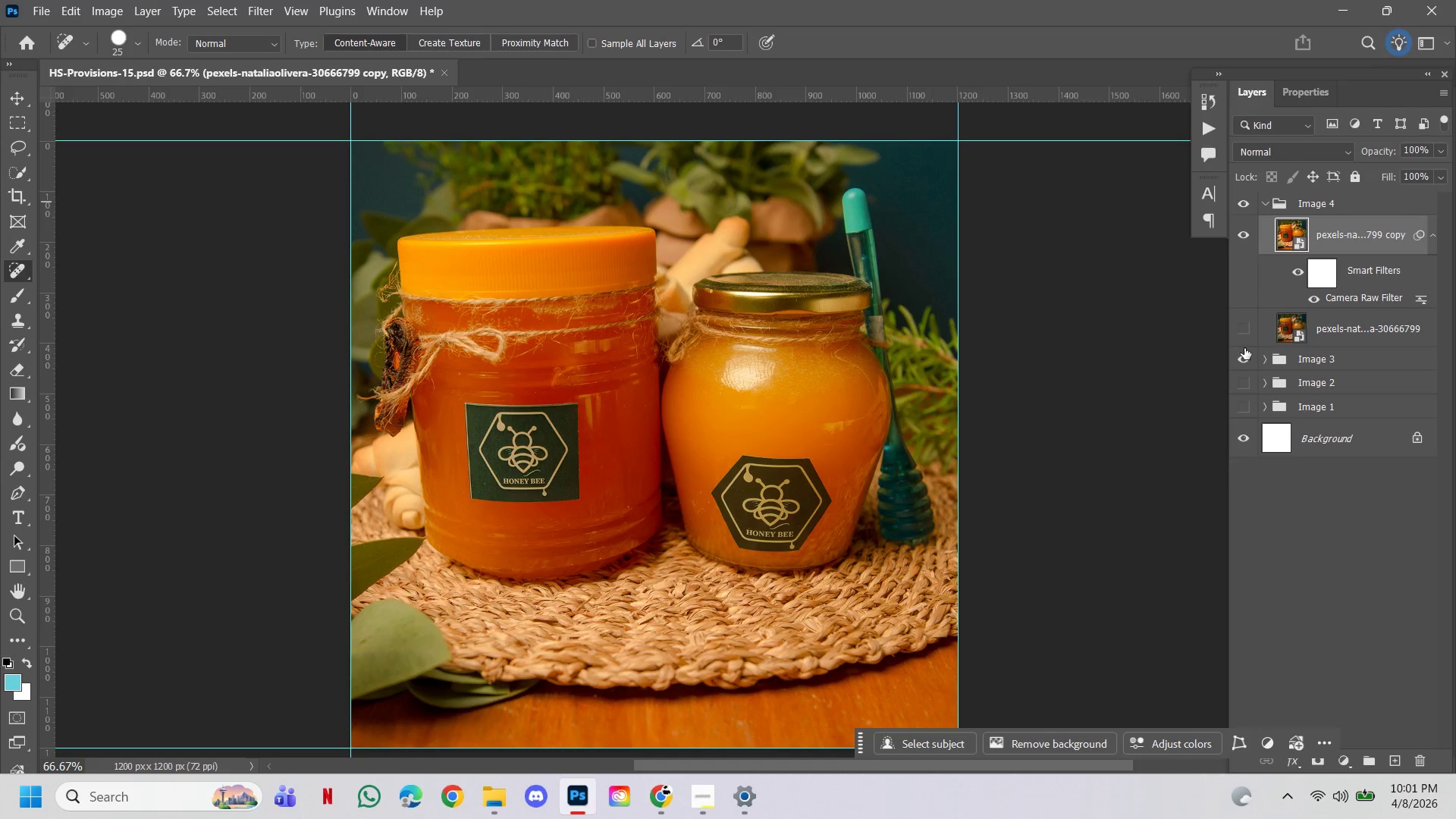 
left_click([1237, 357])
 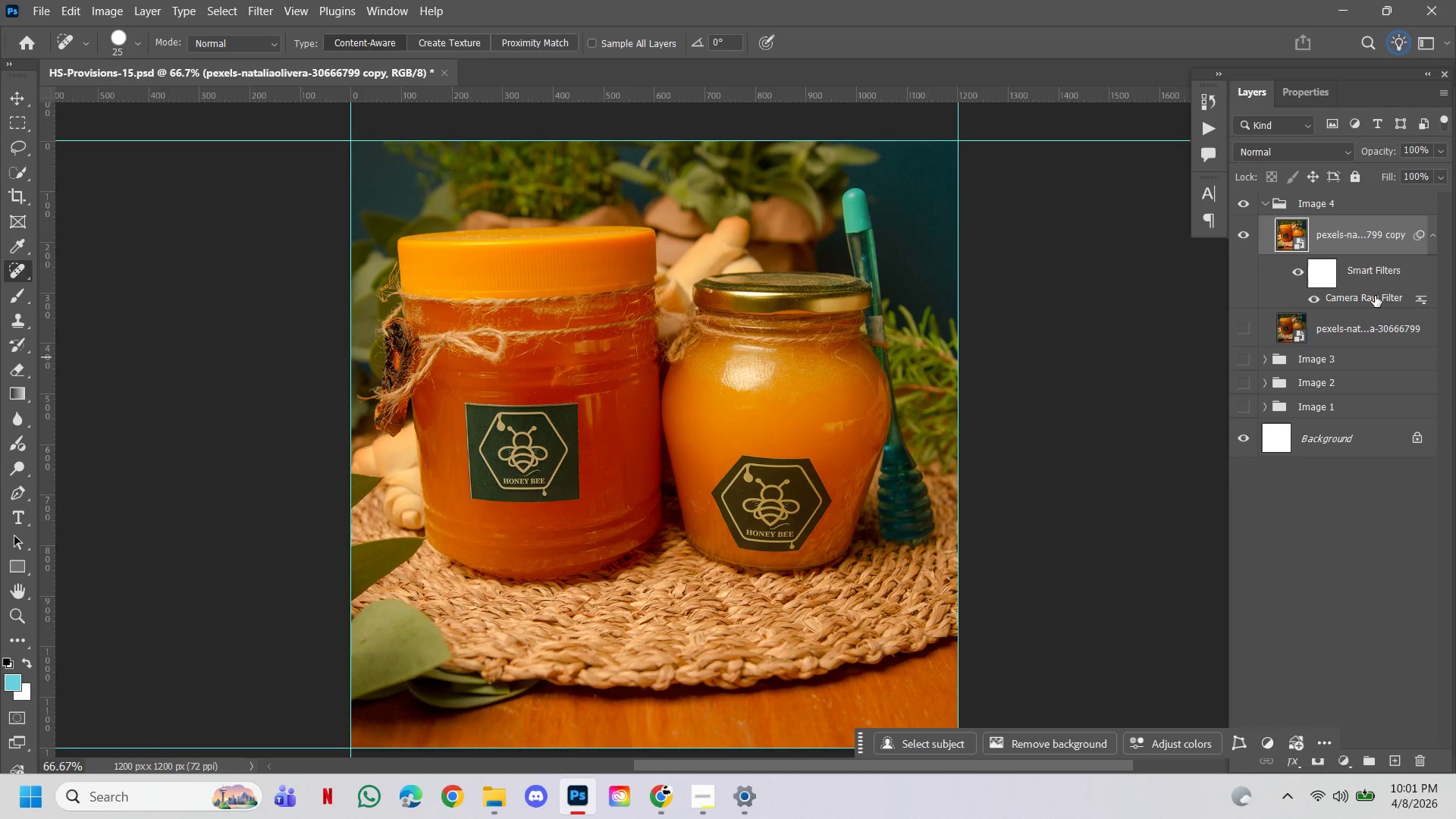 
double_click([1375, 296])
 